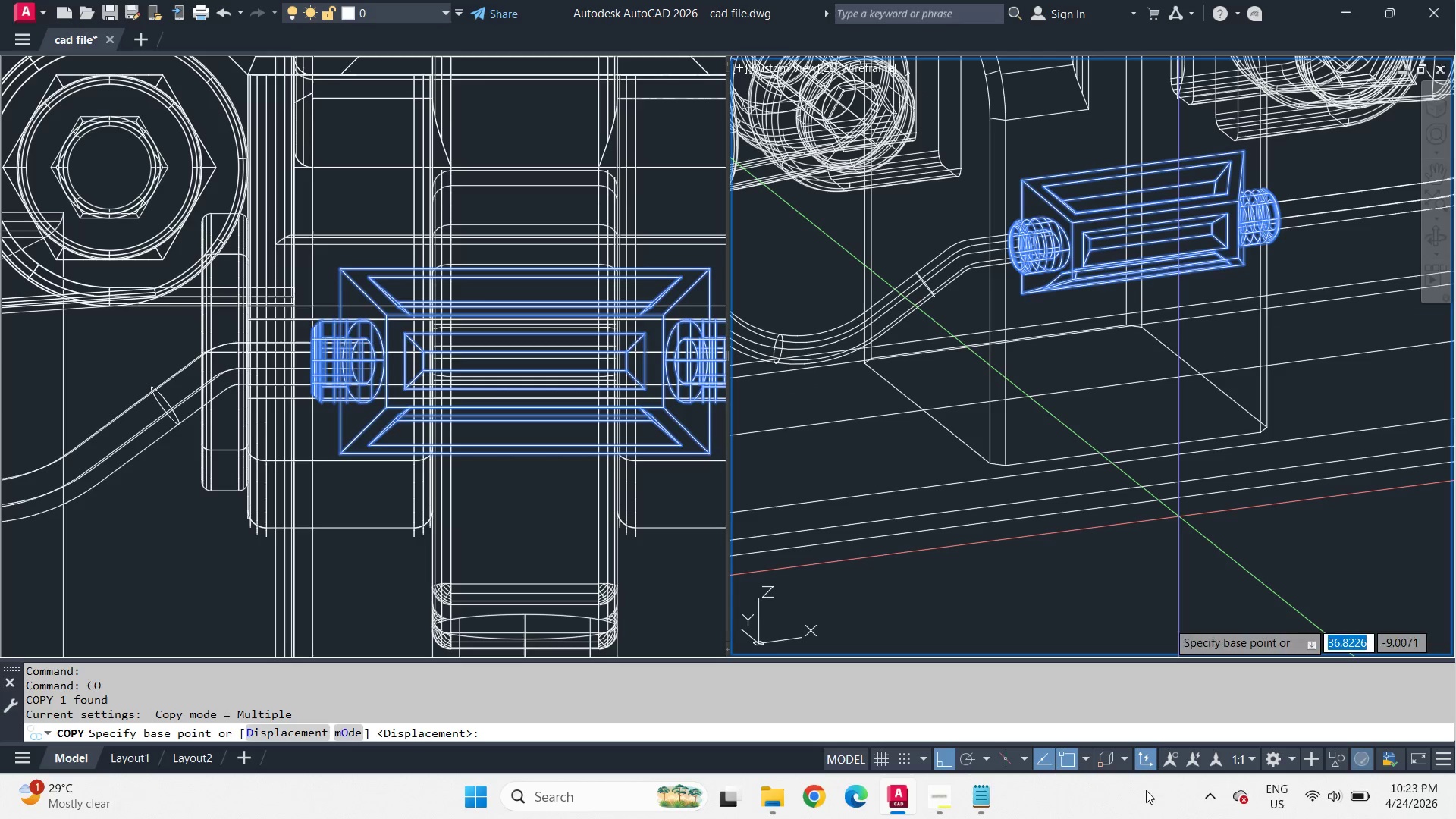 
left_click([1146, 763])
 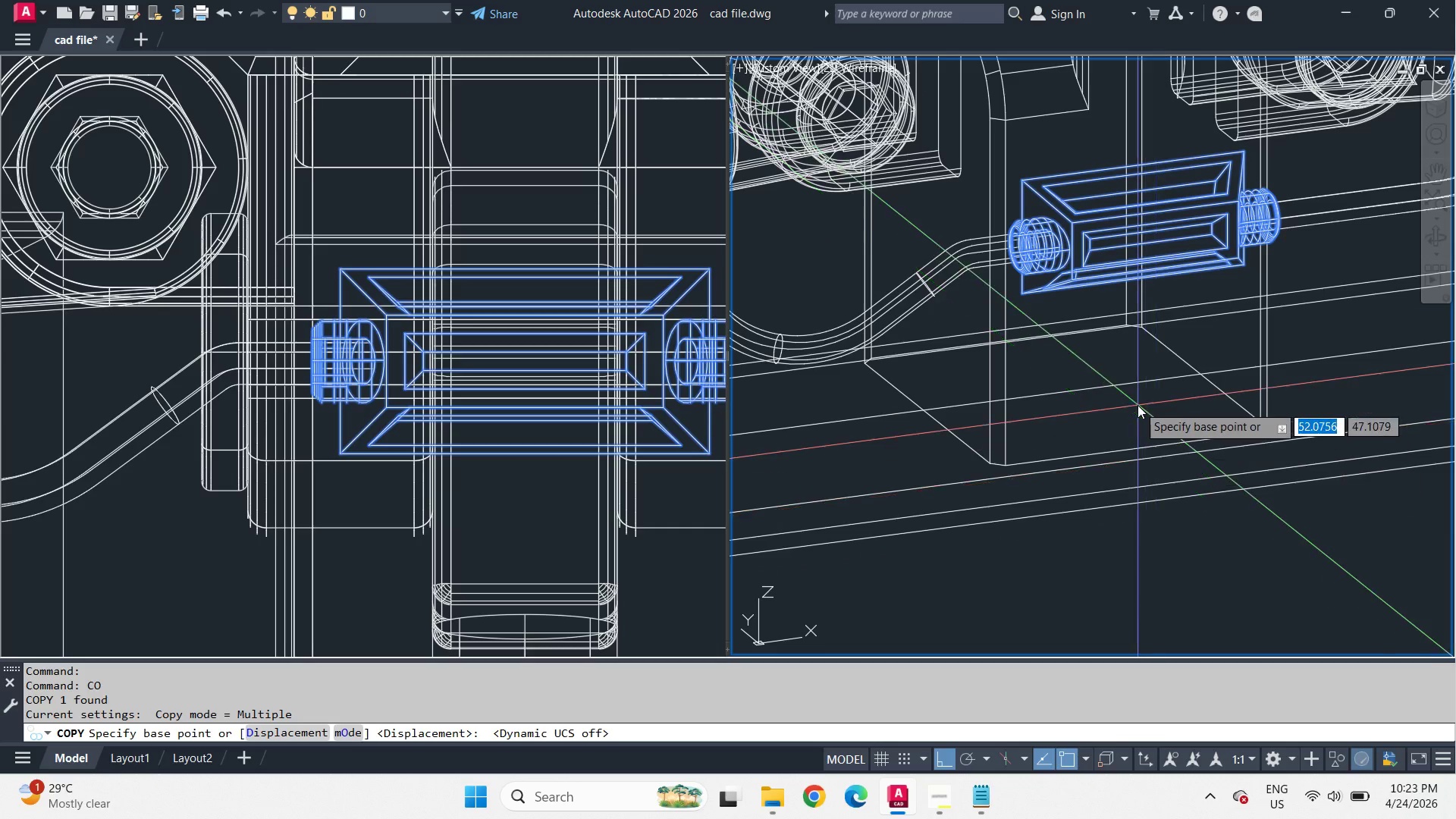 
scroll: coordinate [1138, 404], scroll_direction: up, amount: 1.0
 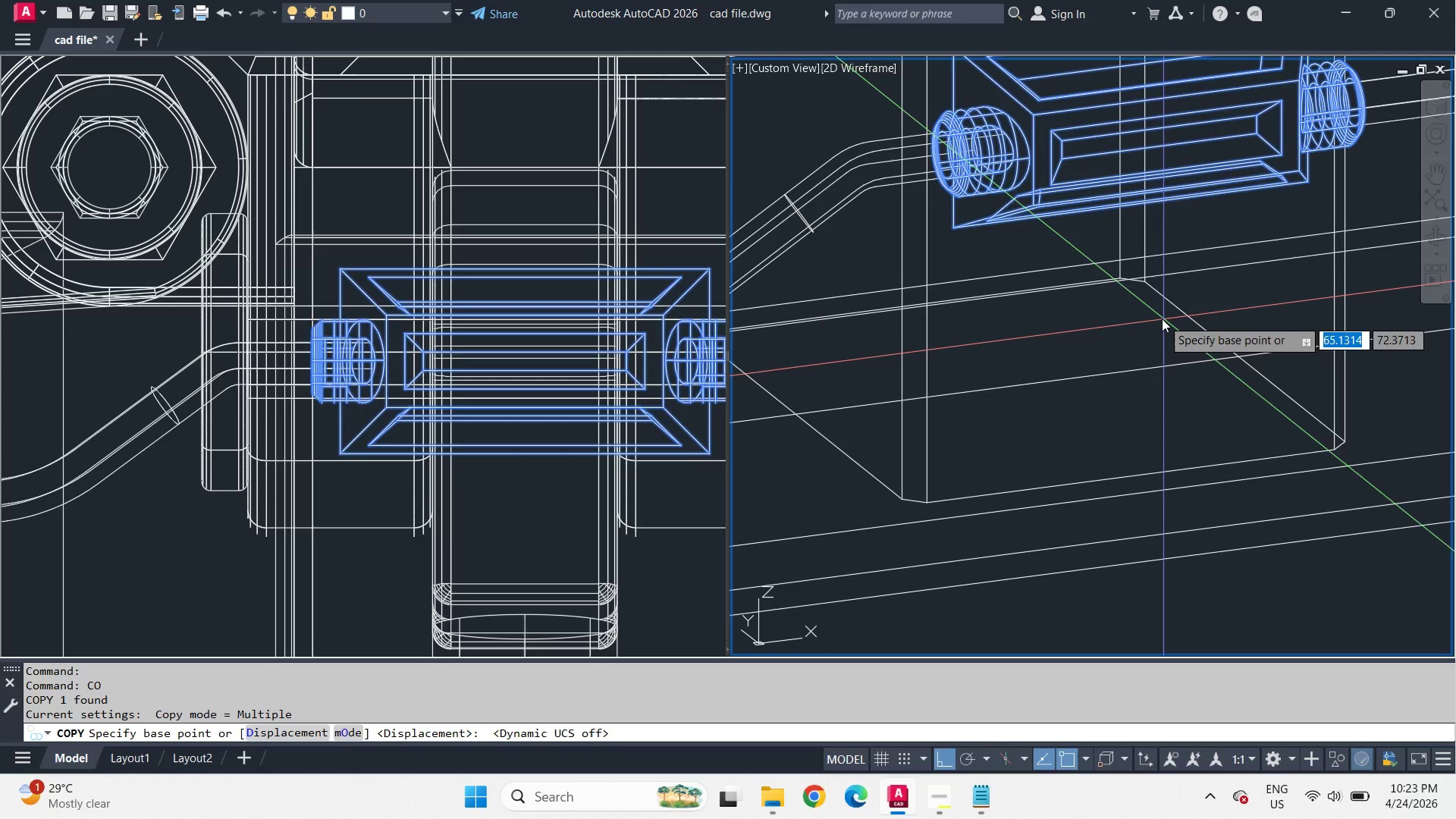 
left_click_drag(start_coordinate=[1131, 315], to_coordinate=[1131, 329])
 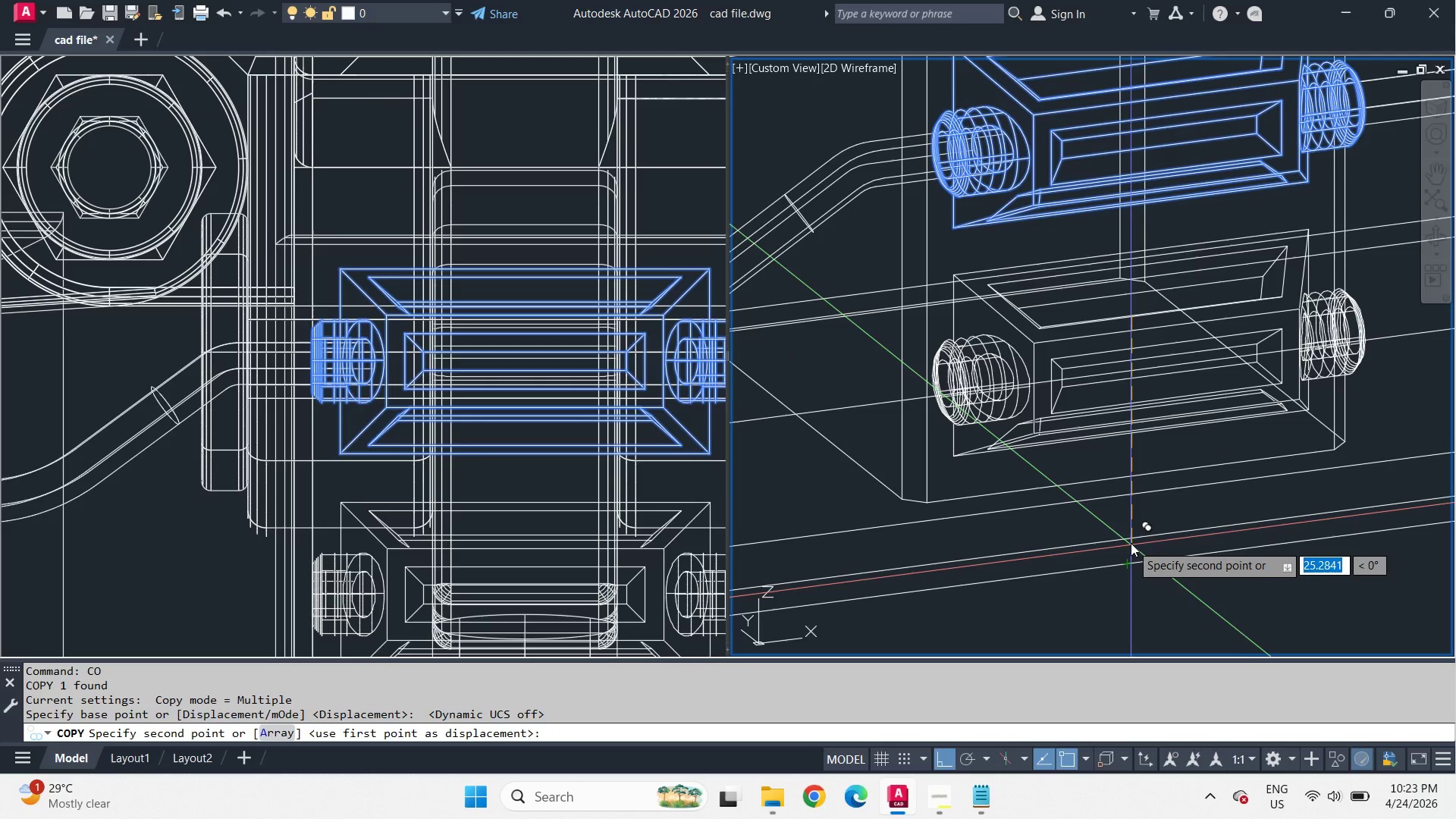 
wait(7.47)
 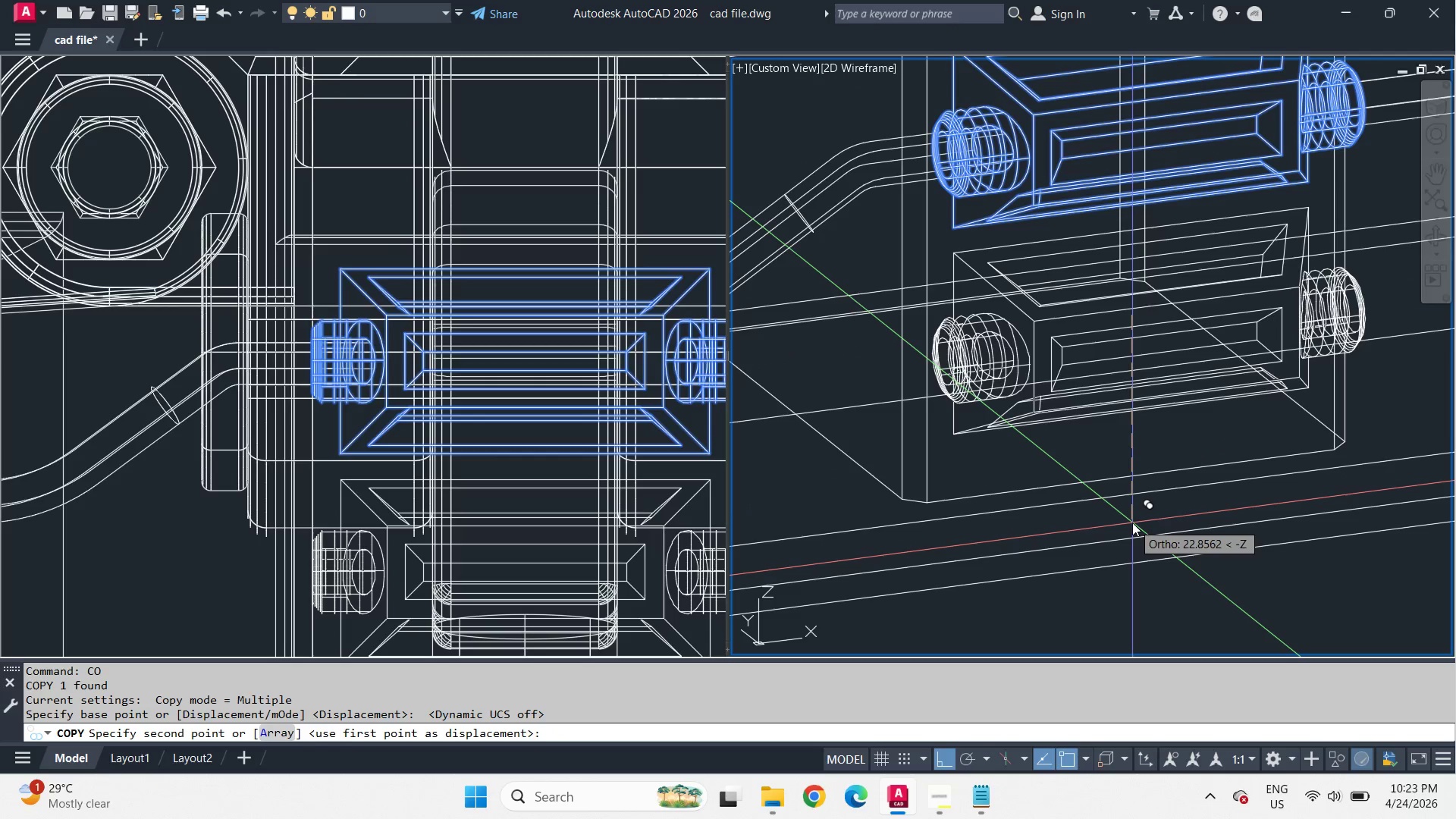 
key(Escape)
 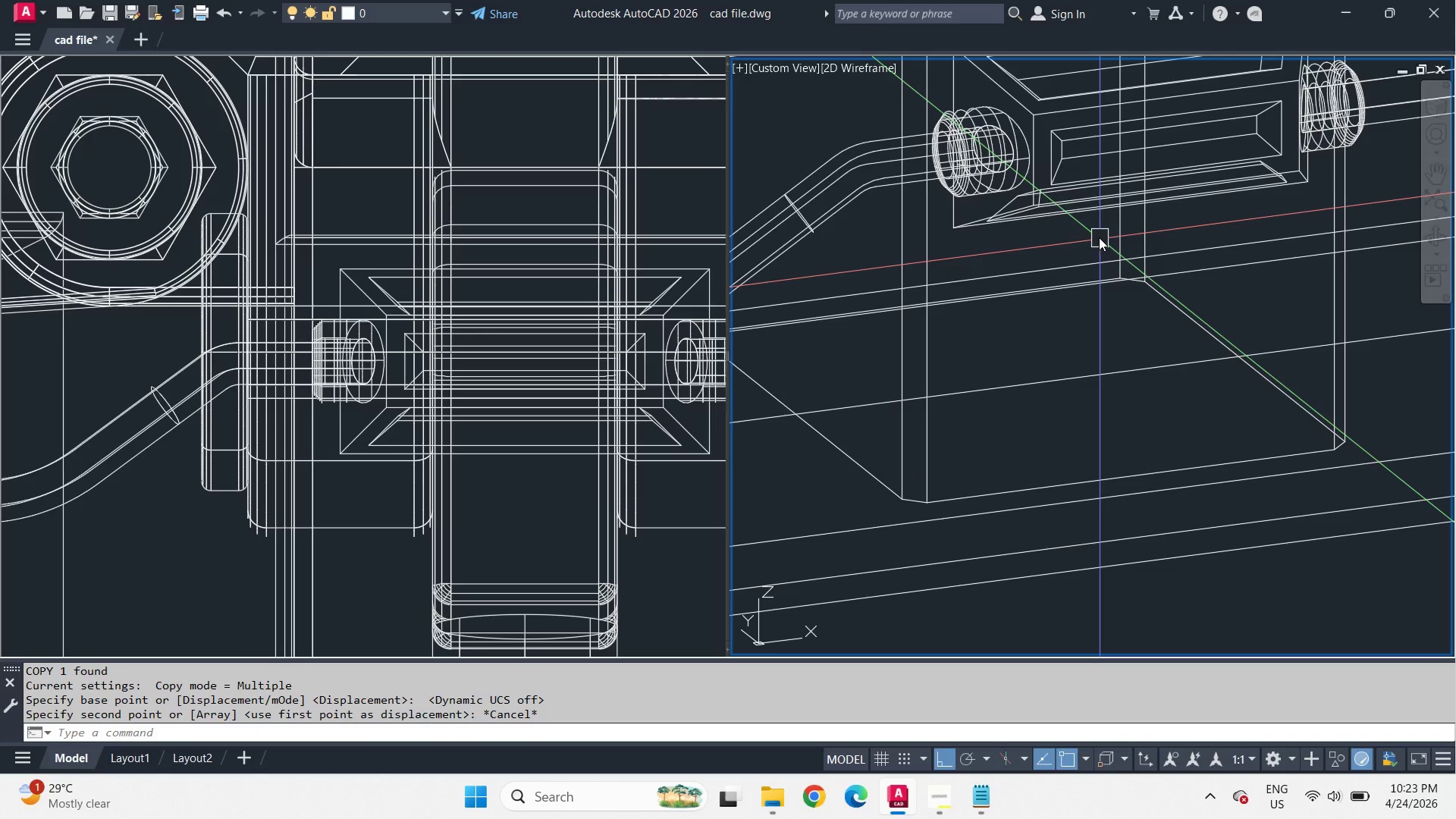 
left_click([1077, 209])
 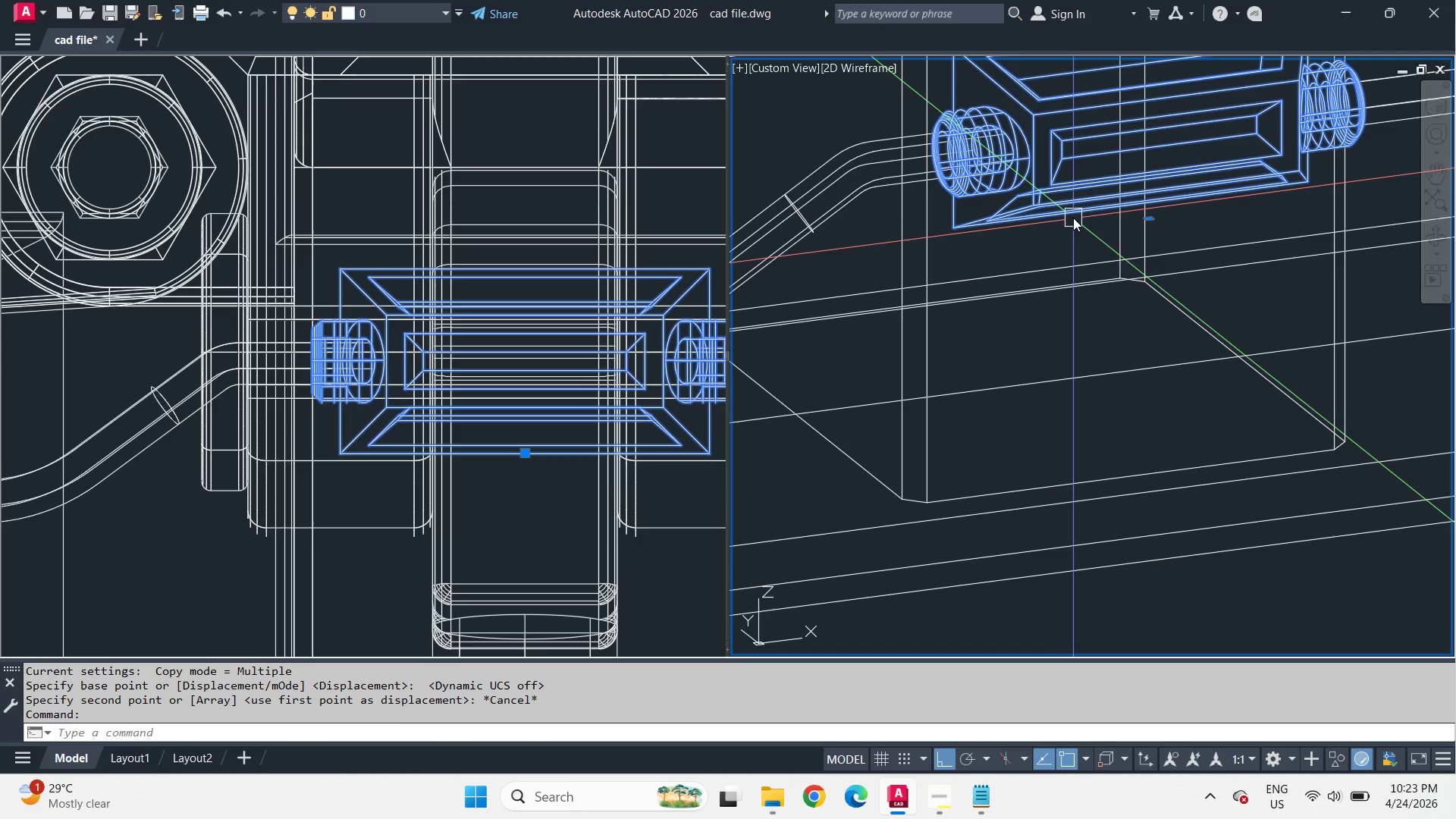 
type(co )
 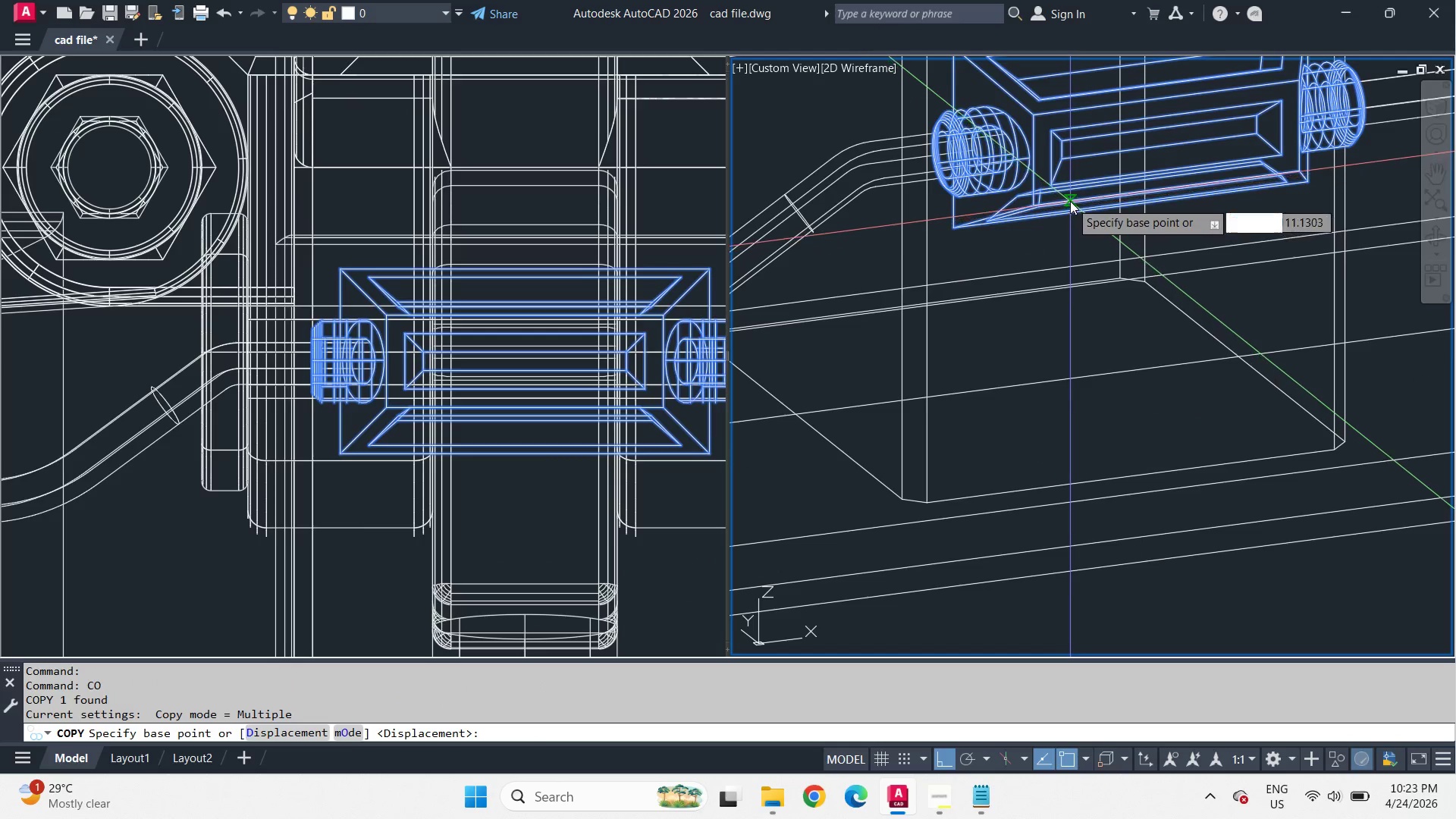 
left_click([1070, 201])
 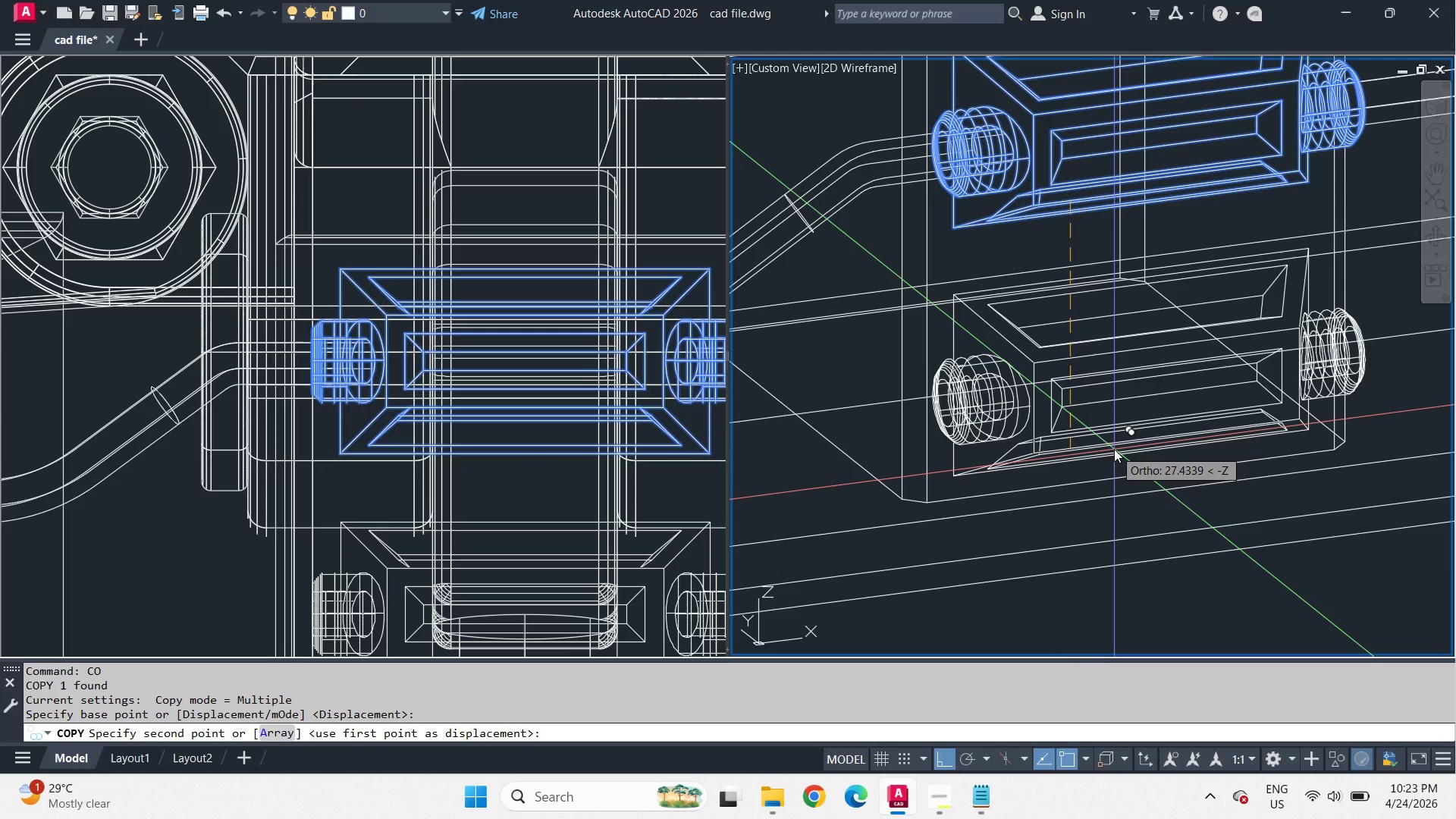 
wait(5.25)
 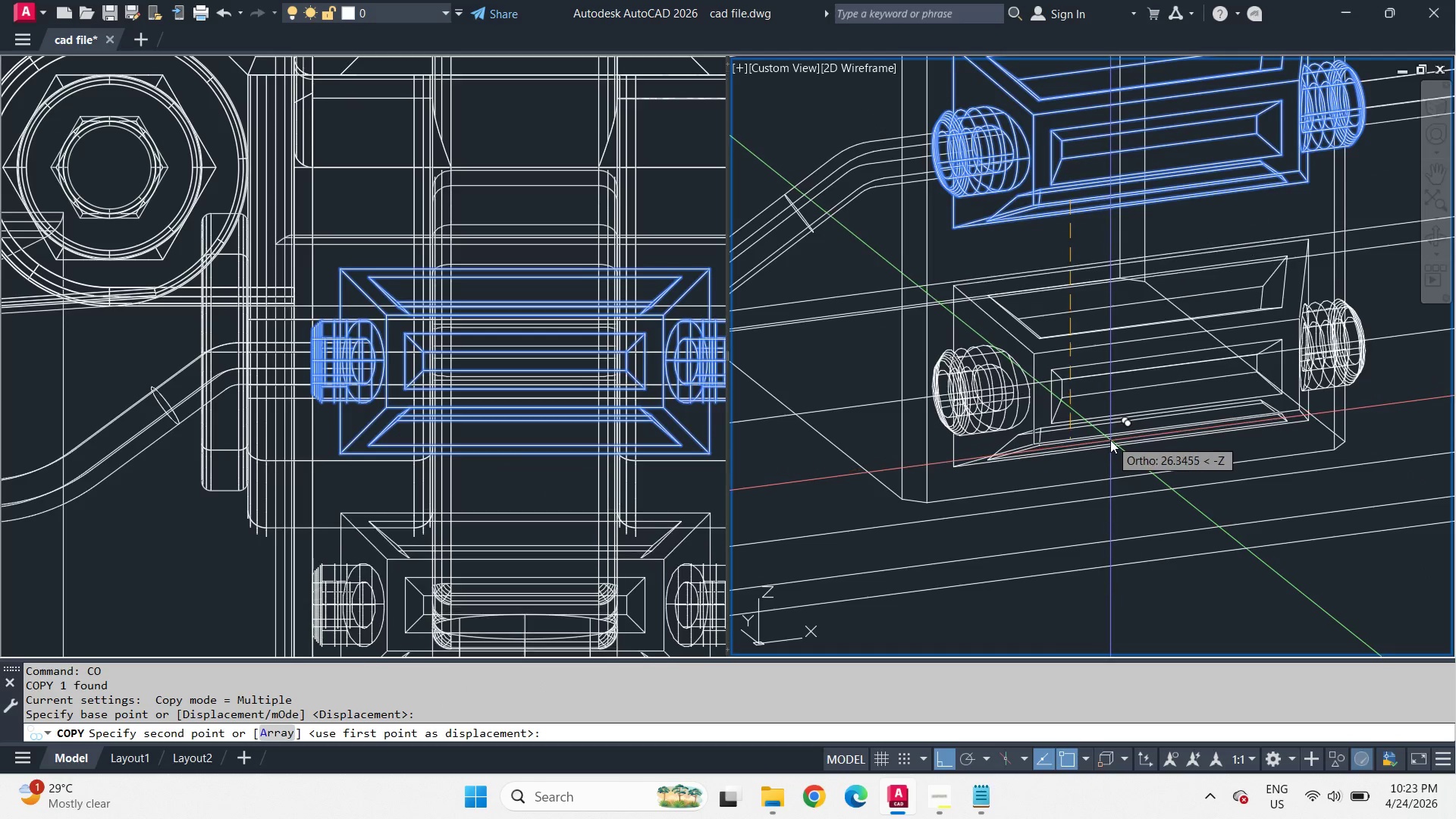 
scroll: coordinate [1114, 449], scroll_direction: down, amount: 1.0
 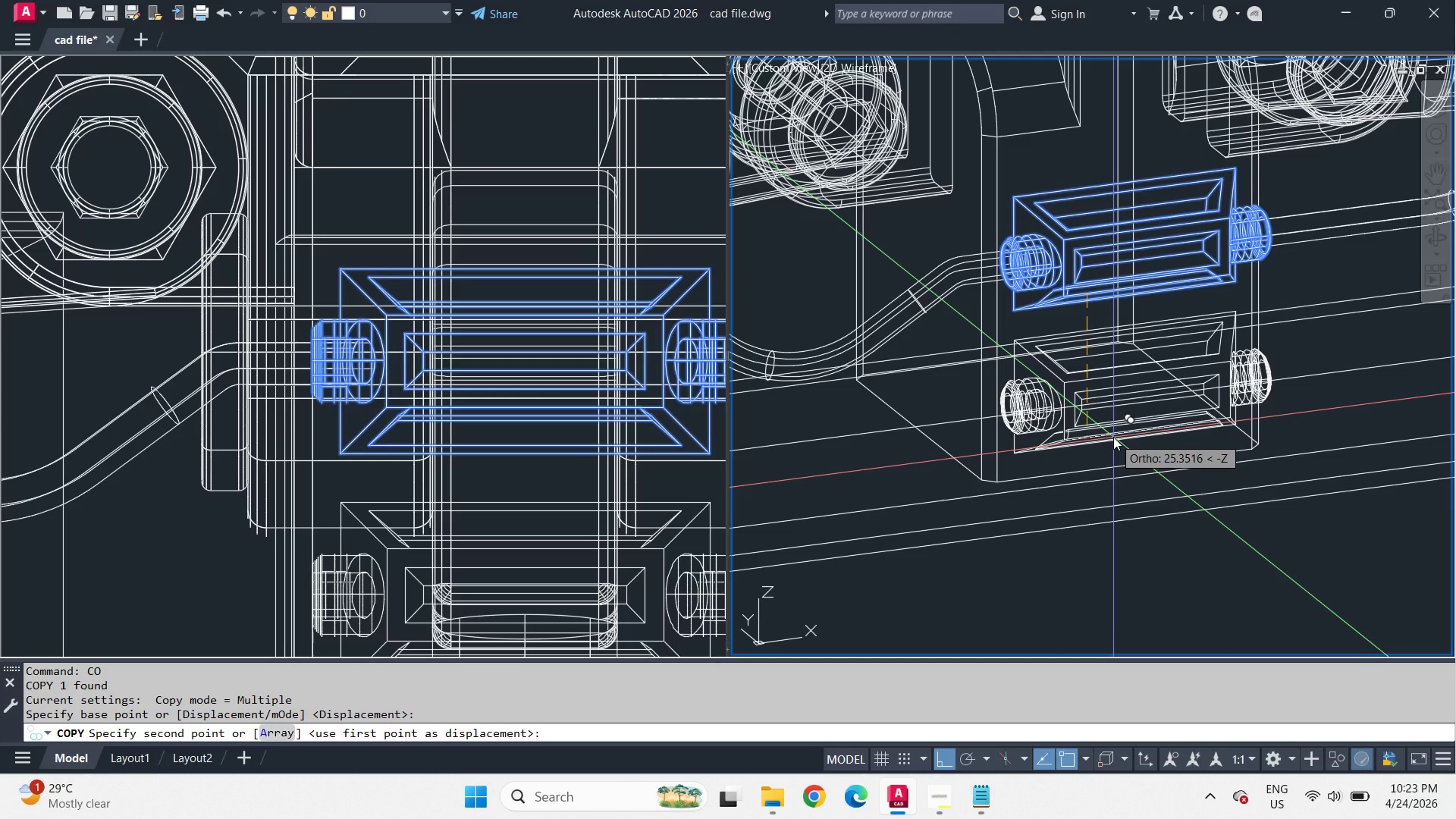 
key(Numpad2)
 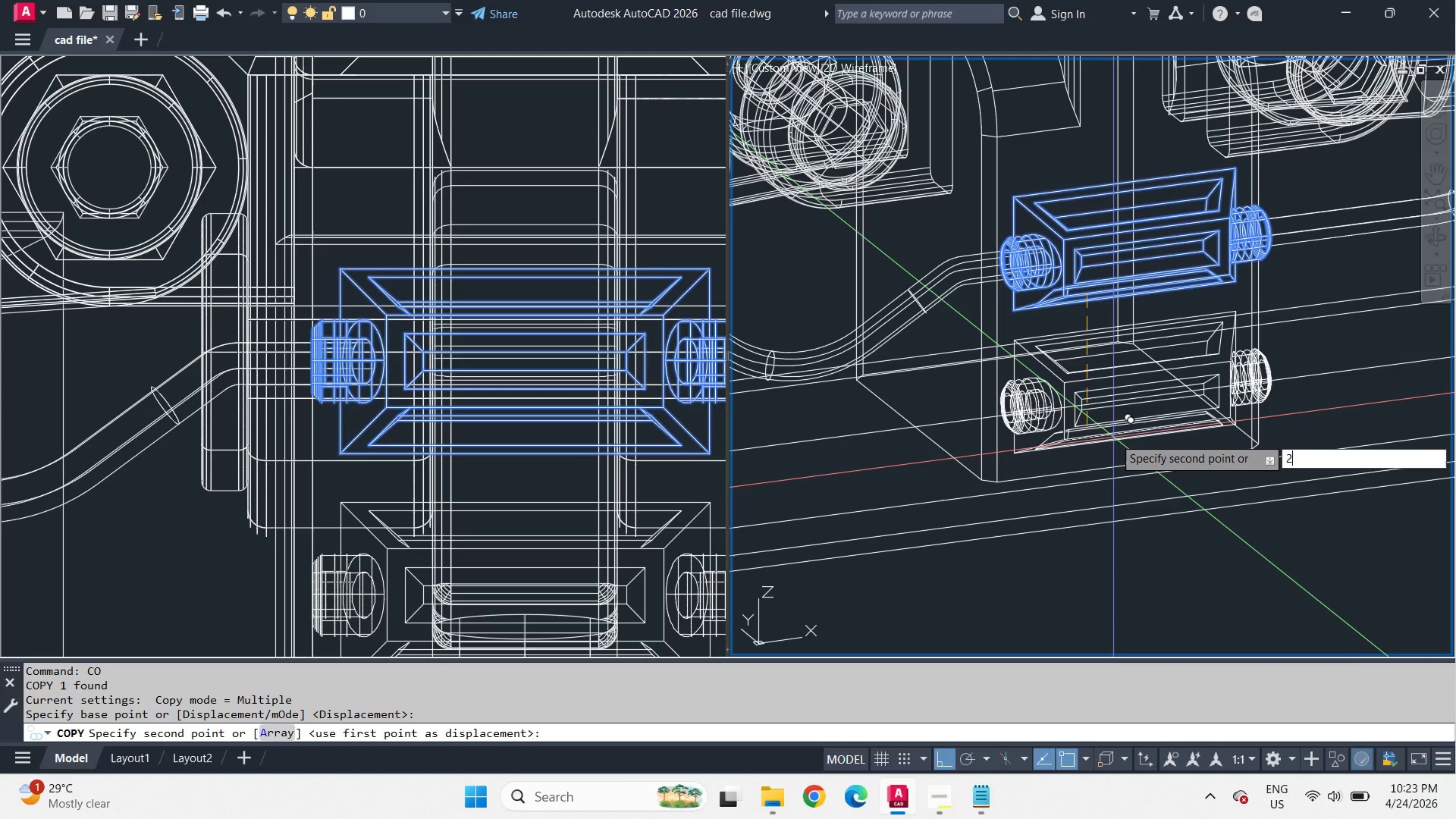 
key(Numpad5)
 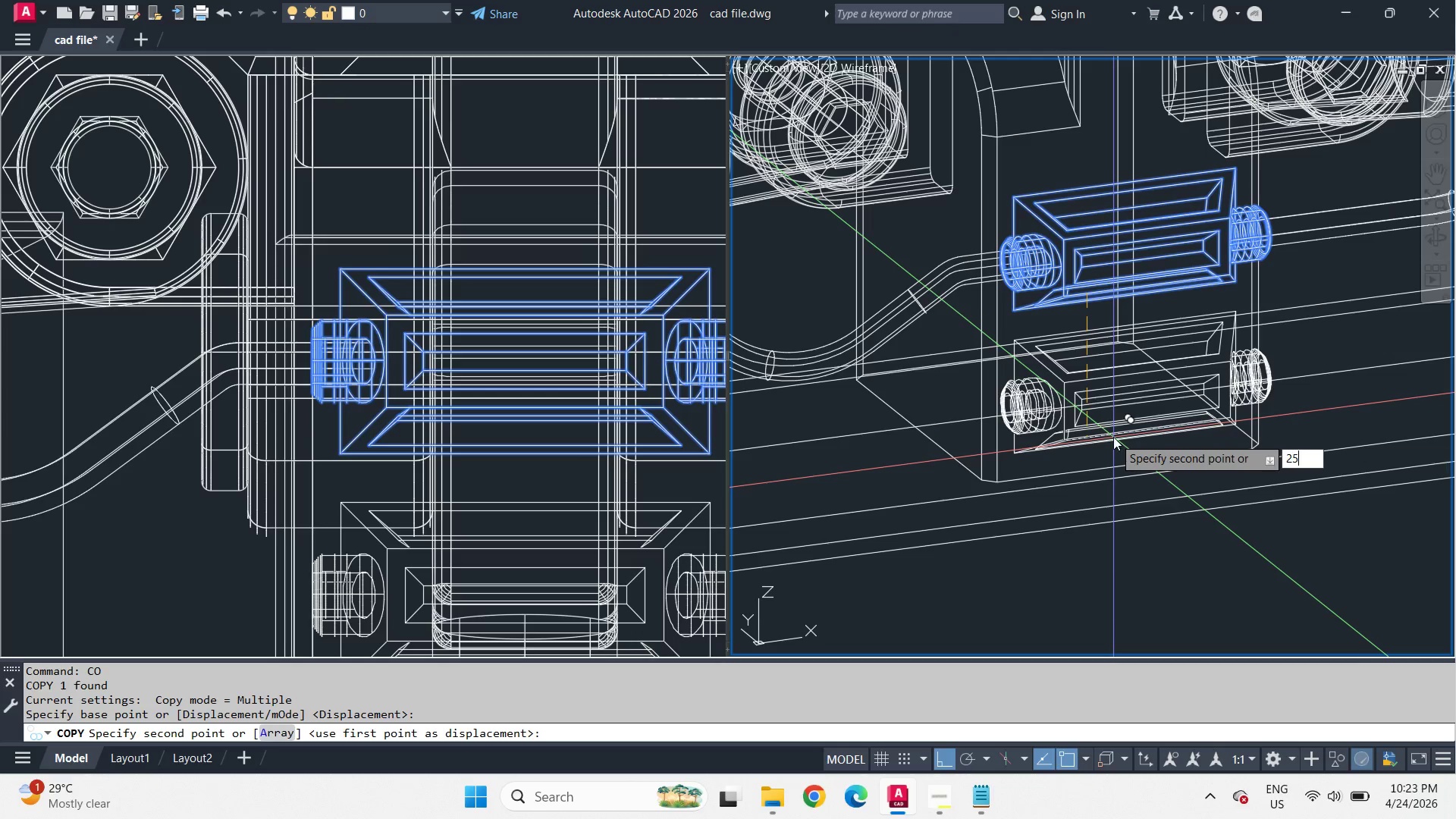 
key(NumpadEnter)
 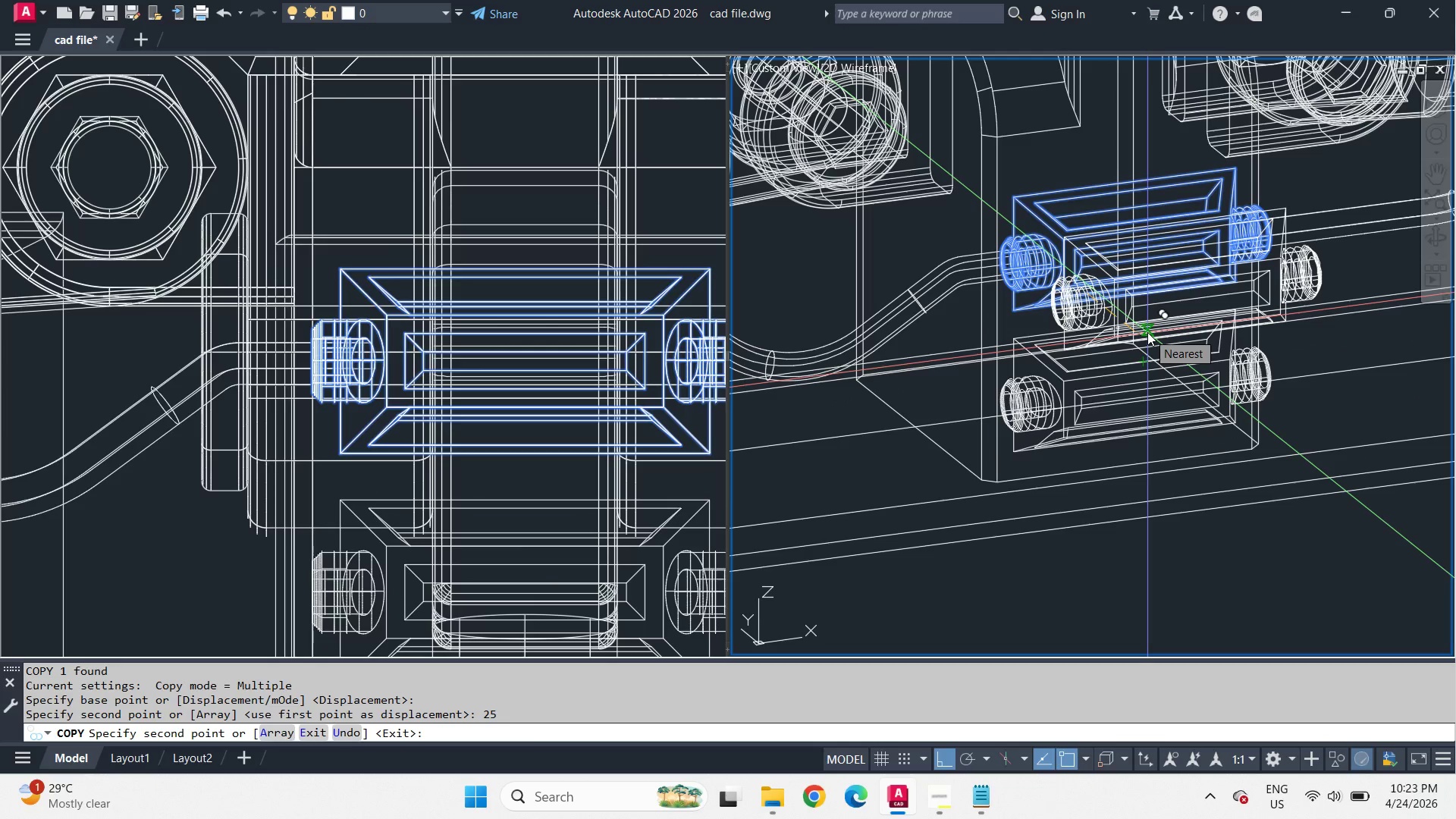 
type( )
key(Escape)
type(re )
 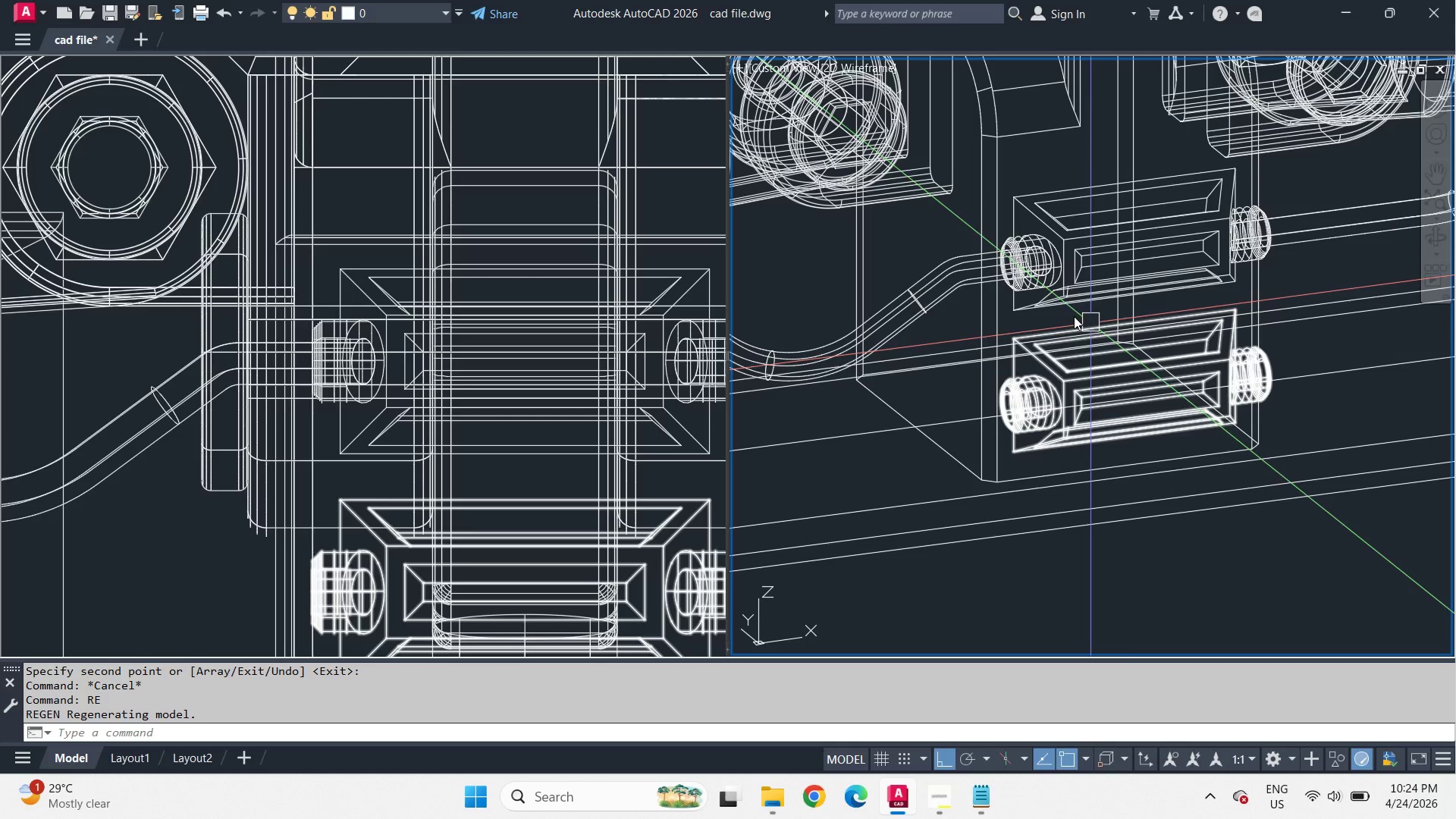 
wait(16.28)
 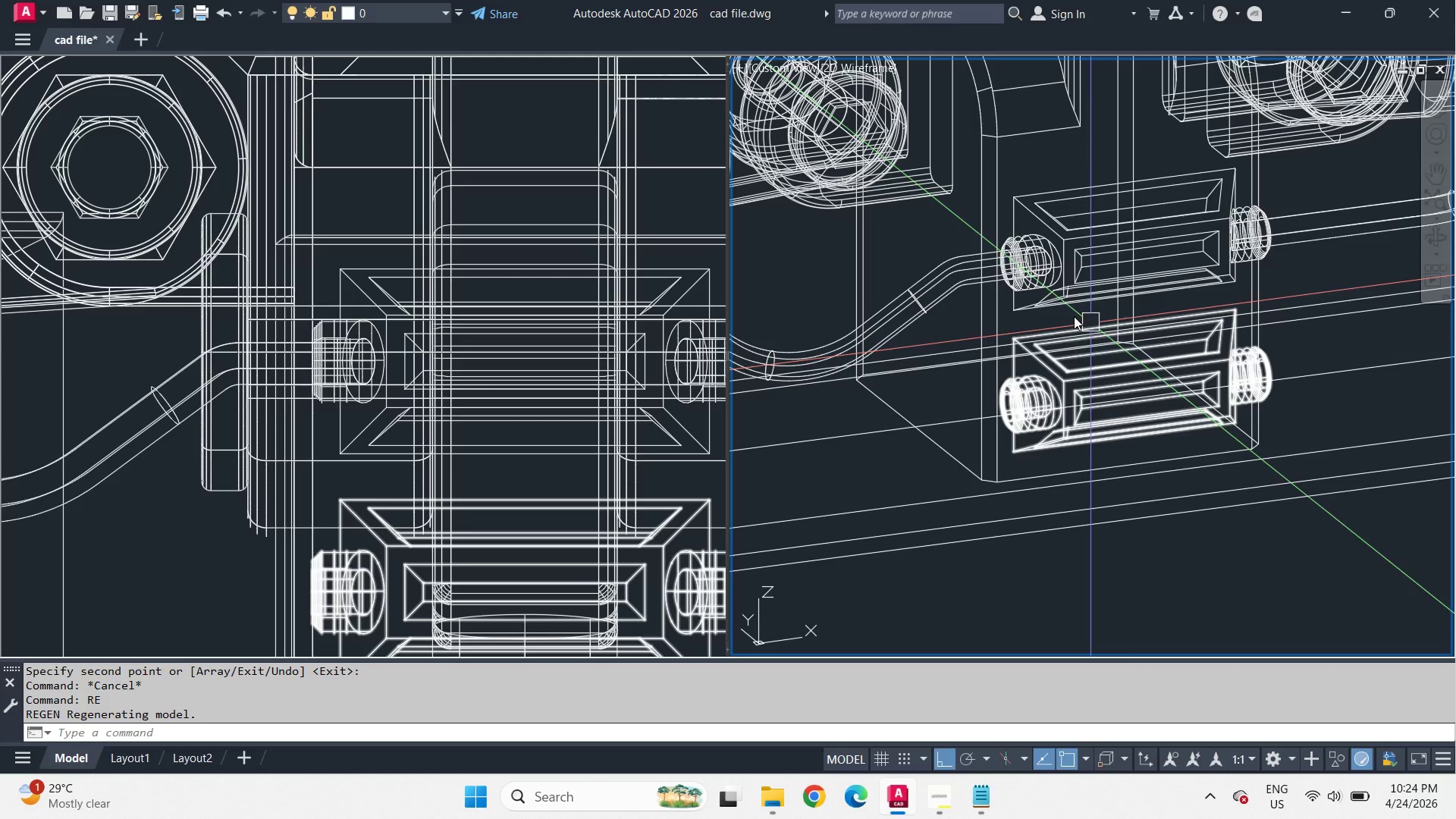 
scroll: coordinate [1178, 256], scroll_direction: down, amount: 2.0
 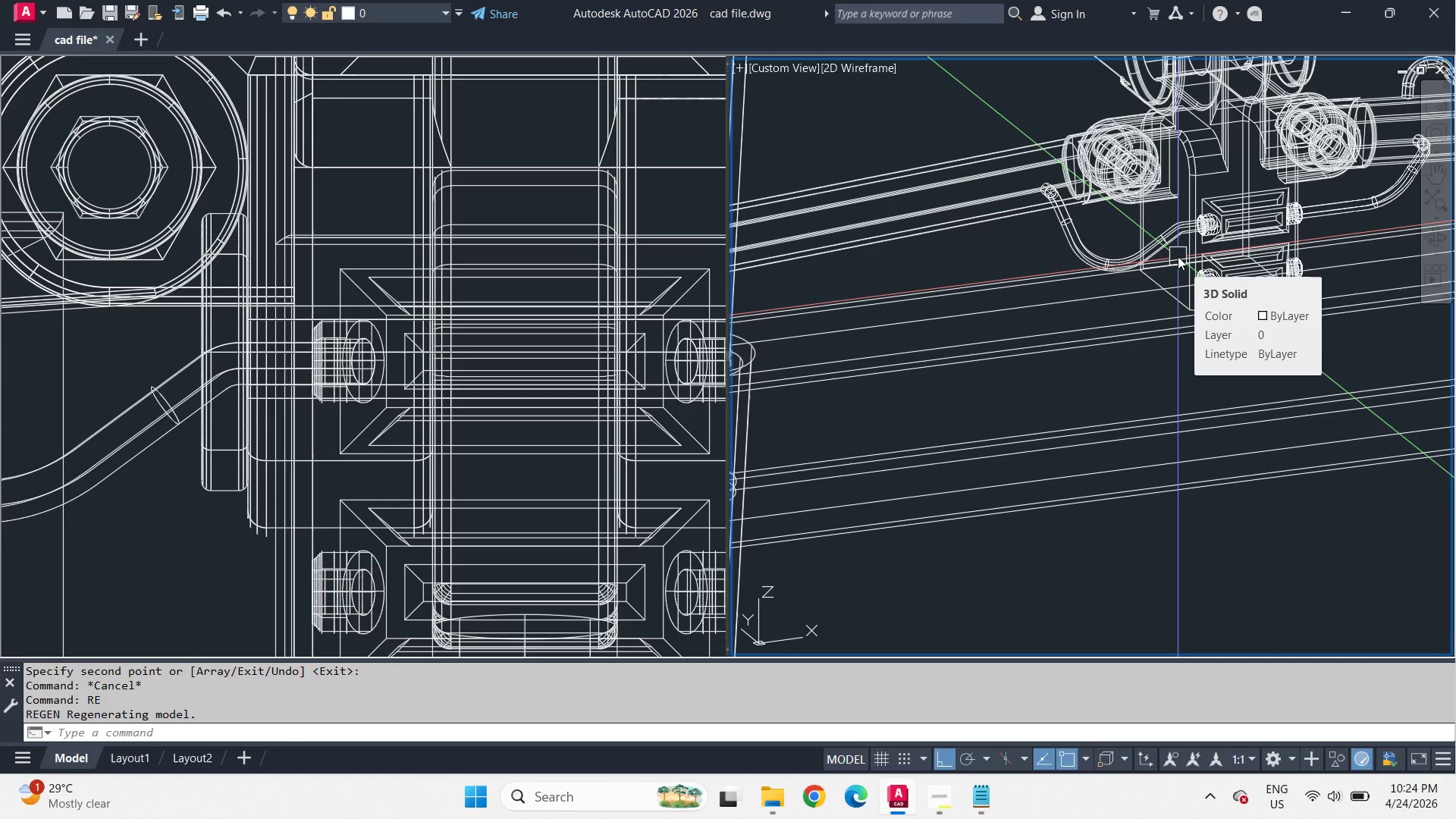 
scroll: coordinate [1178, 256], scroll_direction: up, amount: 1.0
 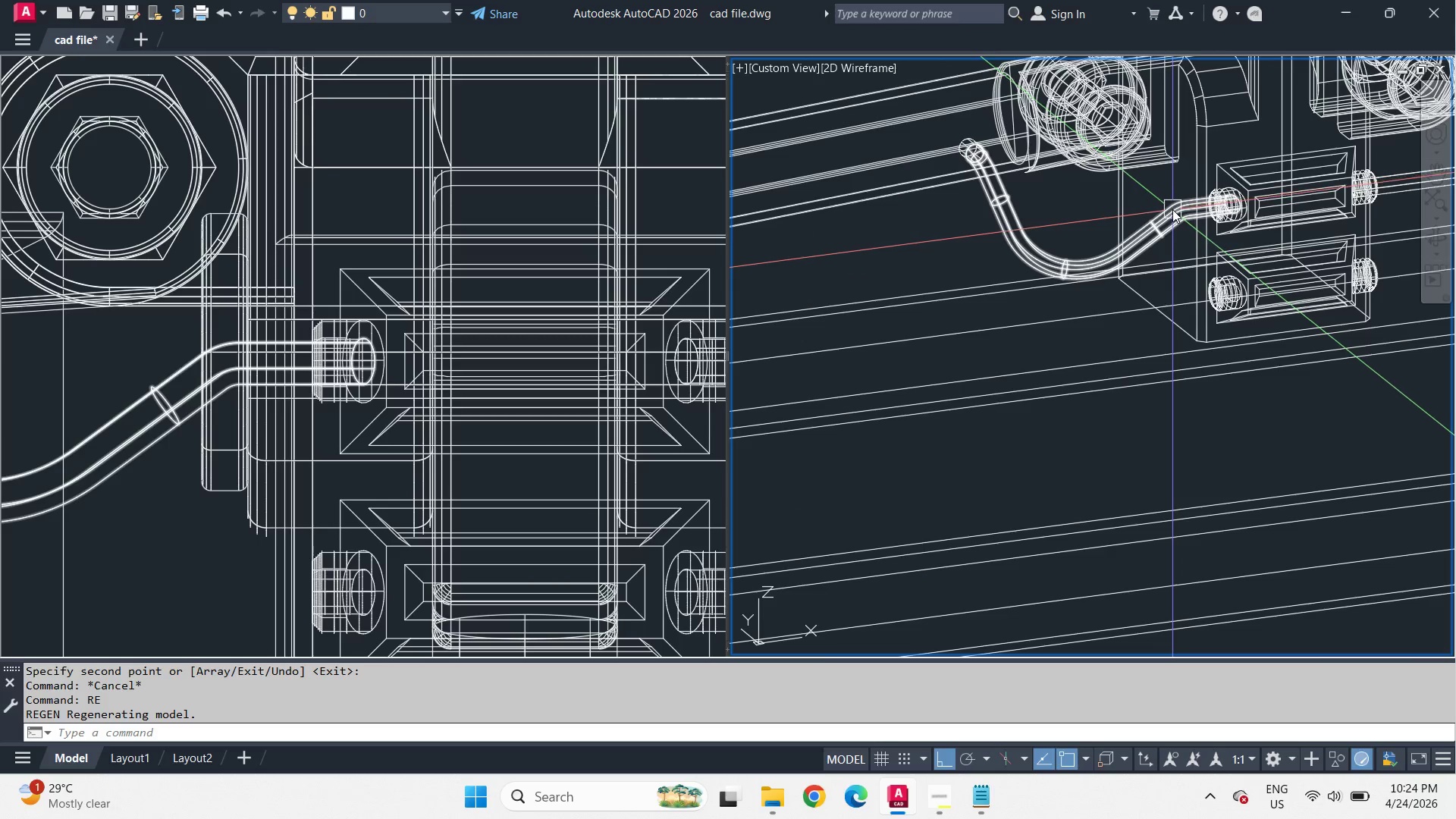 
left_click([1172, 209])
 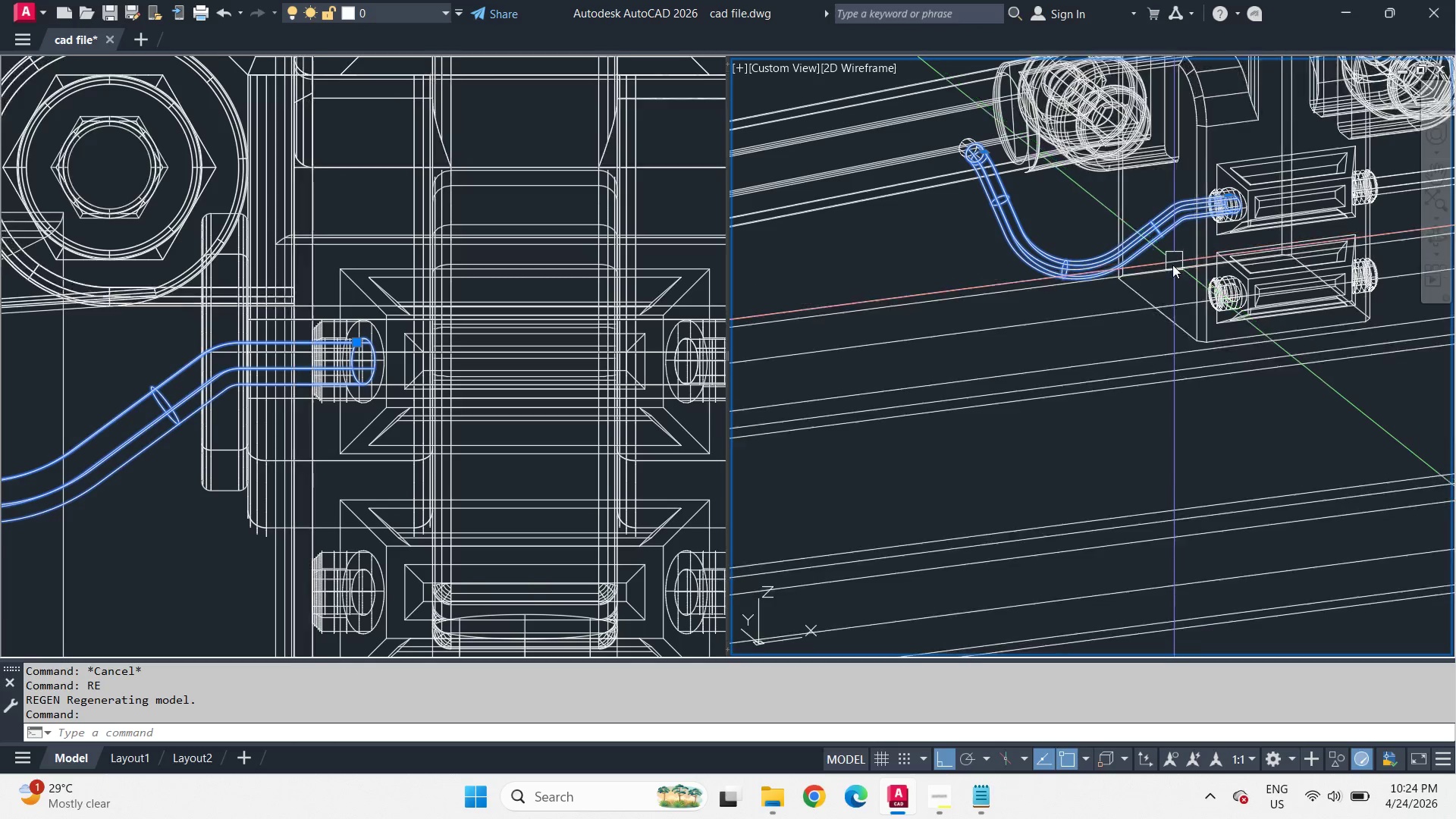 
type(co )
 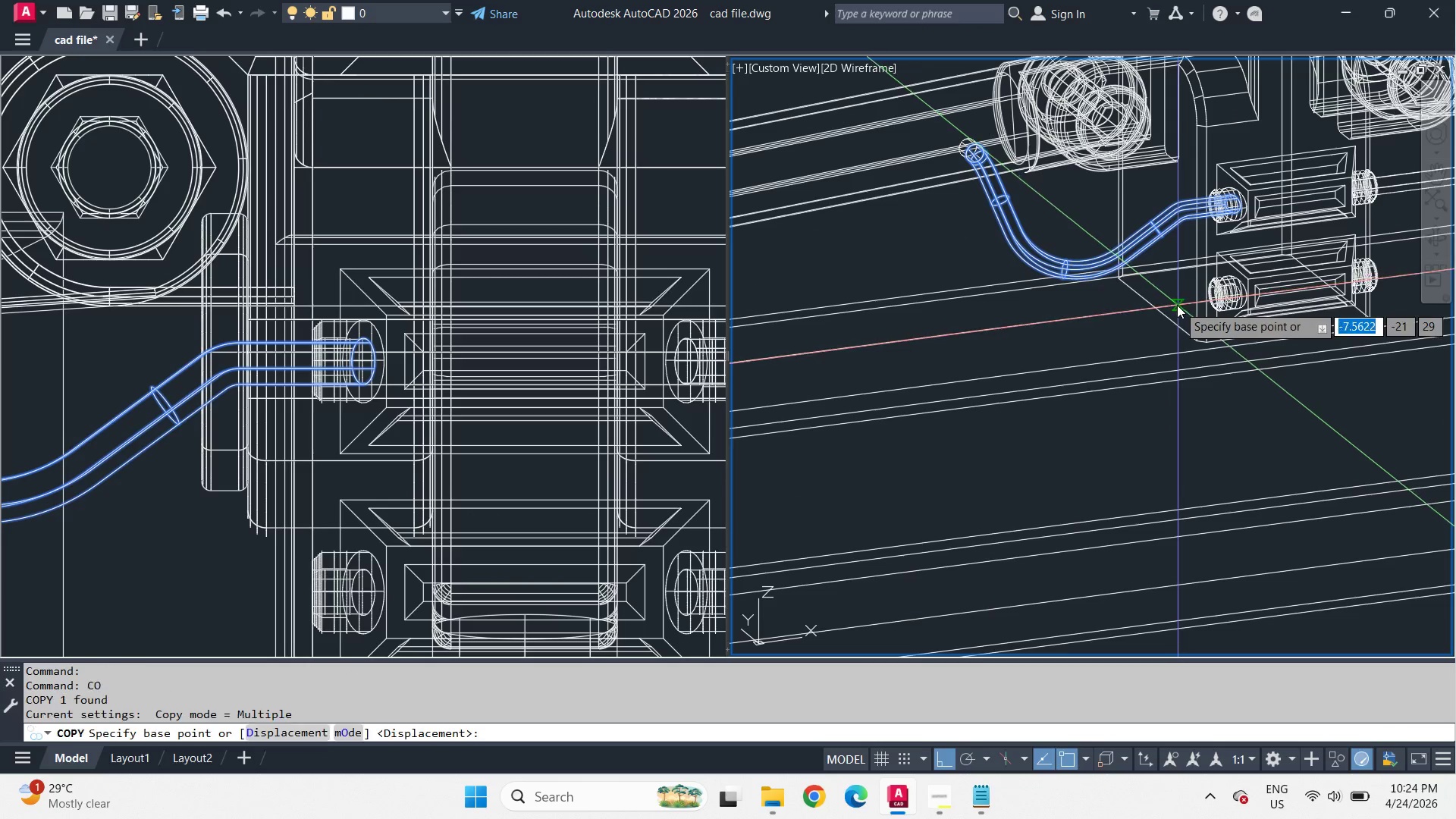 
scroll: coordinate [1168, 285], scroll_direction: up, amount: 2.0
 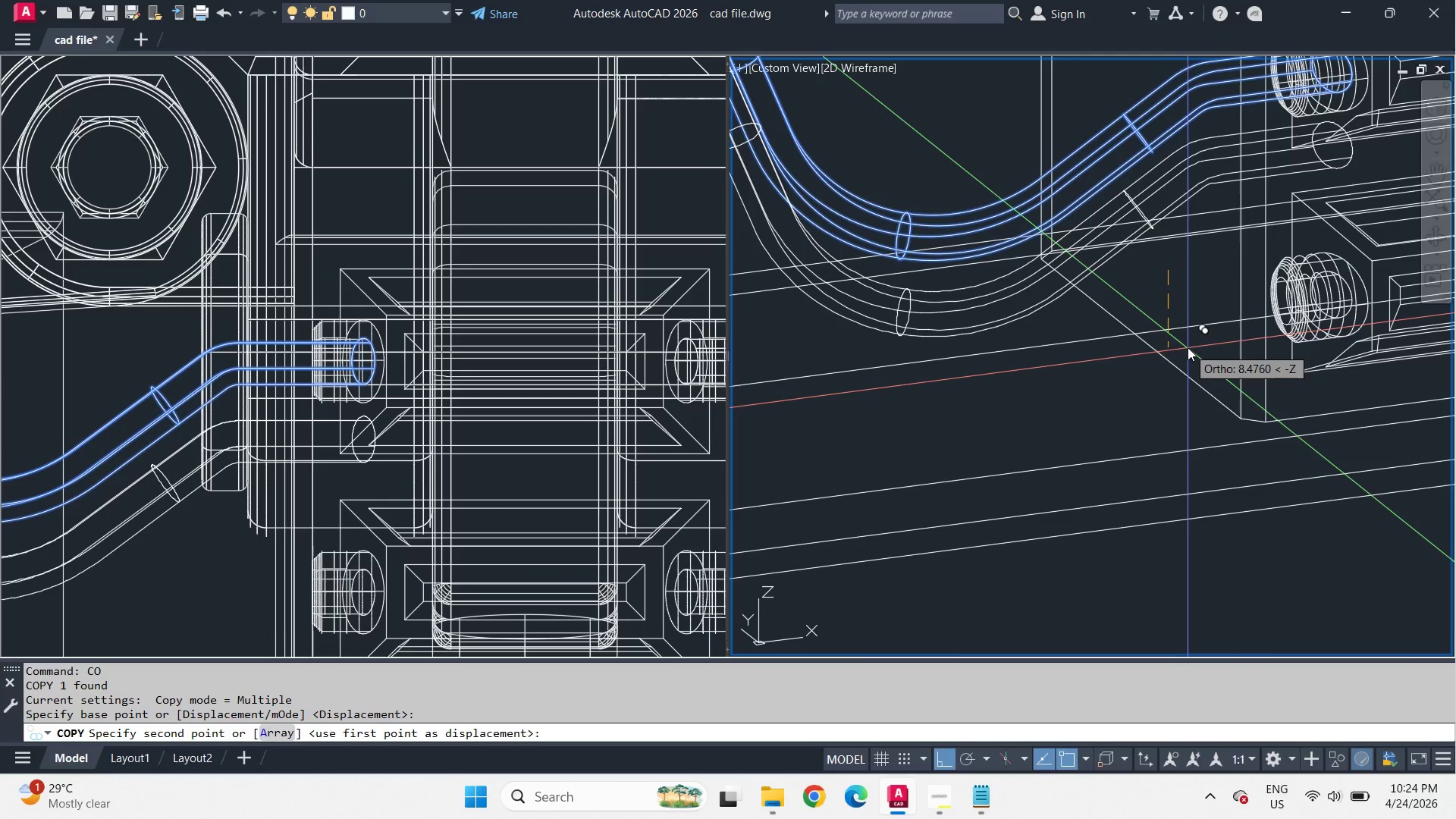 
key(Numpad2)
 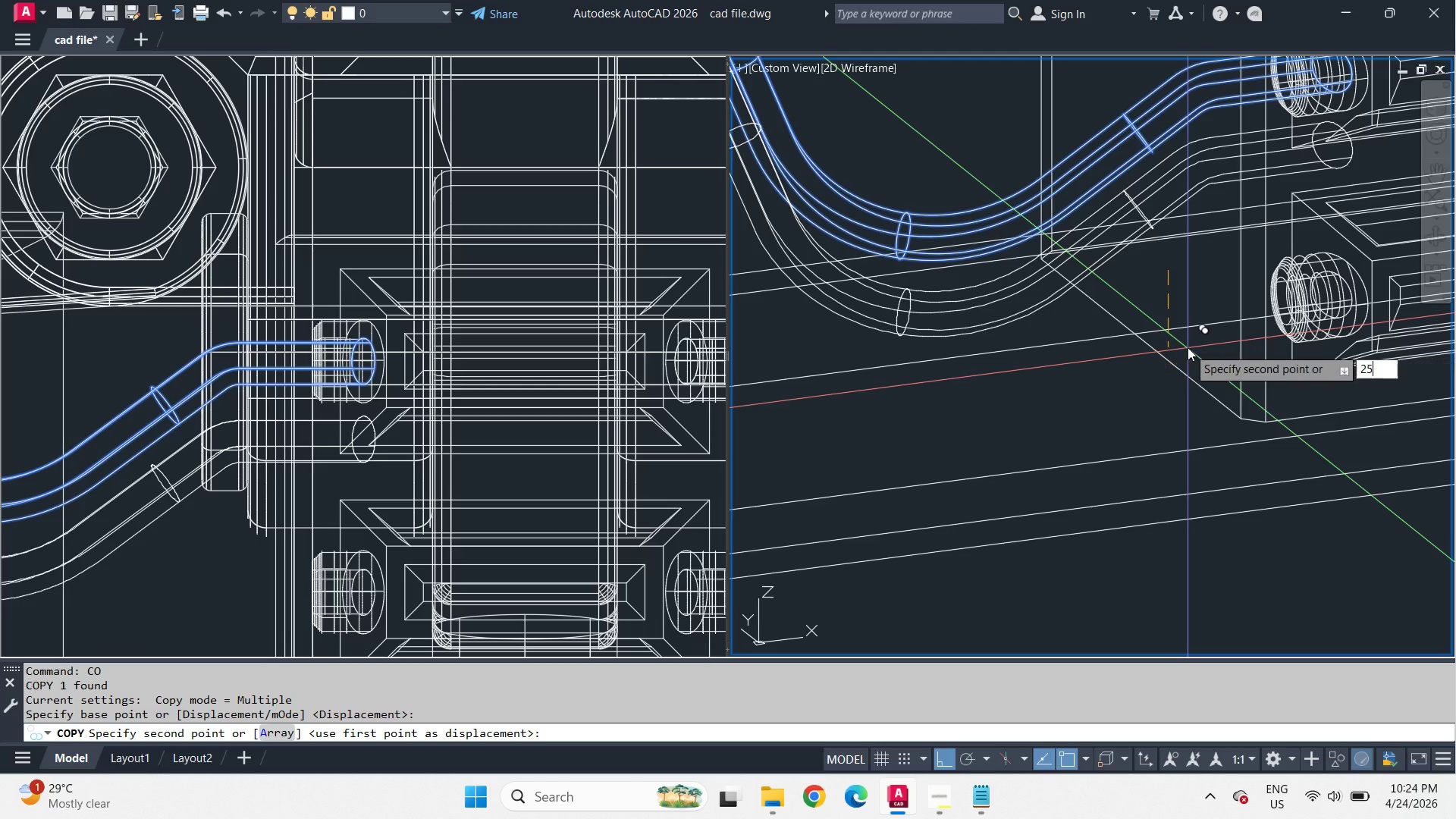 
key(Numpad5)
 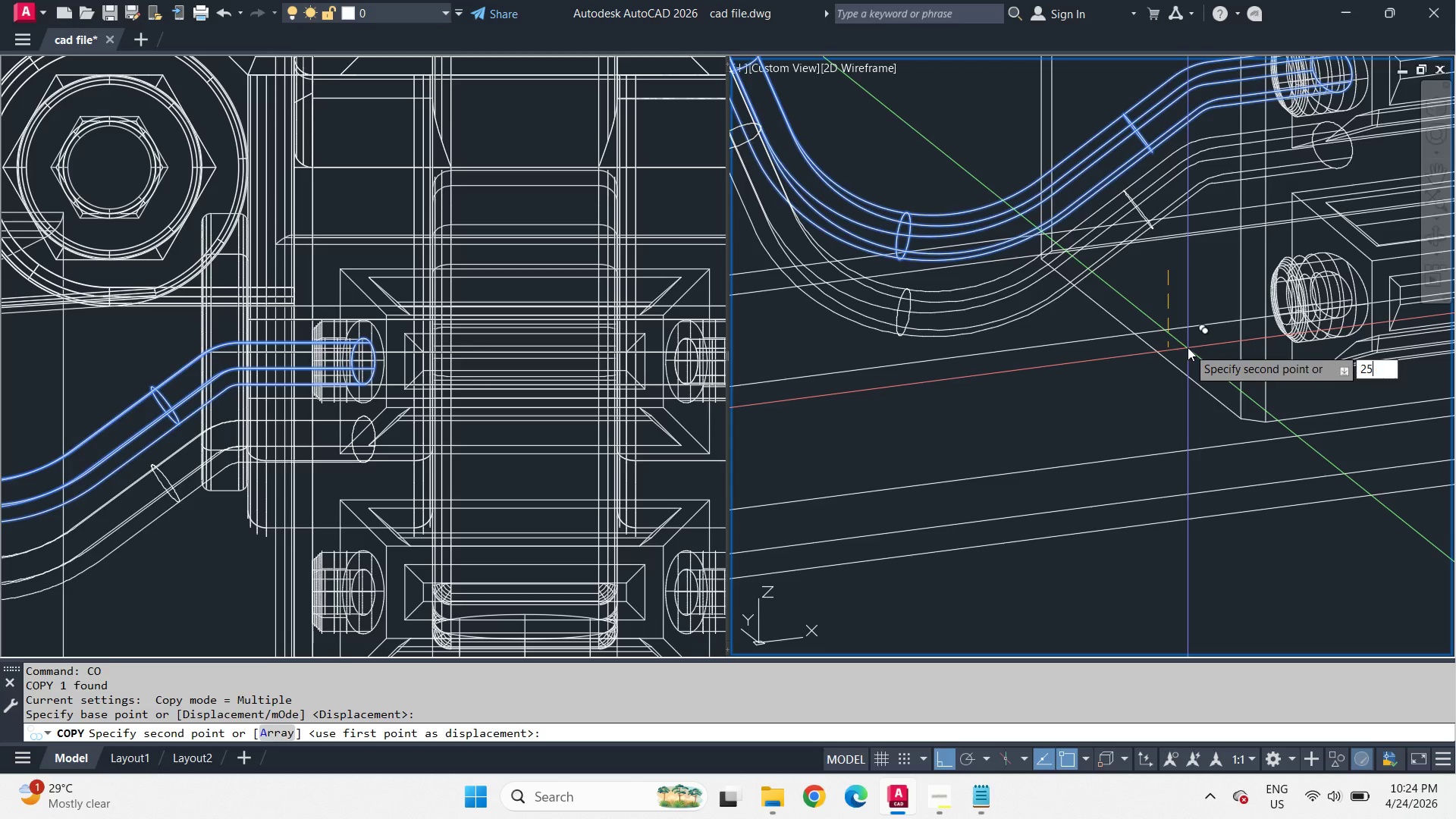 
key(NumpadEnter)
 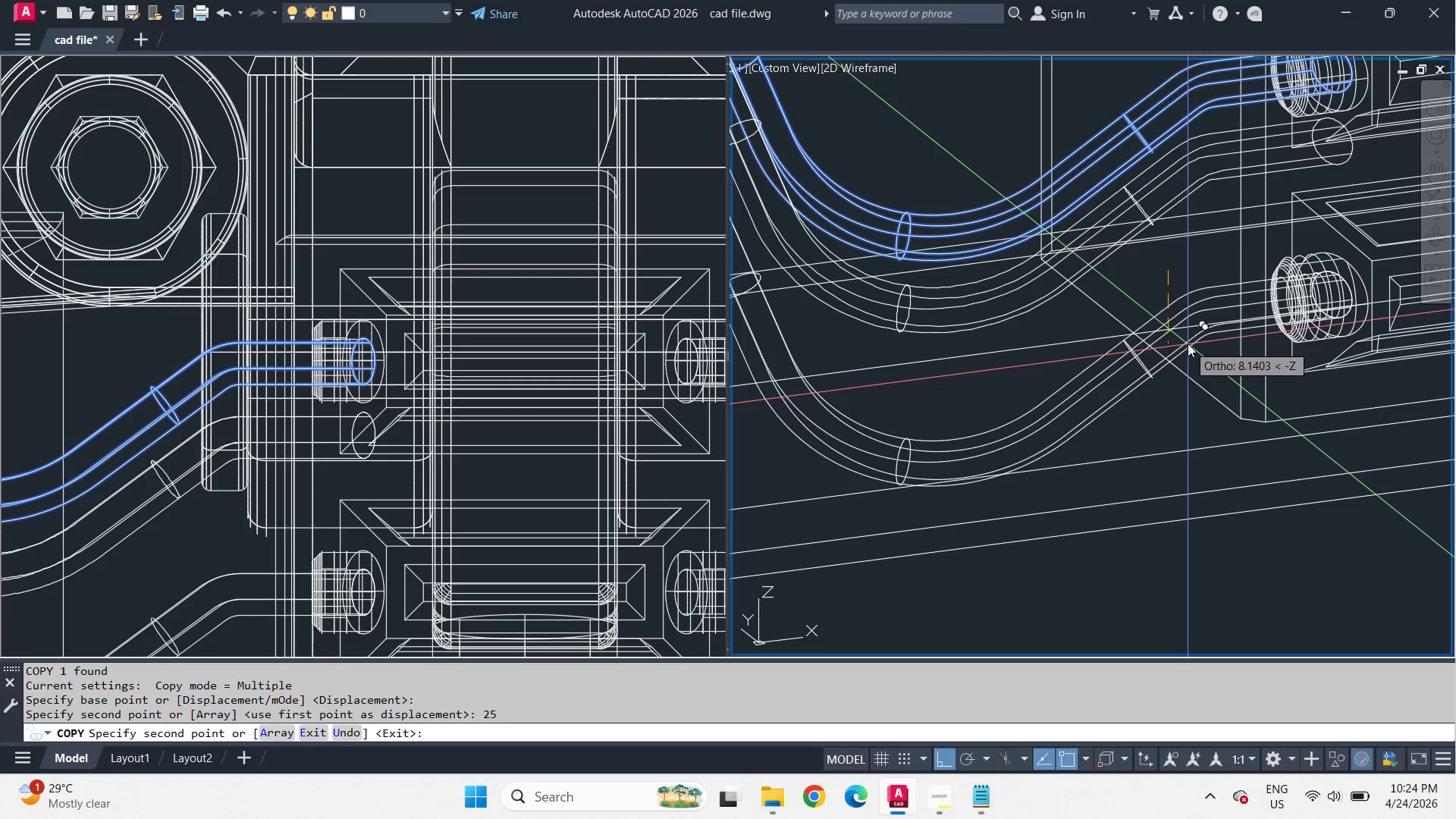 
key(Space)
 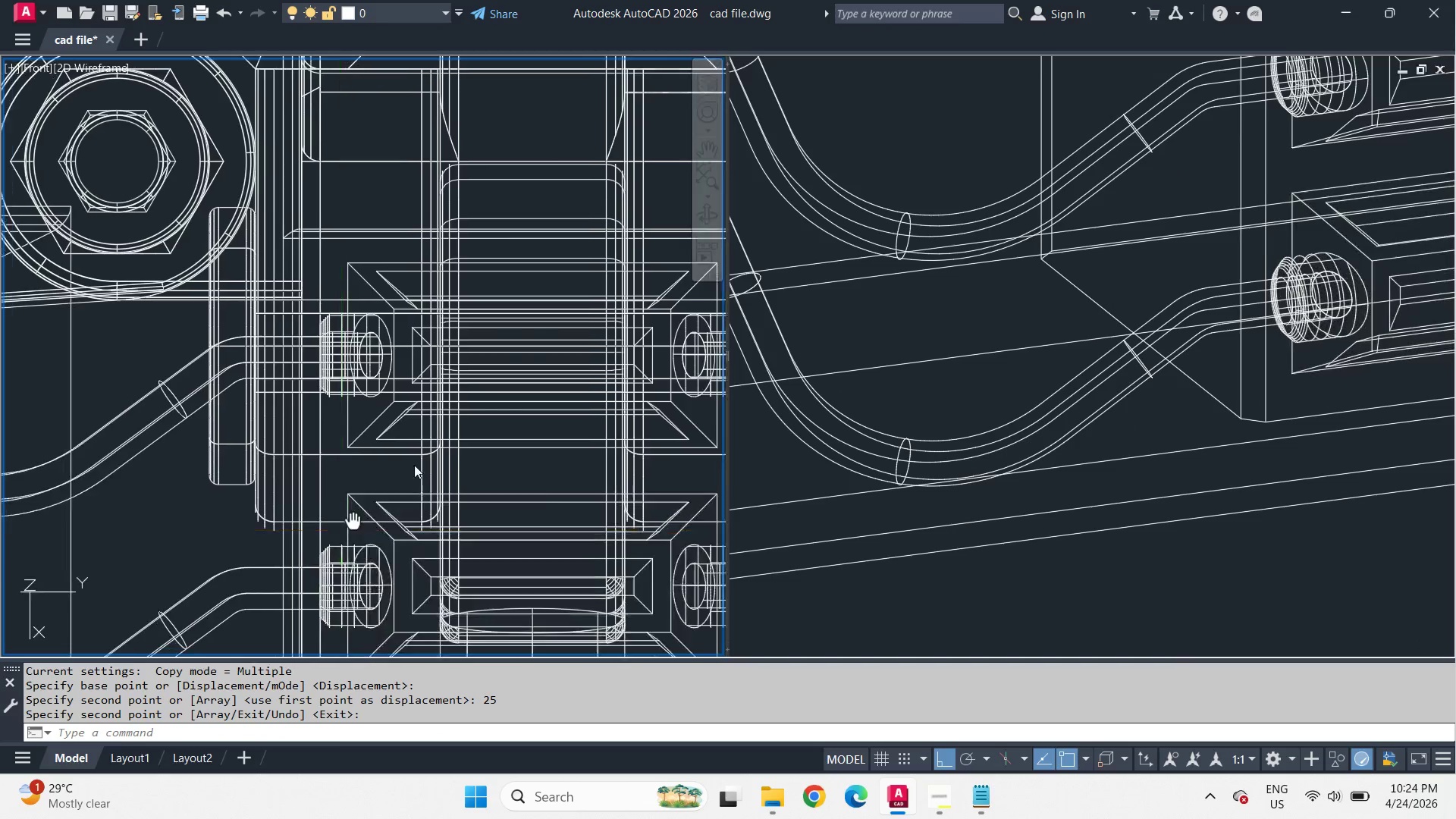 
scroll: coordinate [566, 382], scroll_direction: up, amount: 1.0
 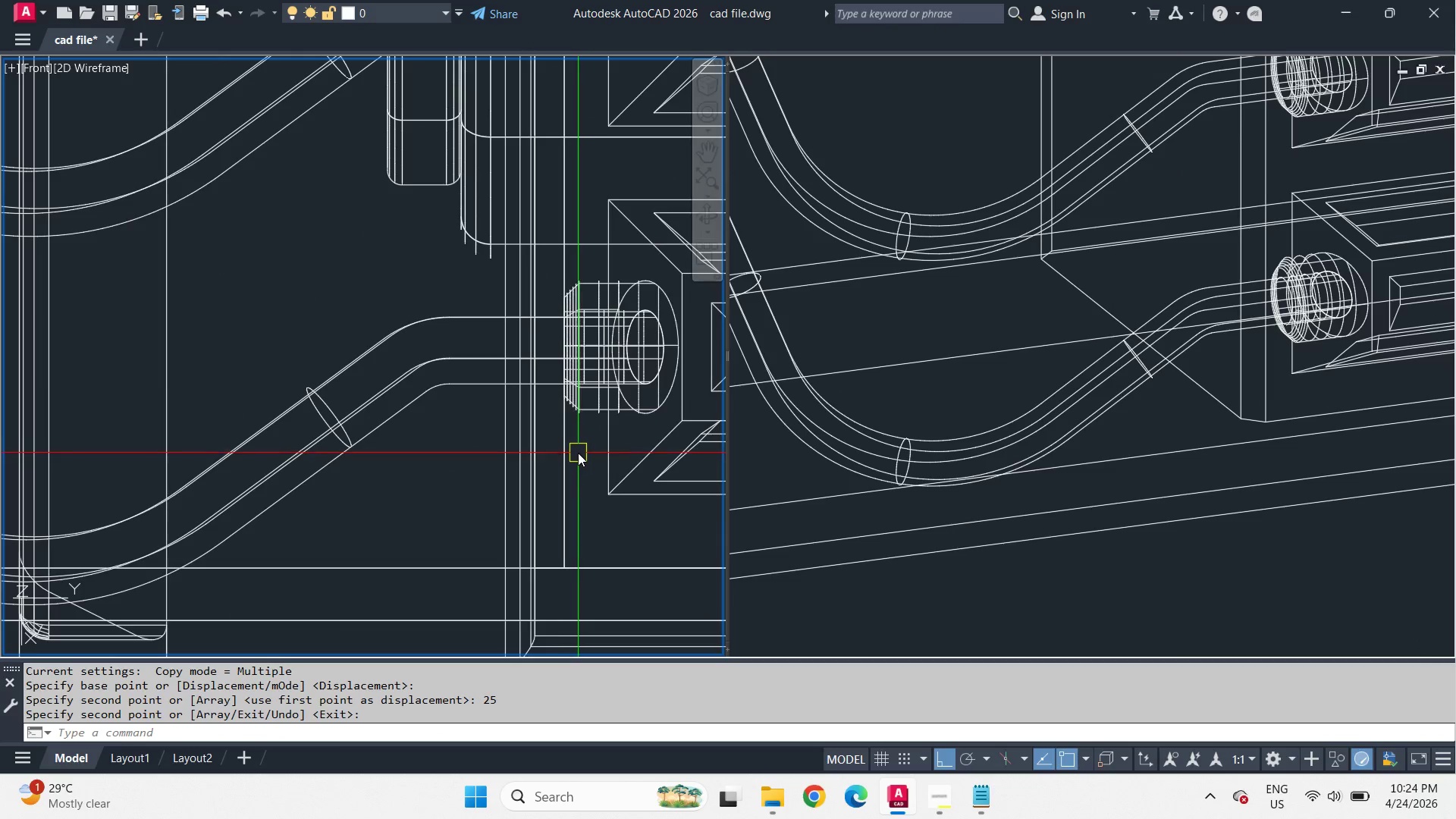 
type(sli )
 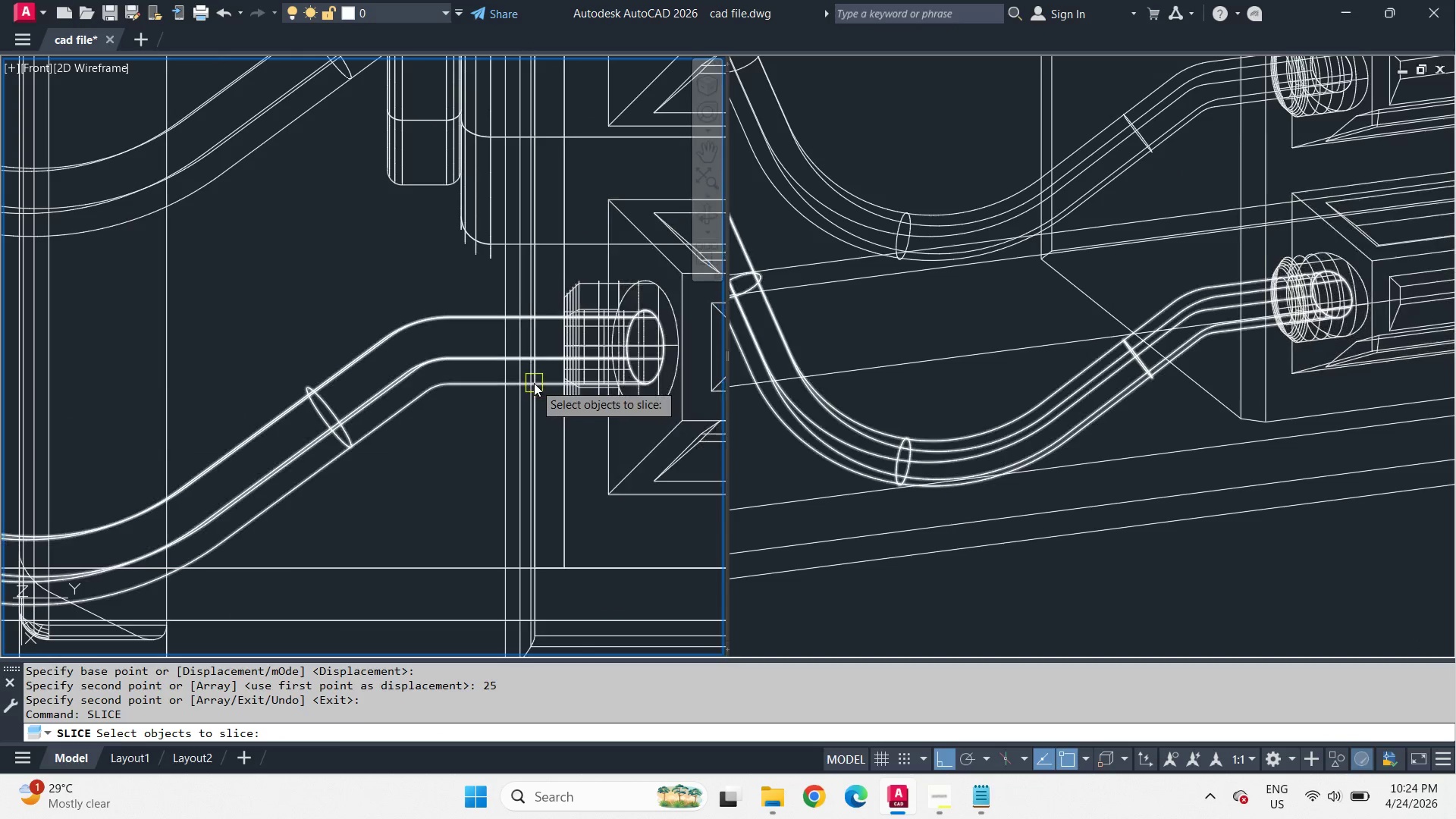 
left_click([534, 383])
 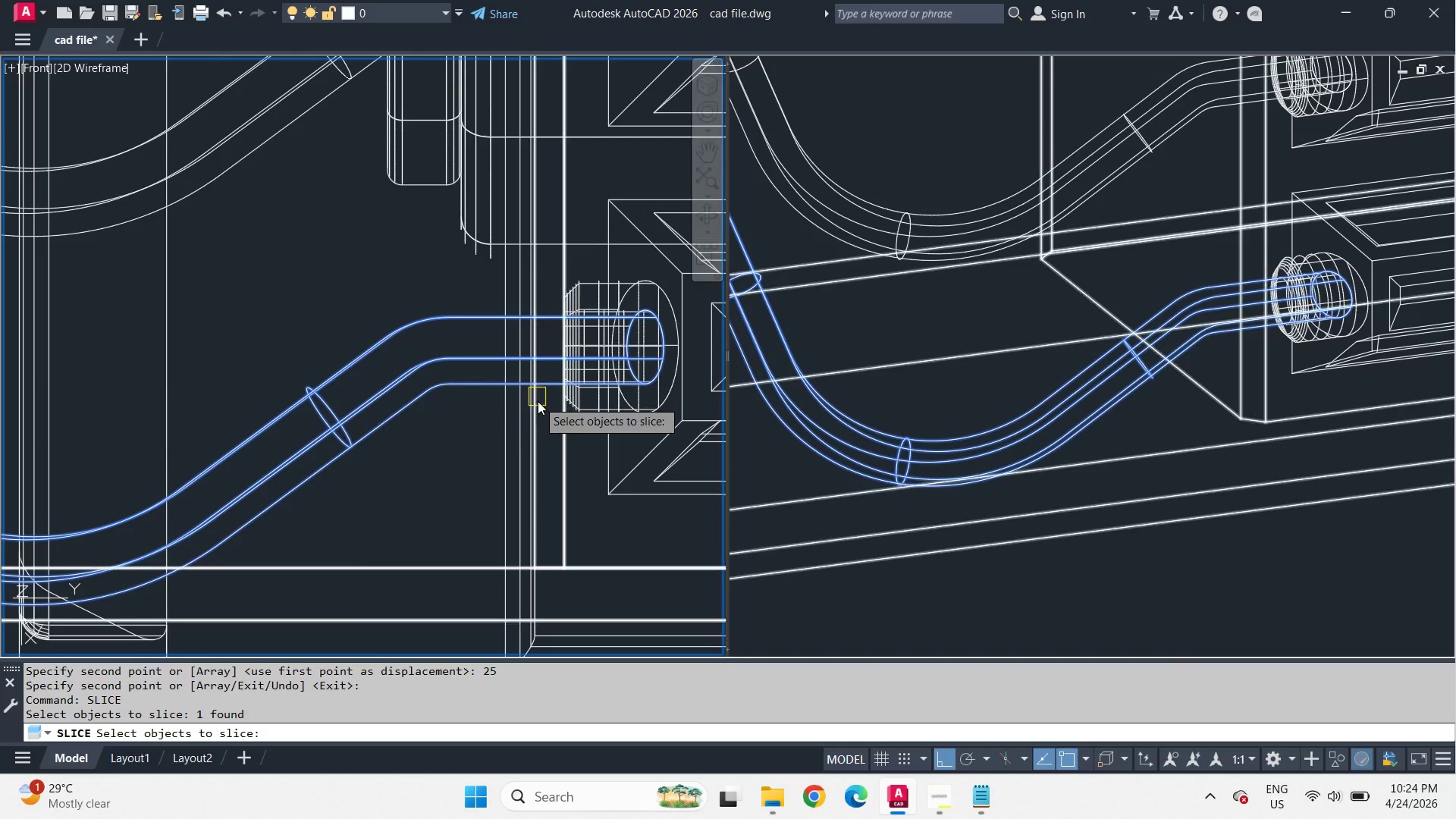 
key(Space)
 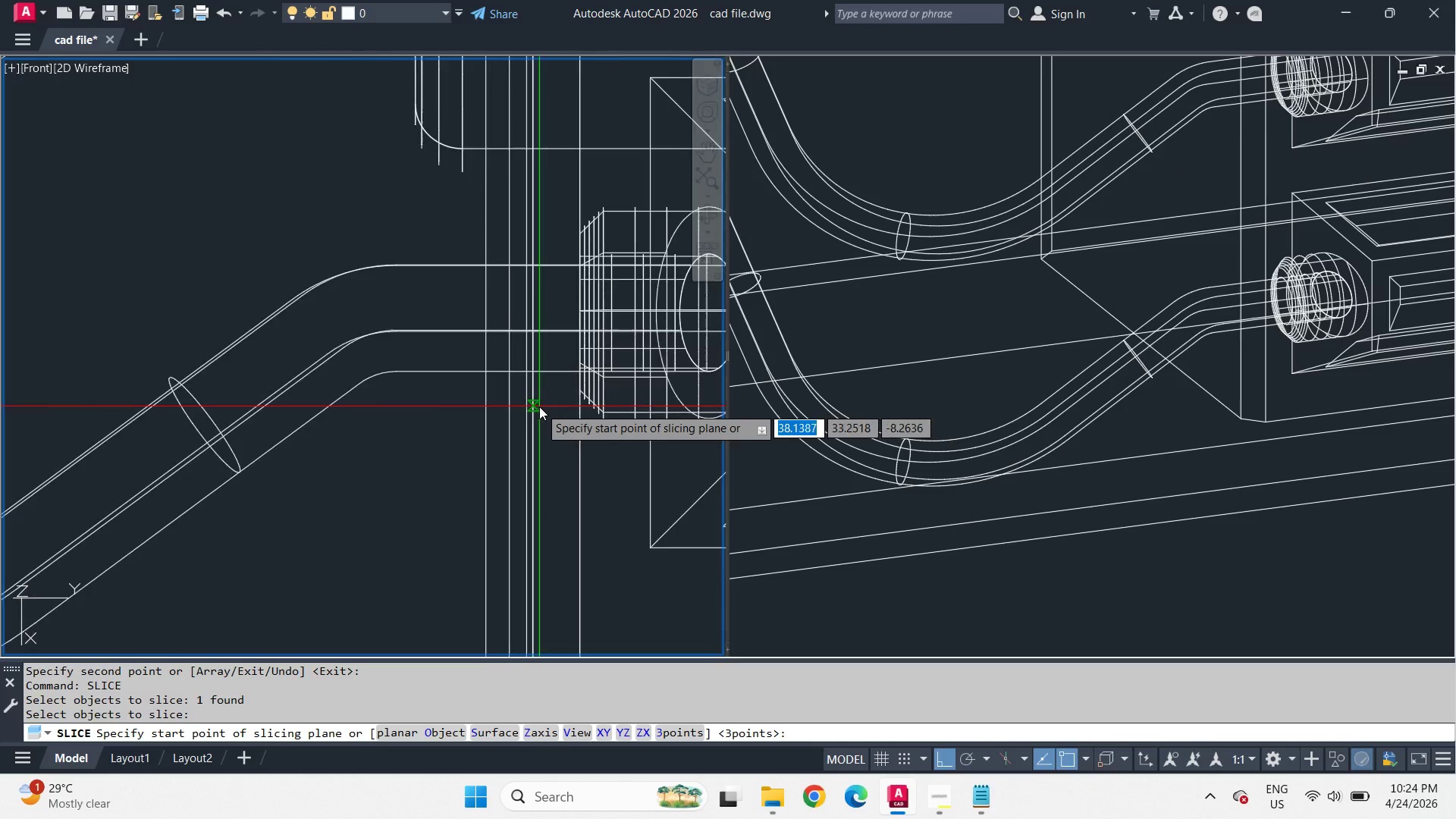 
scroll: coordinate [539, 406], scroll_direction: up, amount: 1.0
 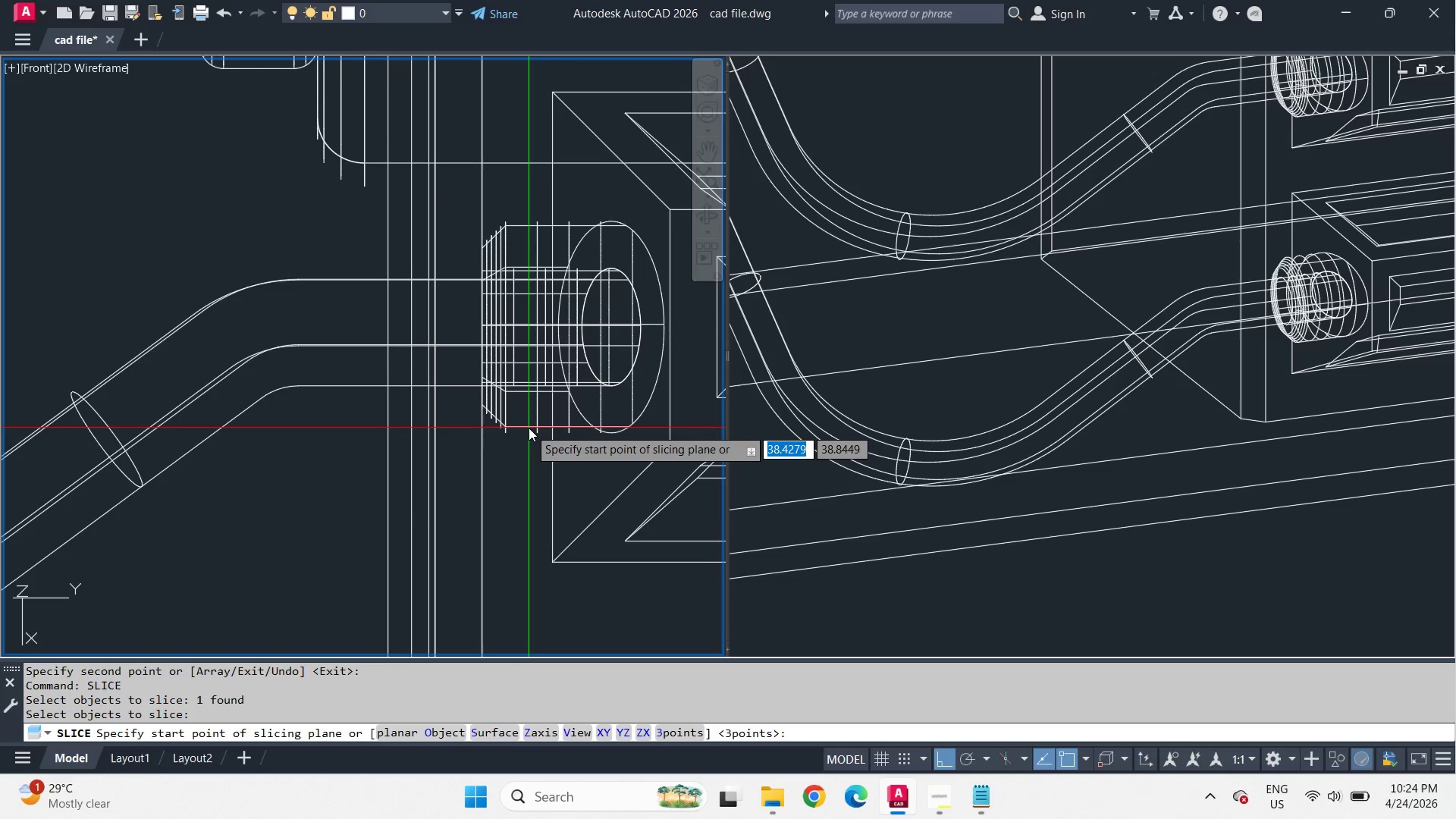 
wait(6.16)
 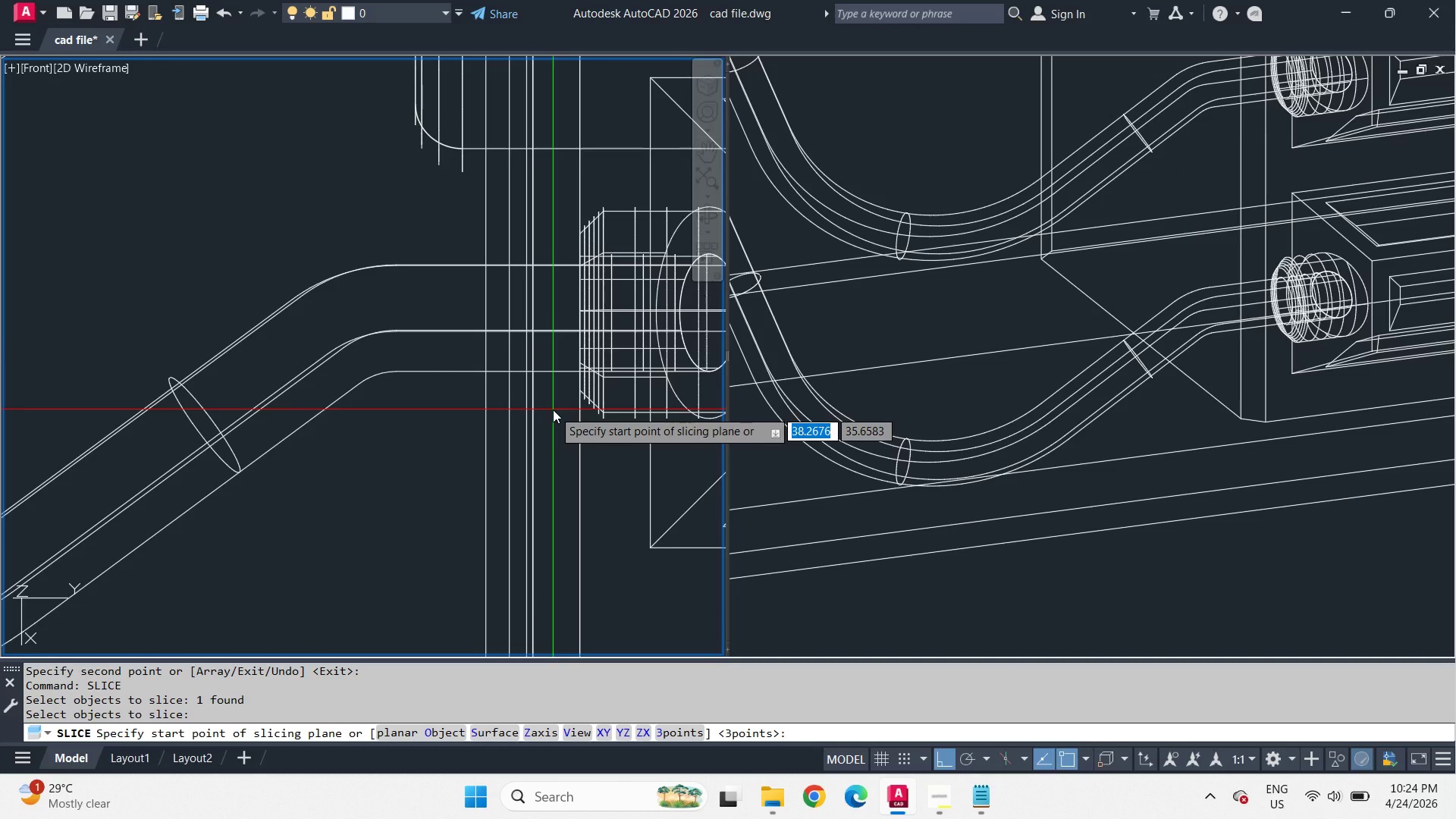 
key(Escape)
 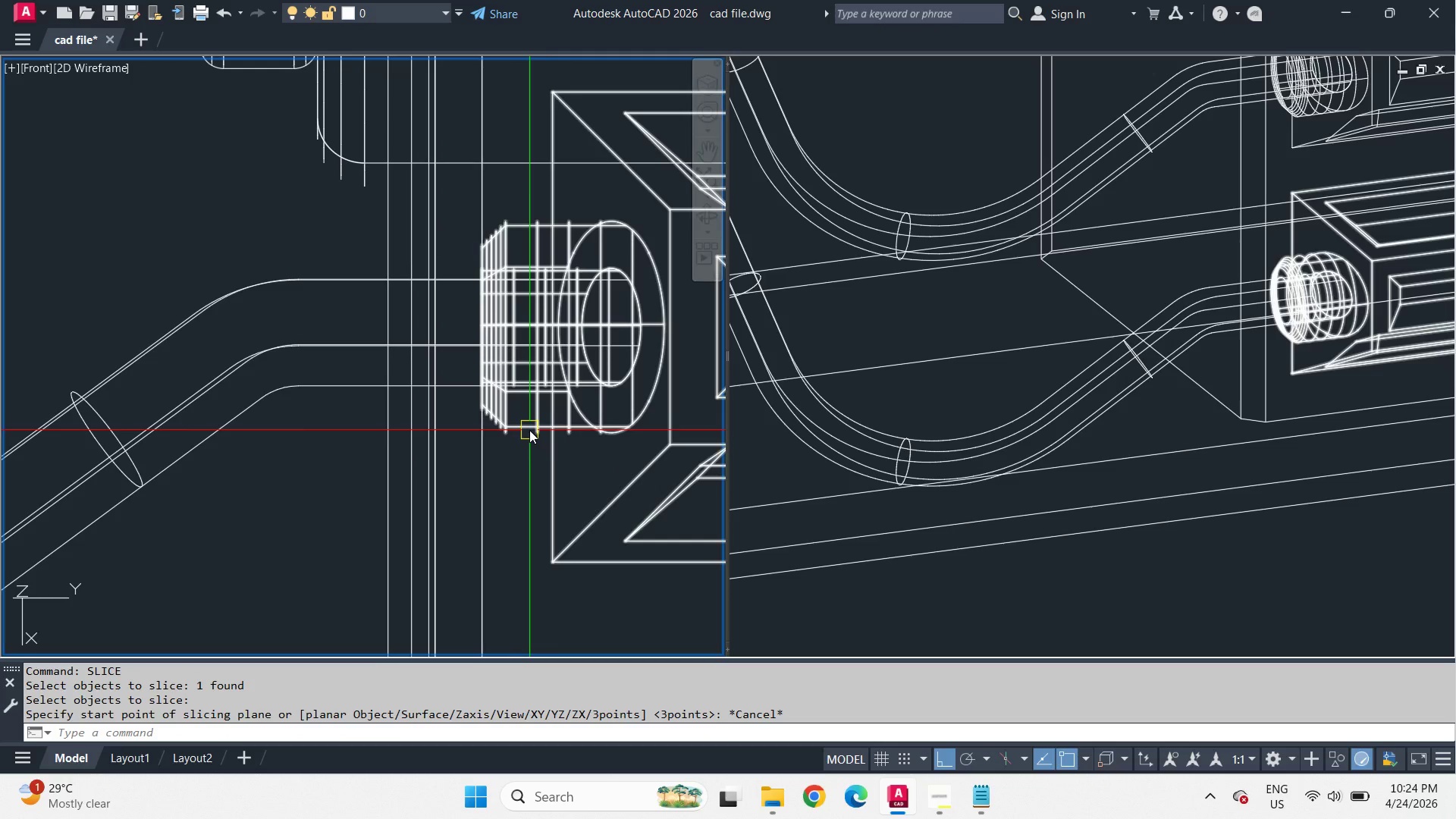 
key(L)
 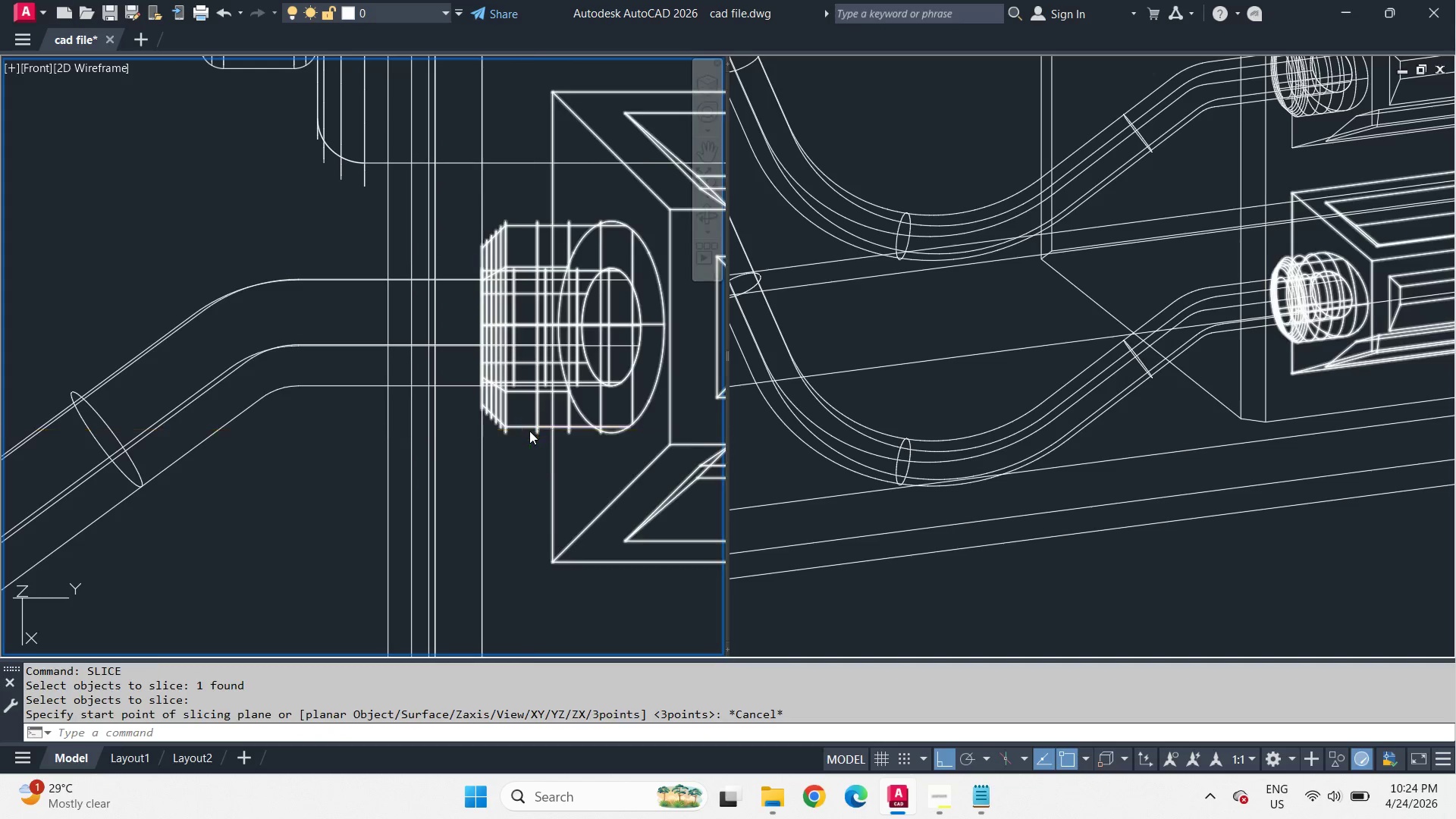 
key(Space)
 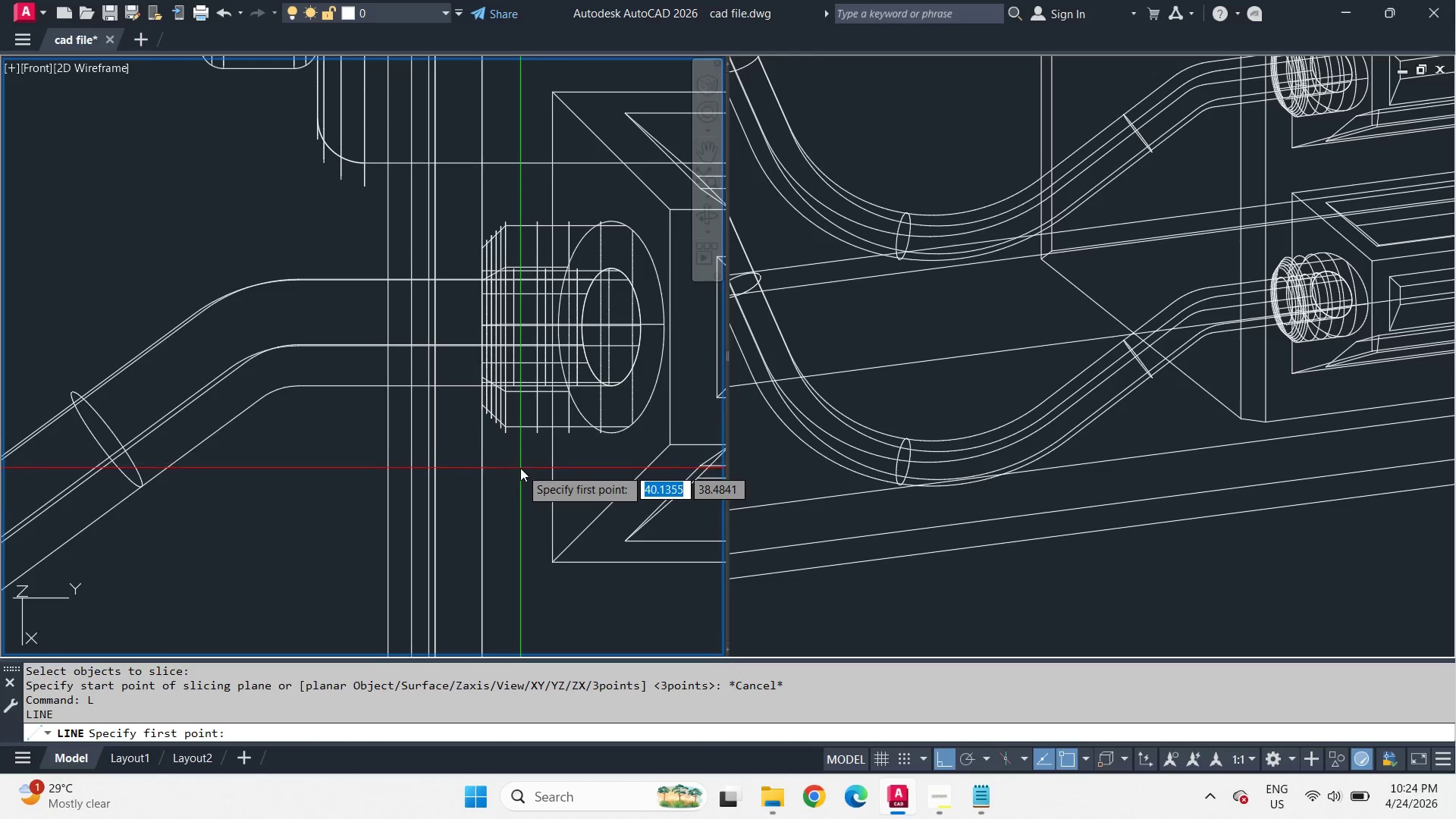 
type(cen )
 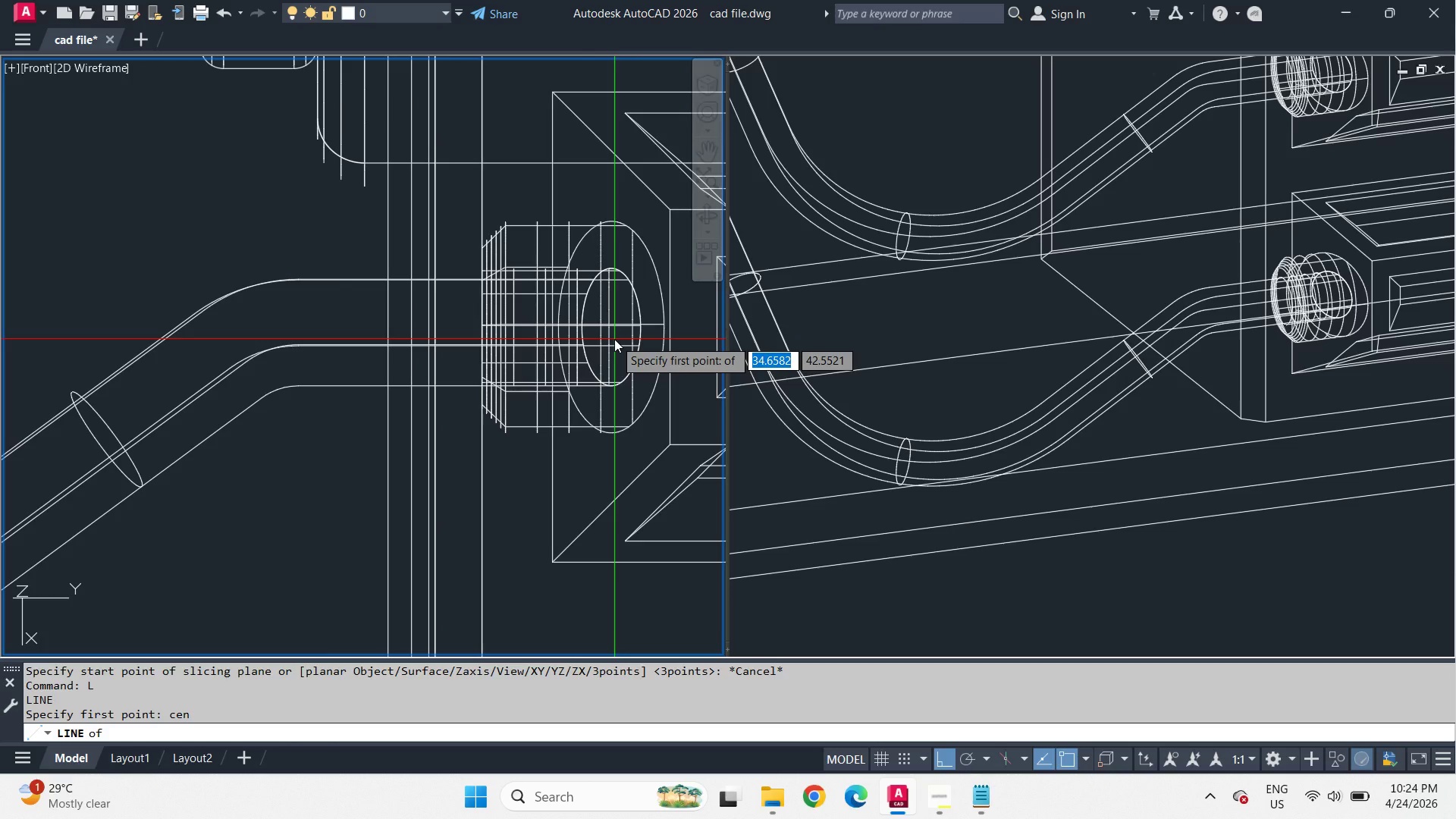 
wait(7.17)
 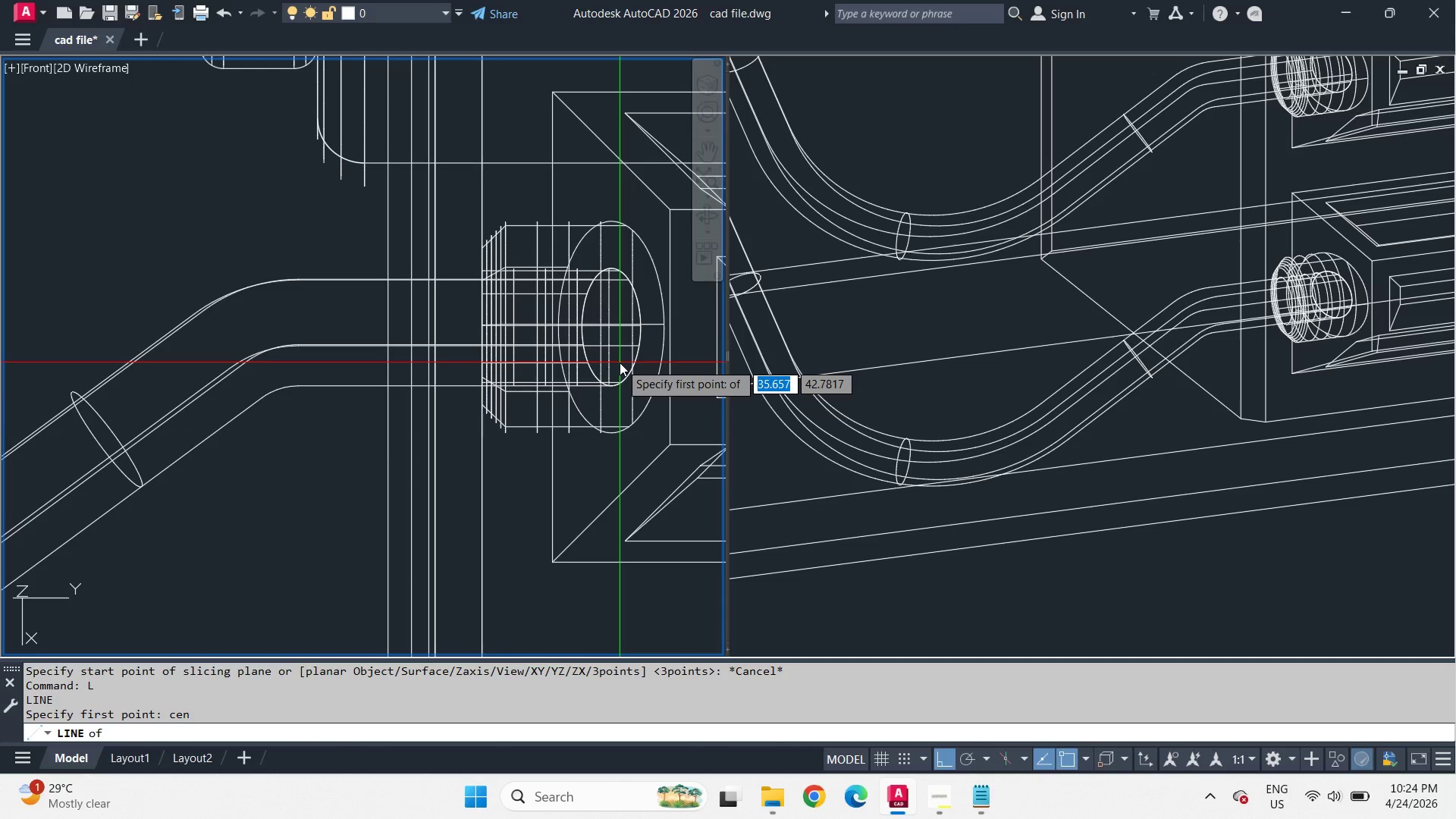 
hold_key(key=ShiftLeft, duration=0.41)
 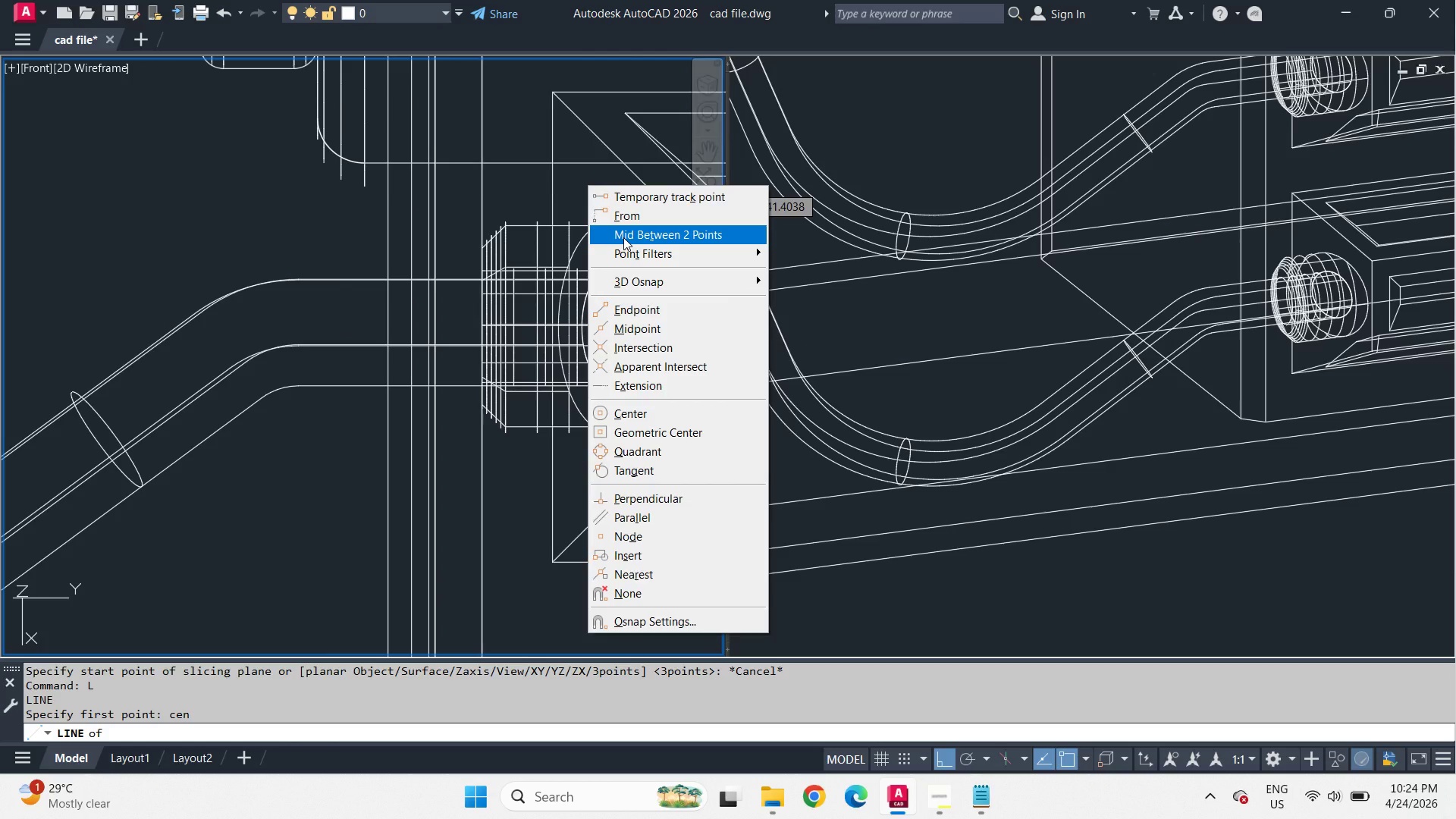 
left_click([623, 237])
 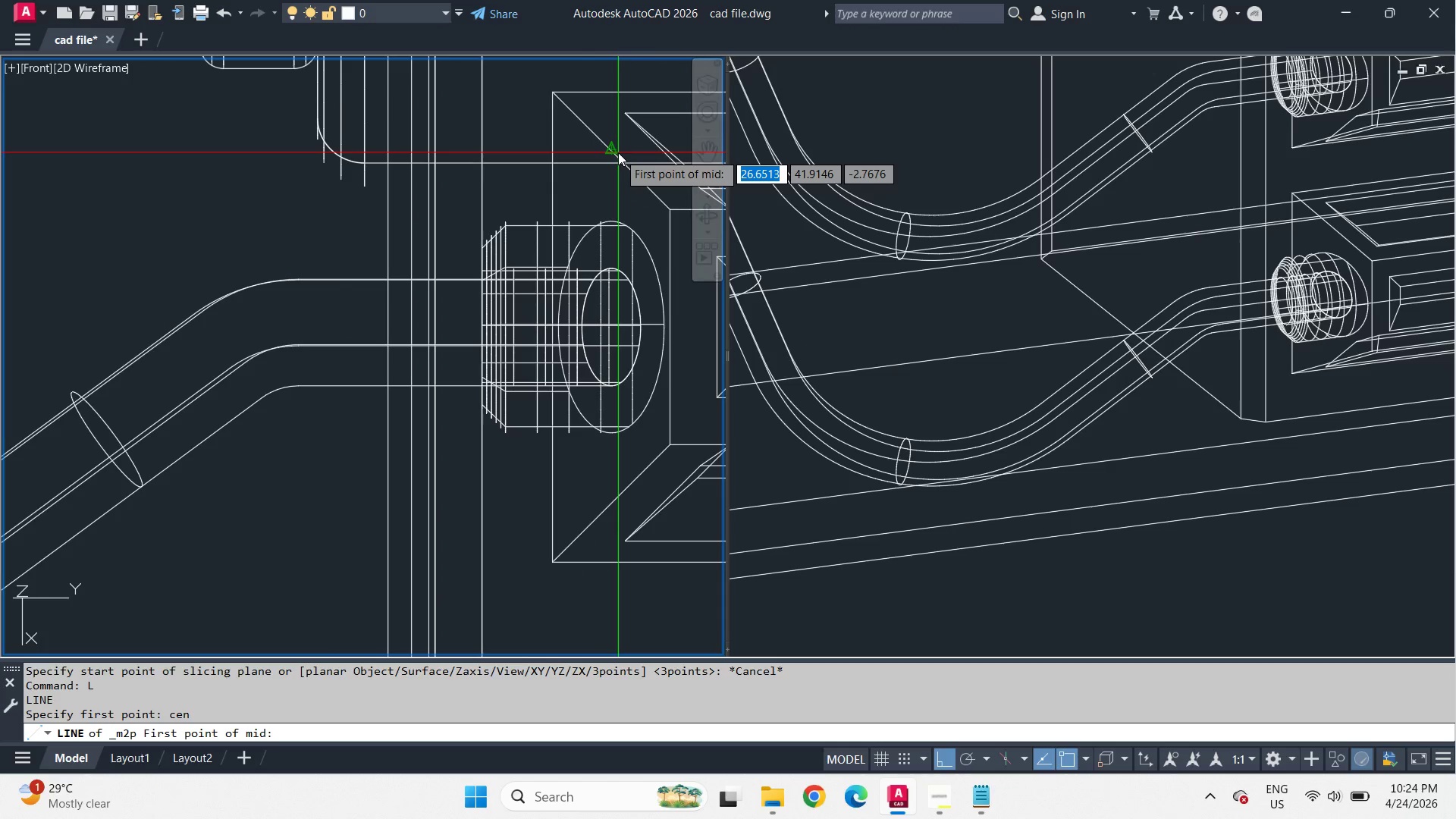 
key(Escape)
 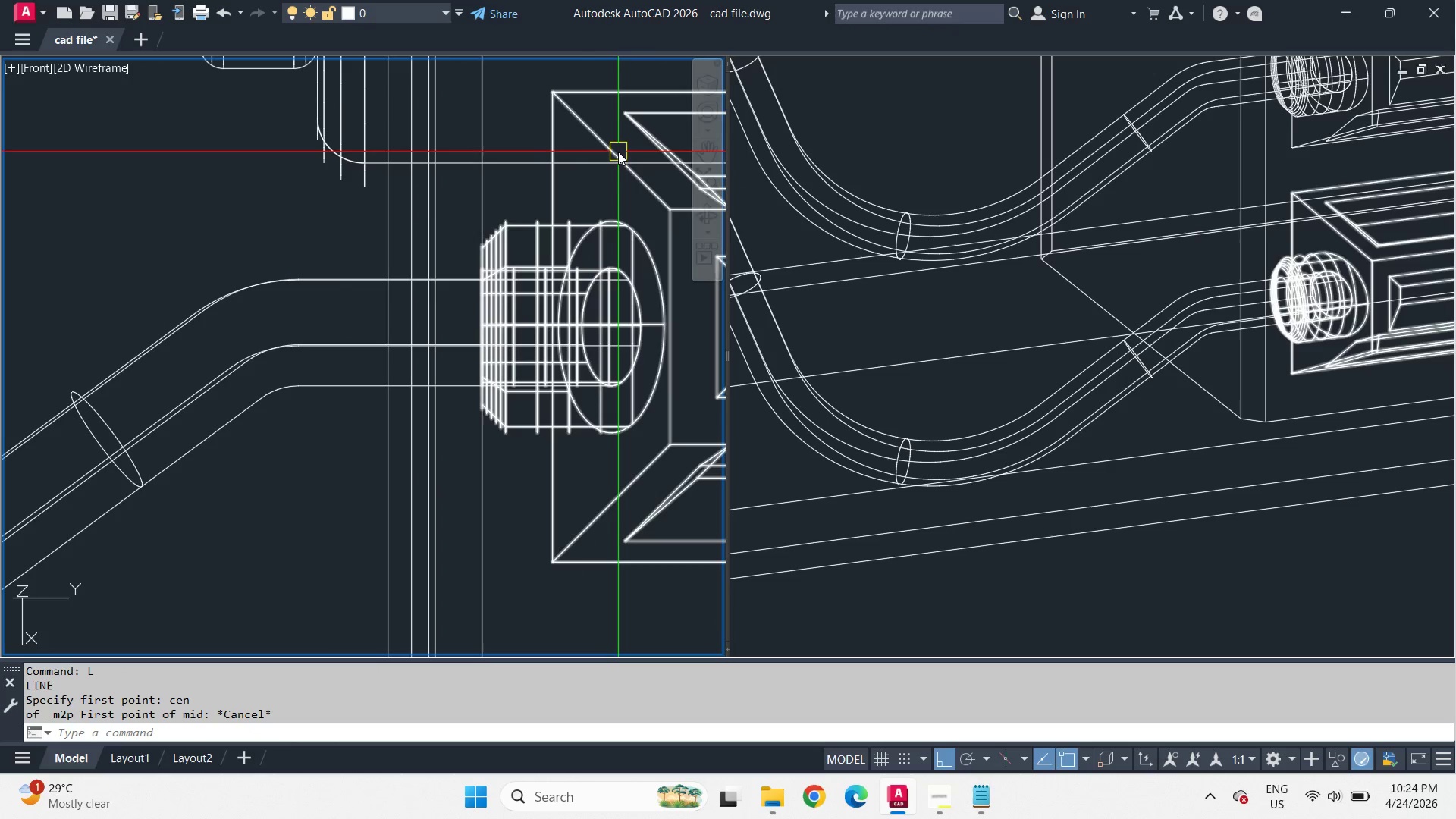 
key(L)
 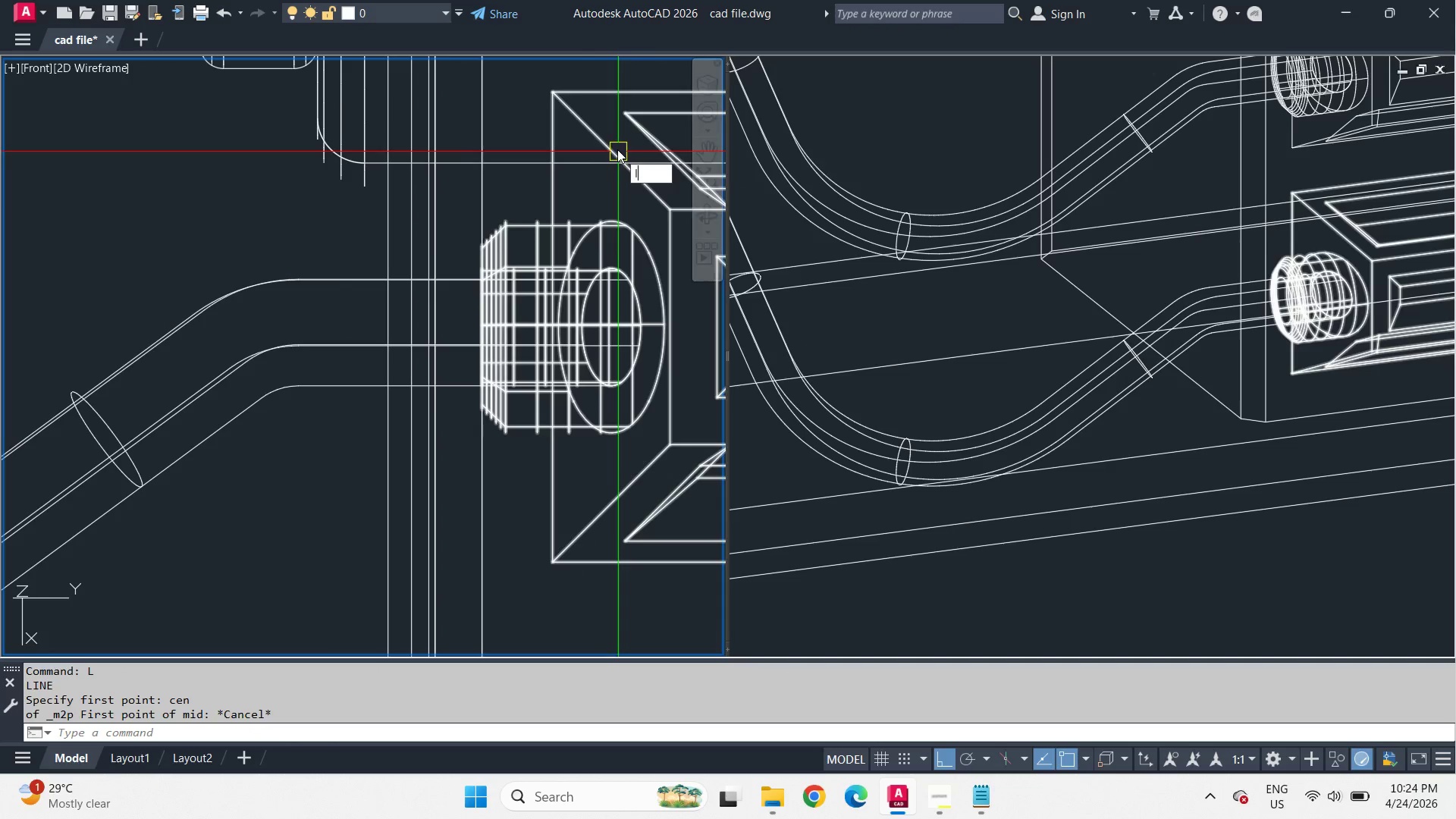 
key(Space)
 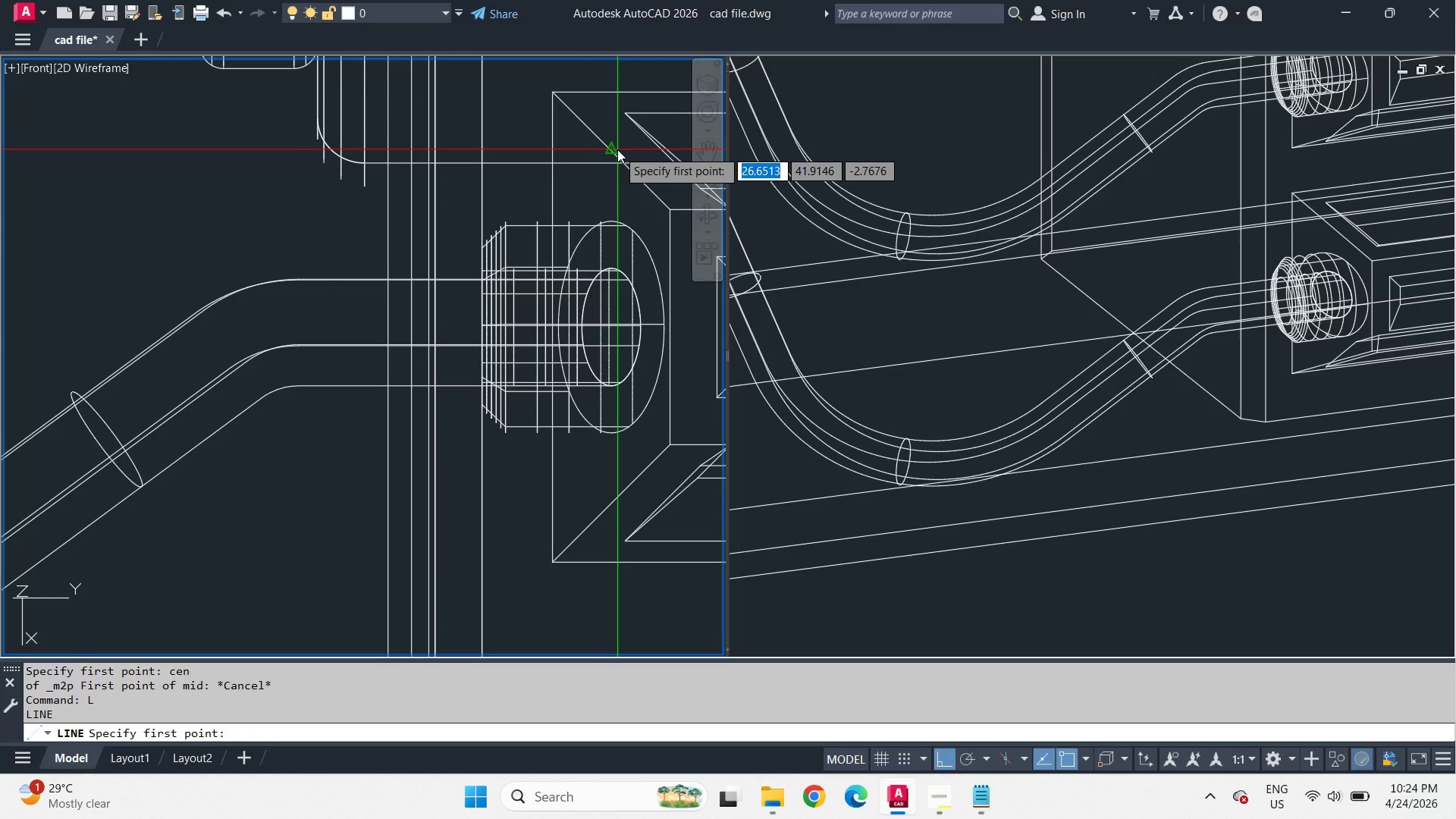 
left_click_drag(start_coordinate=[617, 149], to_coordinate=[617, 196])
 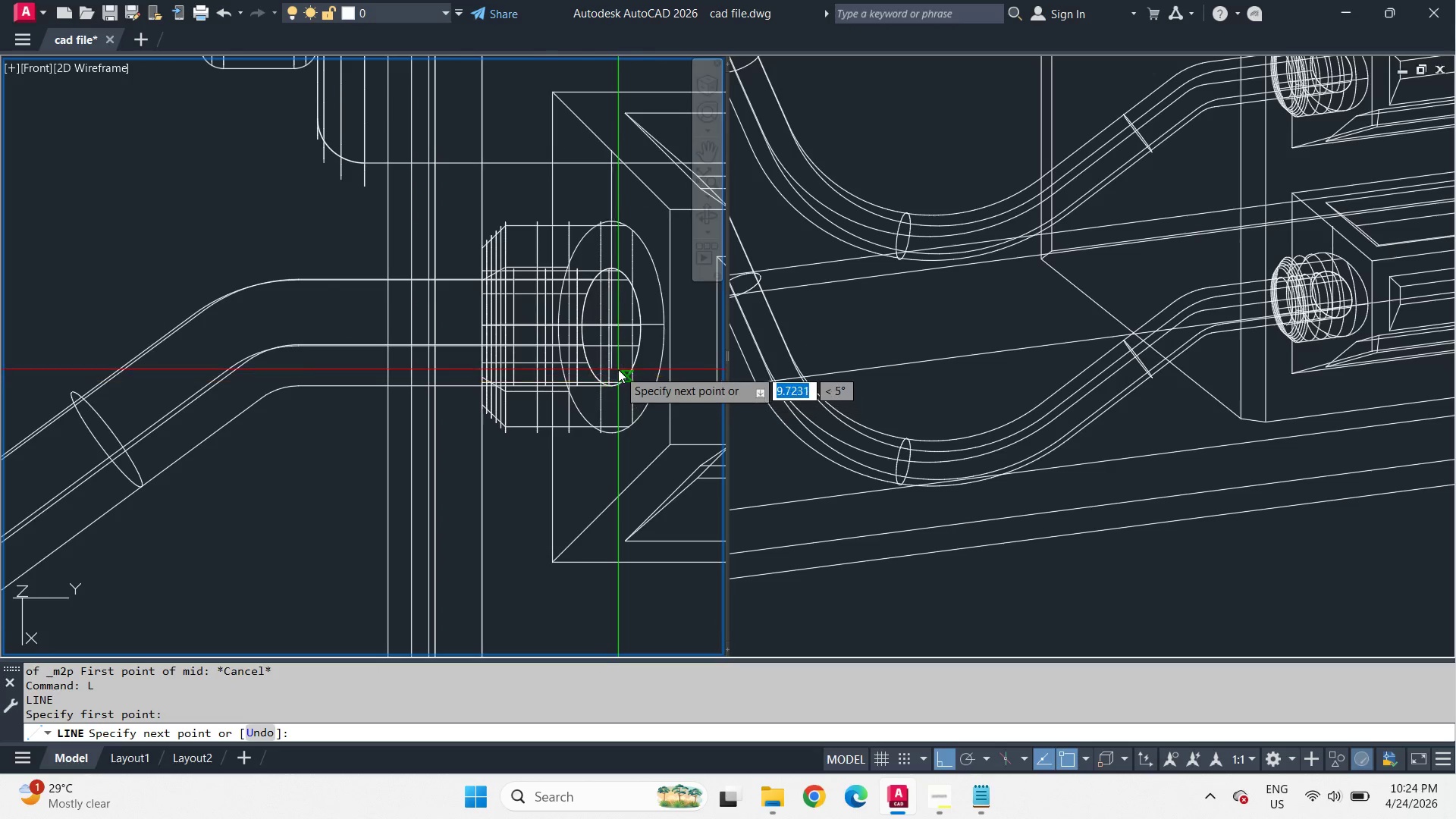 
scroll: coordinate [618, 369], scroll_direction: down, amount: 1.0
 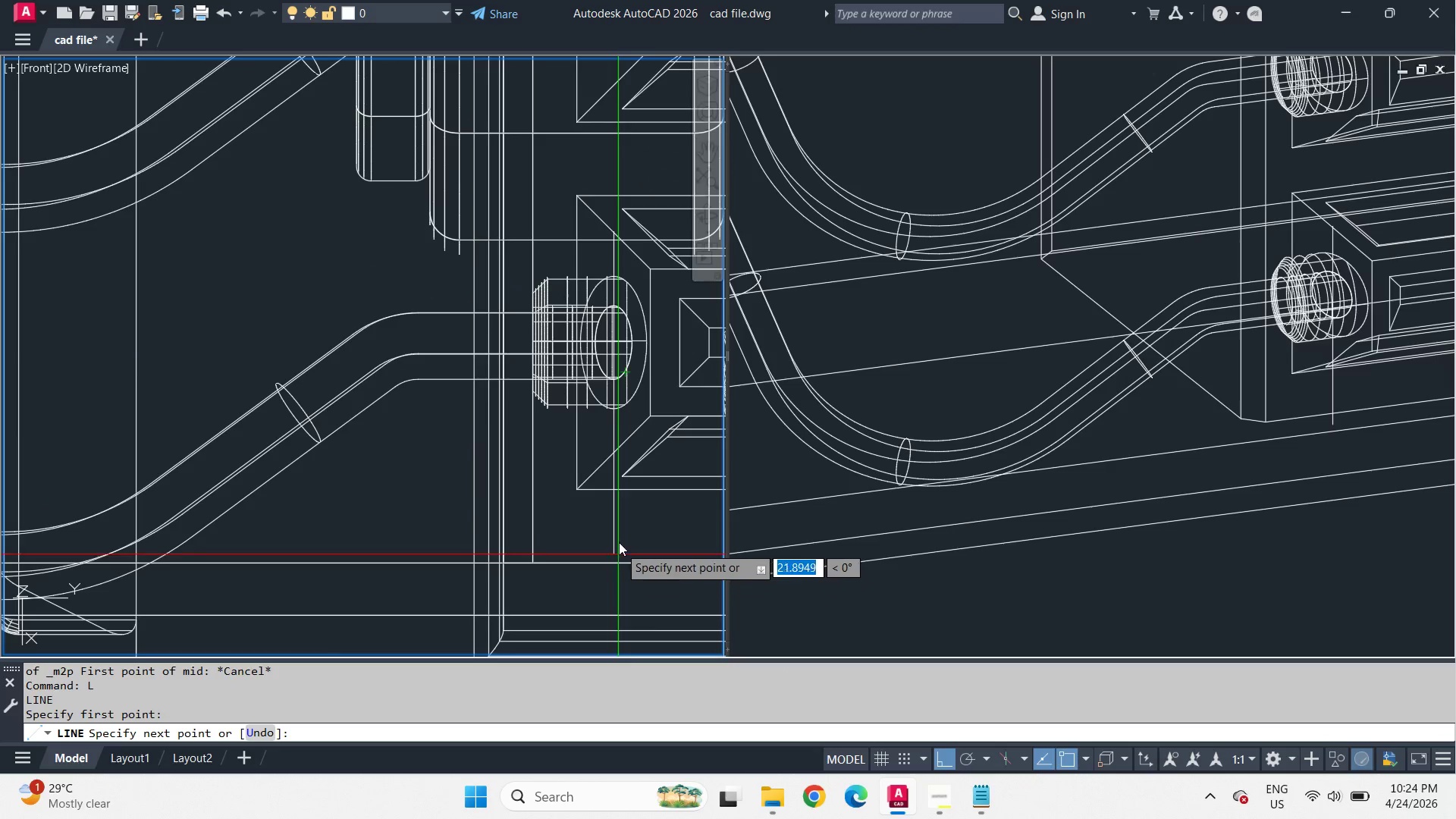 
left_click([619, 535])
 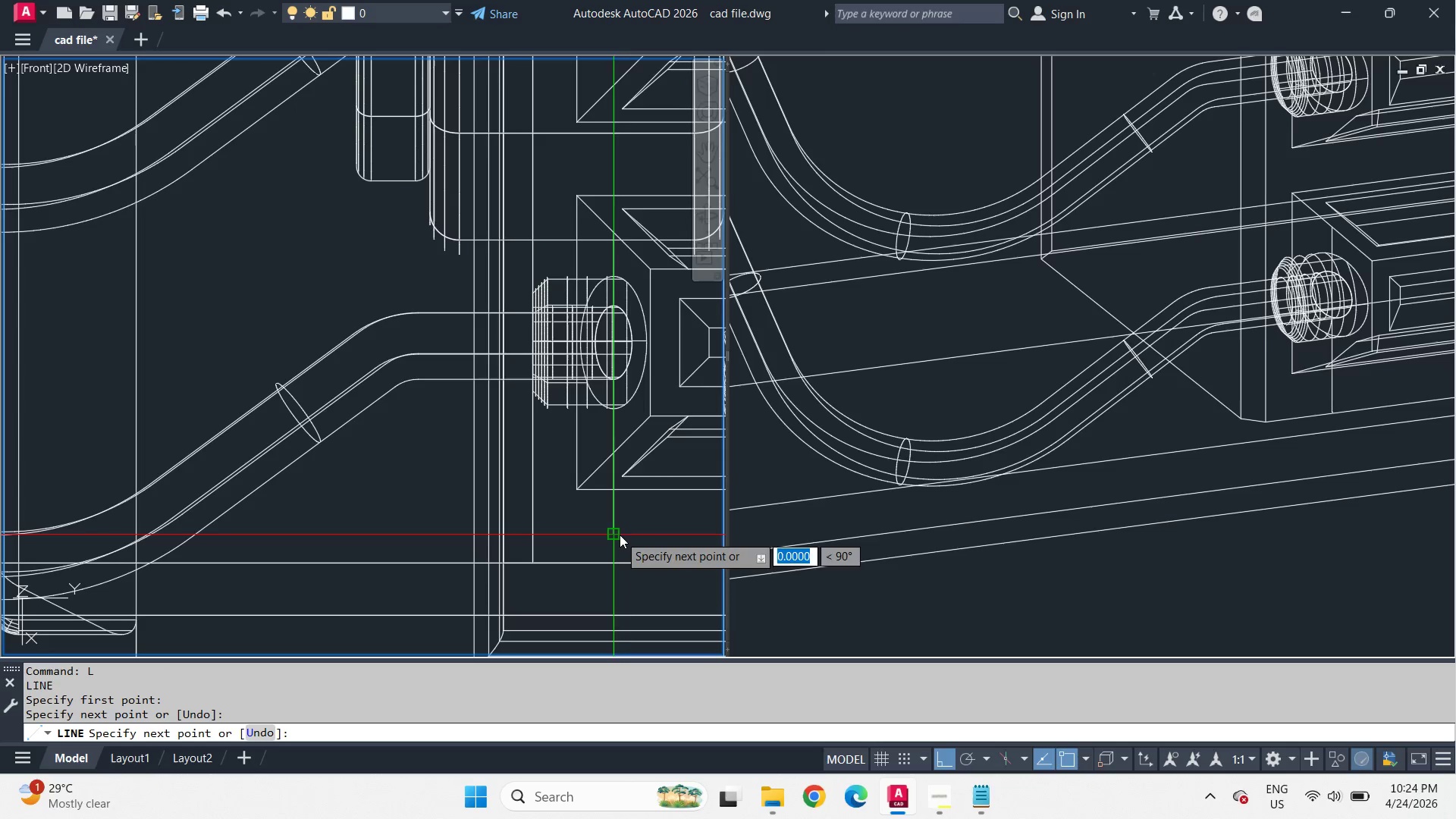 
key(Space)
 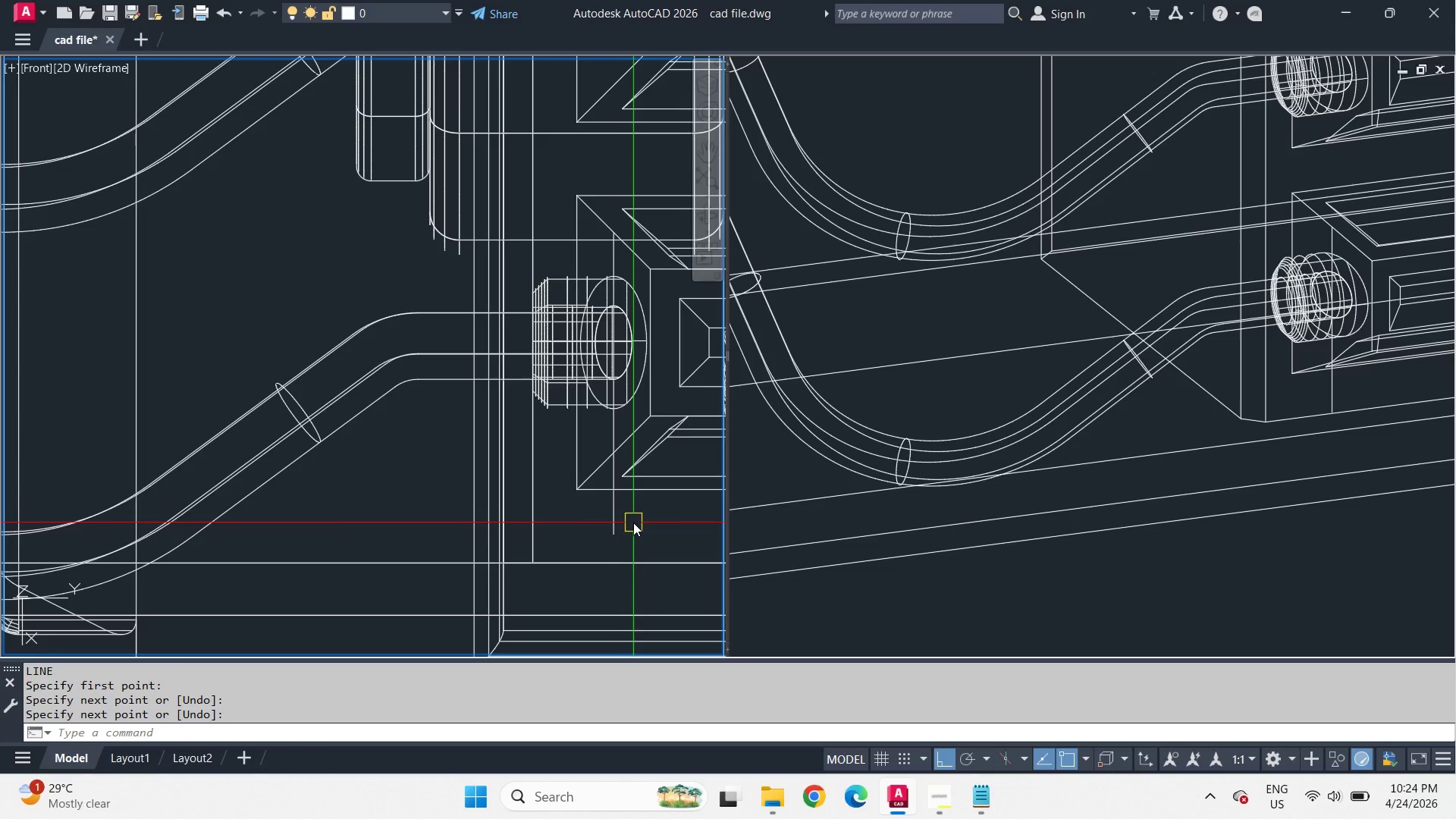 
key(O)
 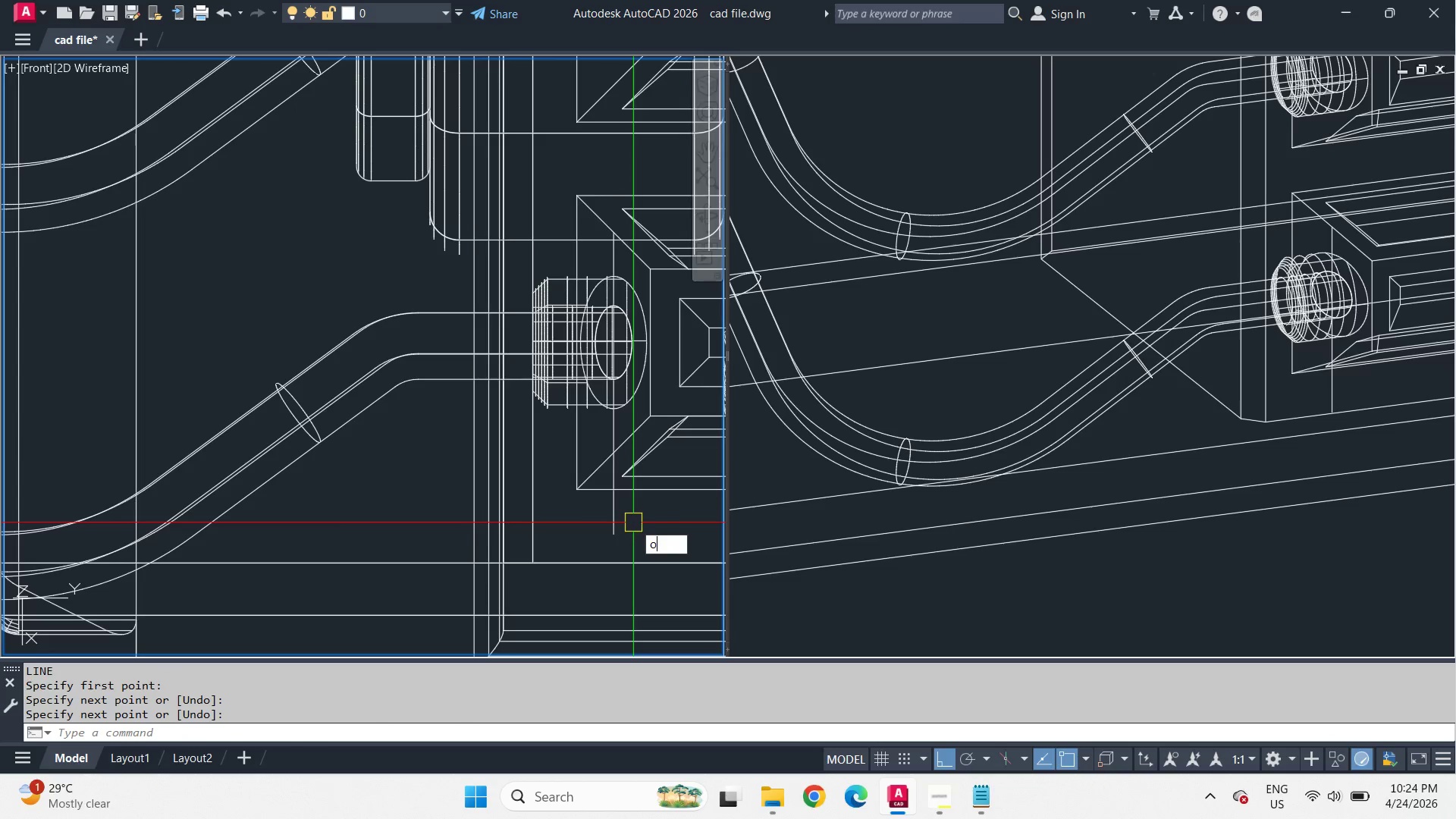 
key(Space)
 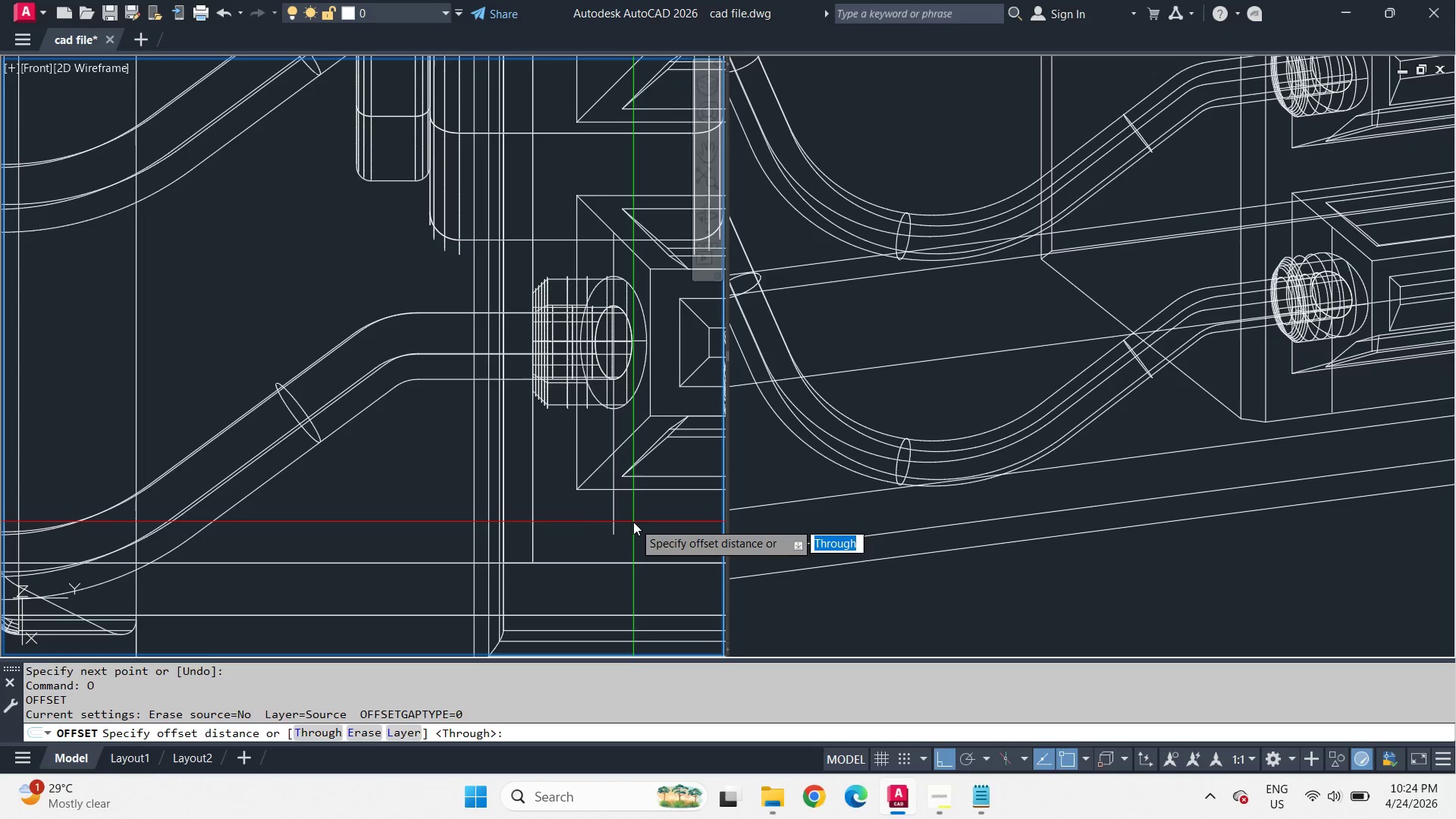 
key(T)
 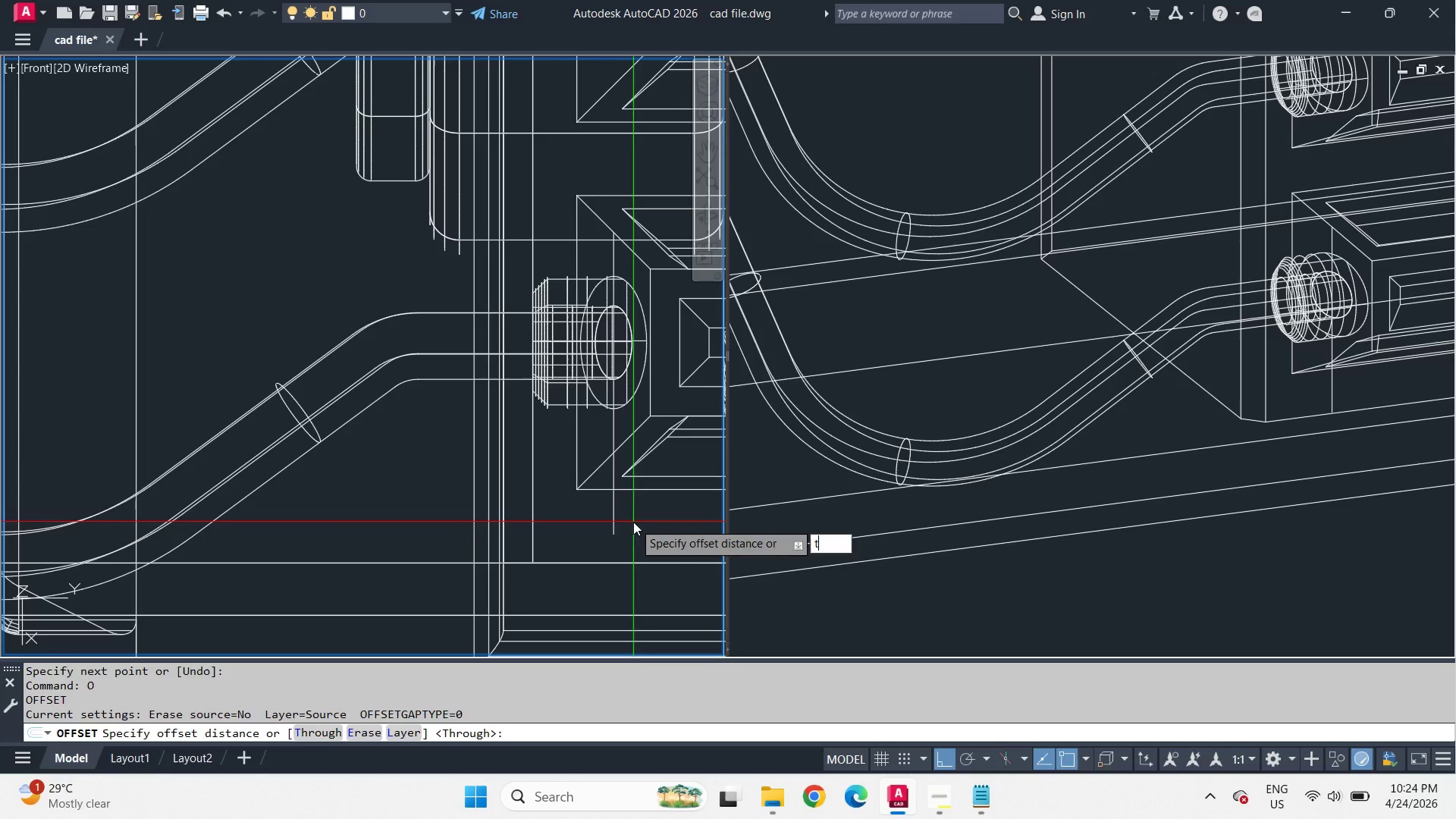 
key(Space)
 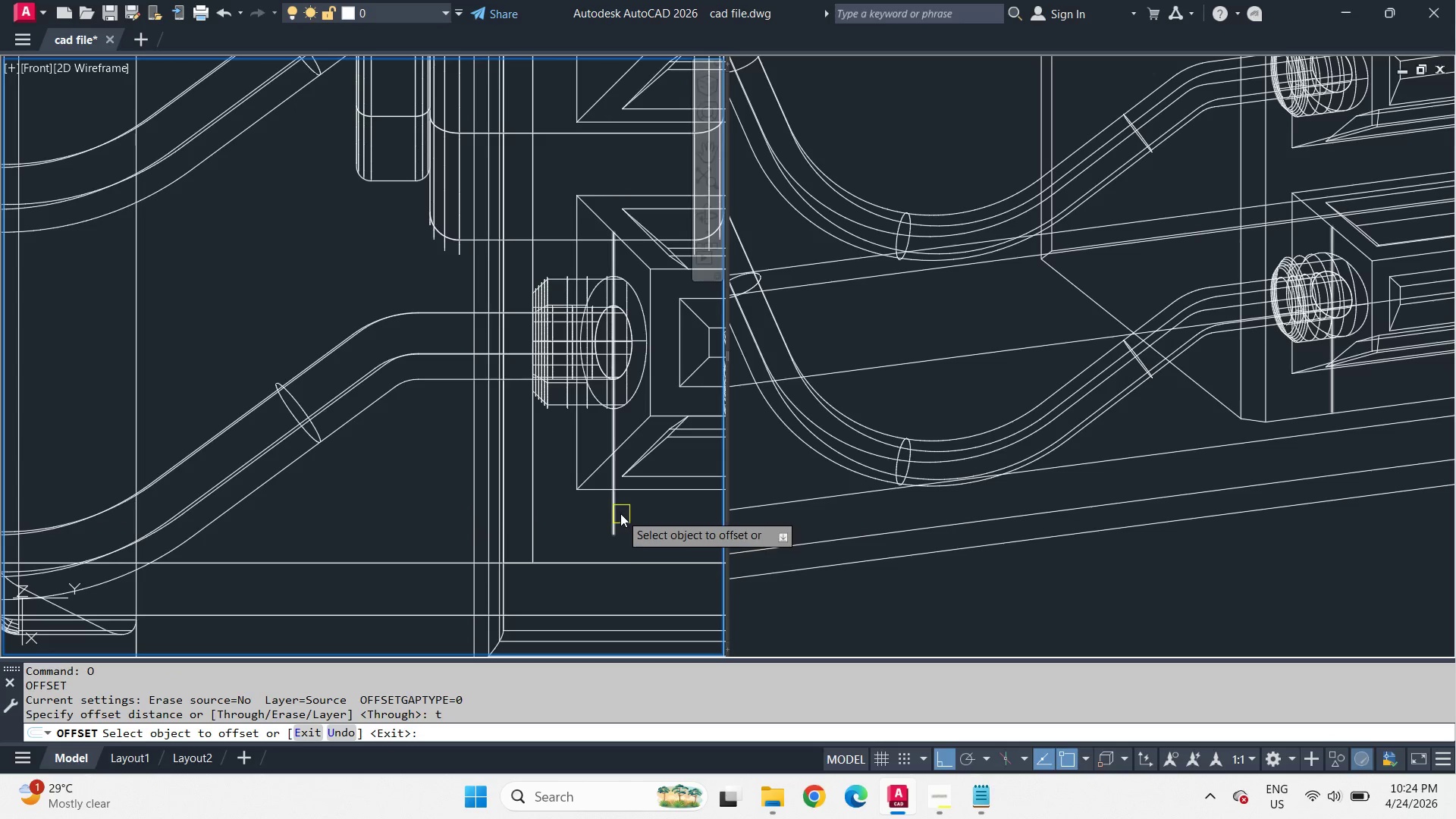 
left_click([613, 511])
 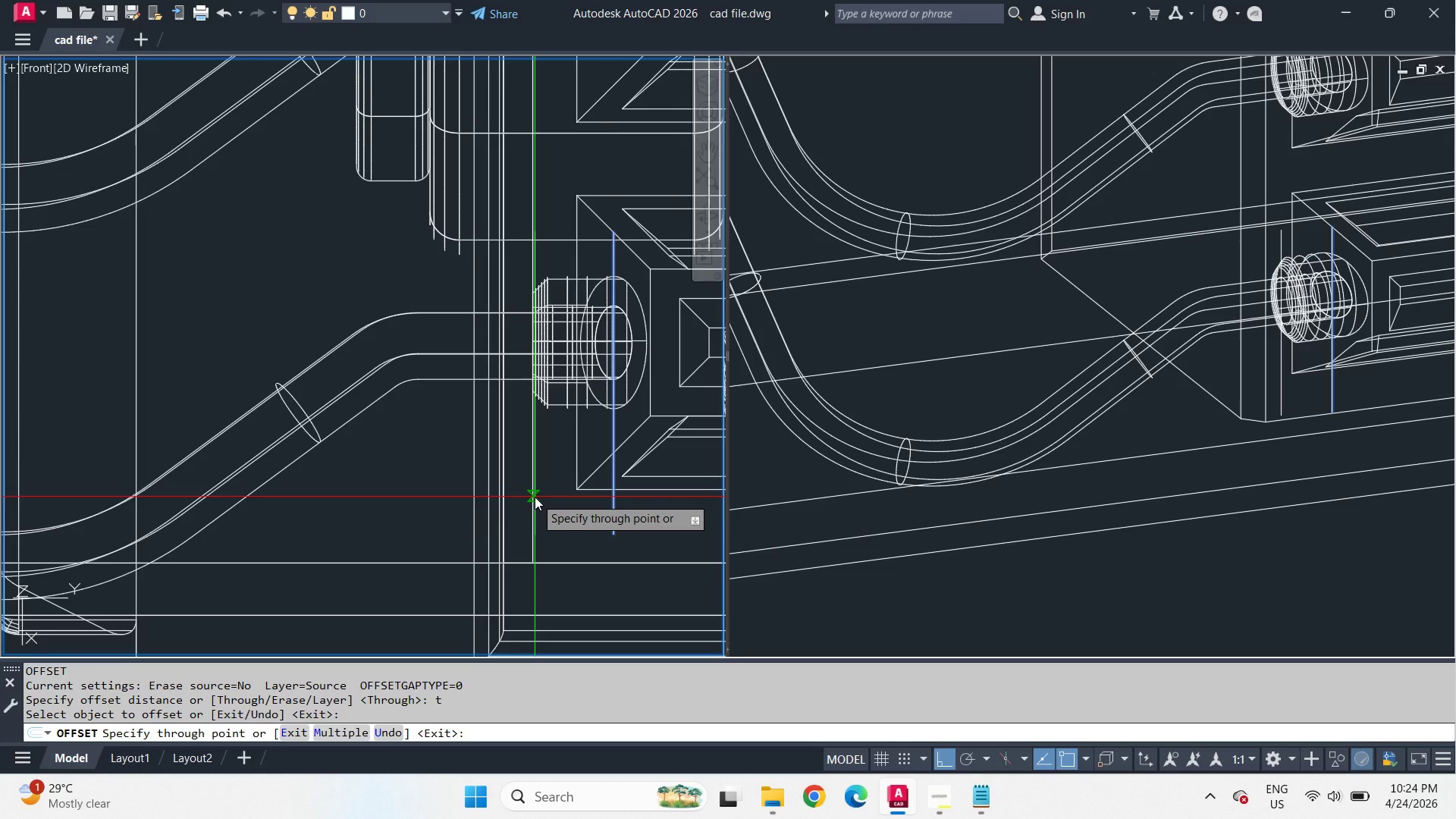 
left_click([535, 497])
 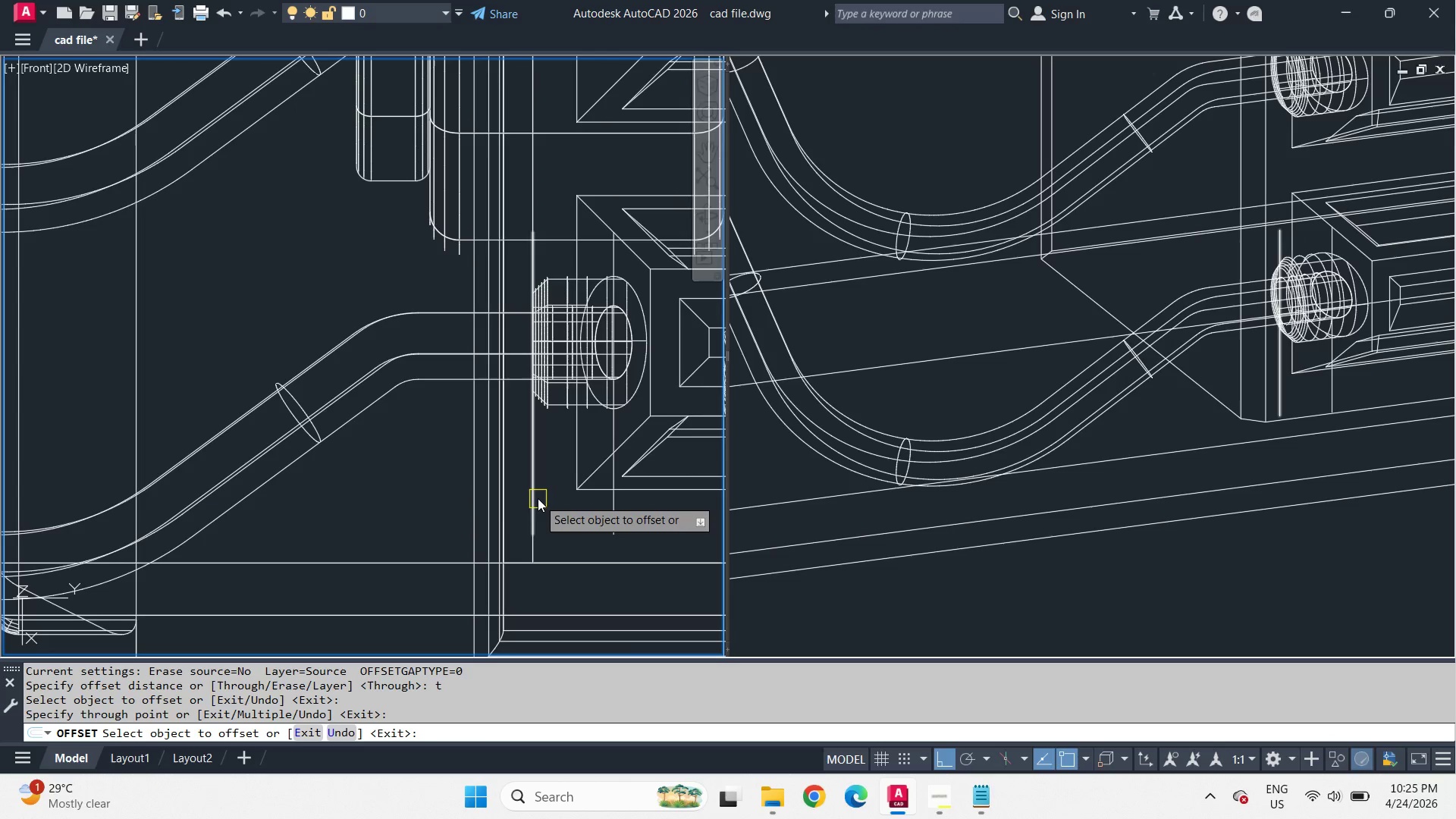 
left_click([537, 498])
 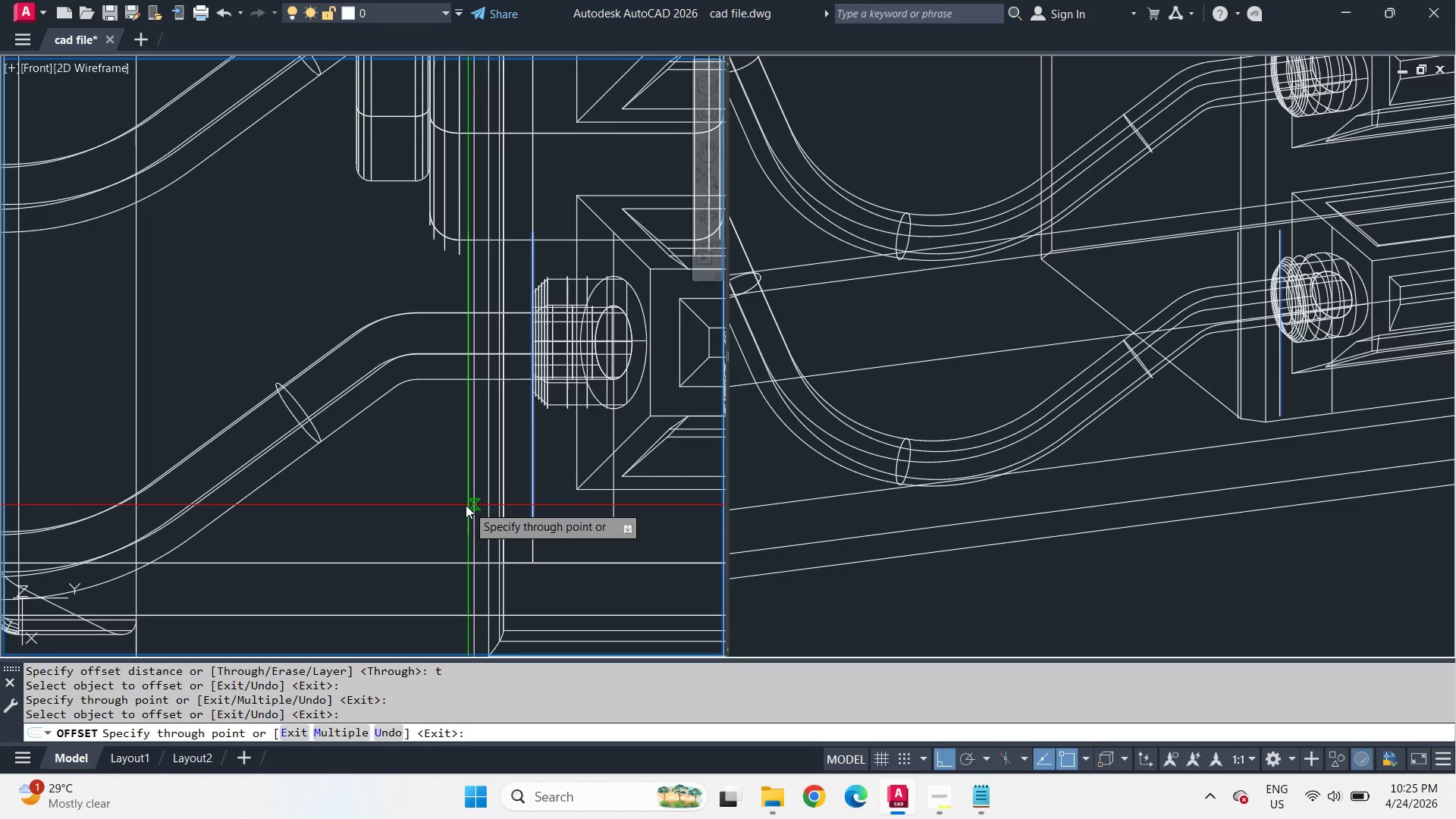 
scroll: coordinate [465, 507], scroll_direction: up, amount: 1.0
 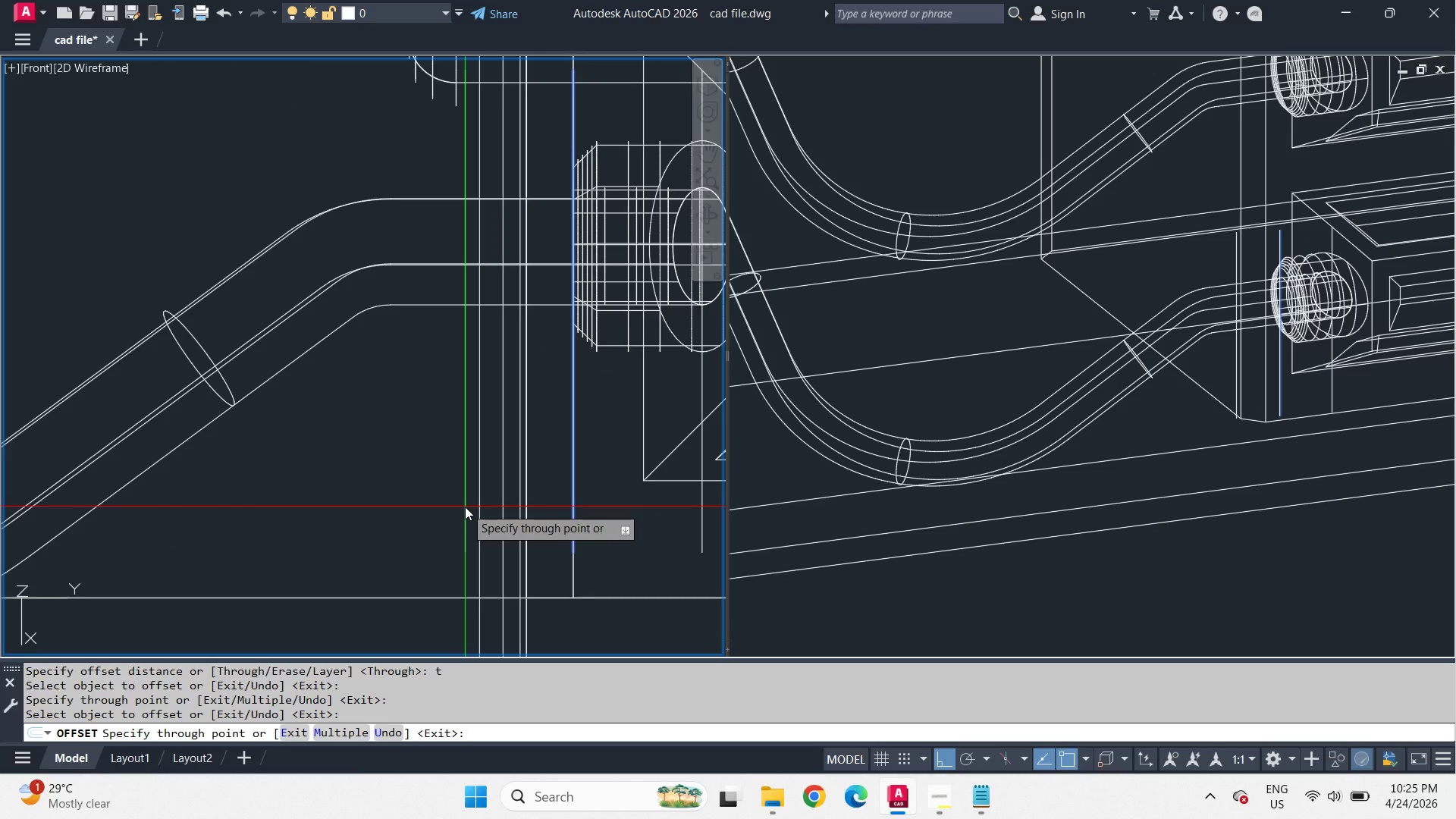 
key(5)
 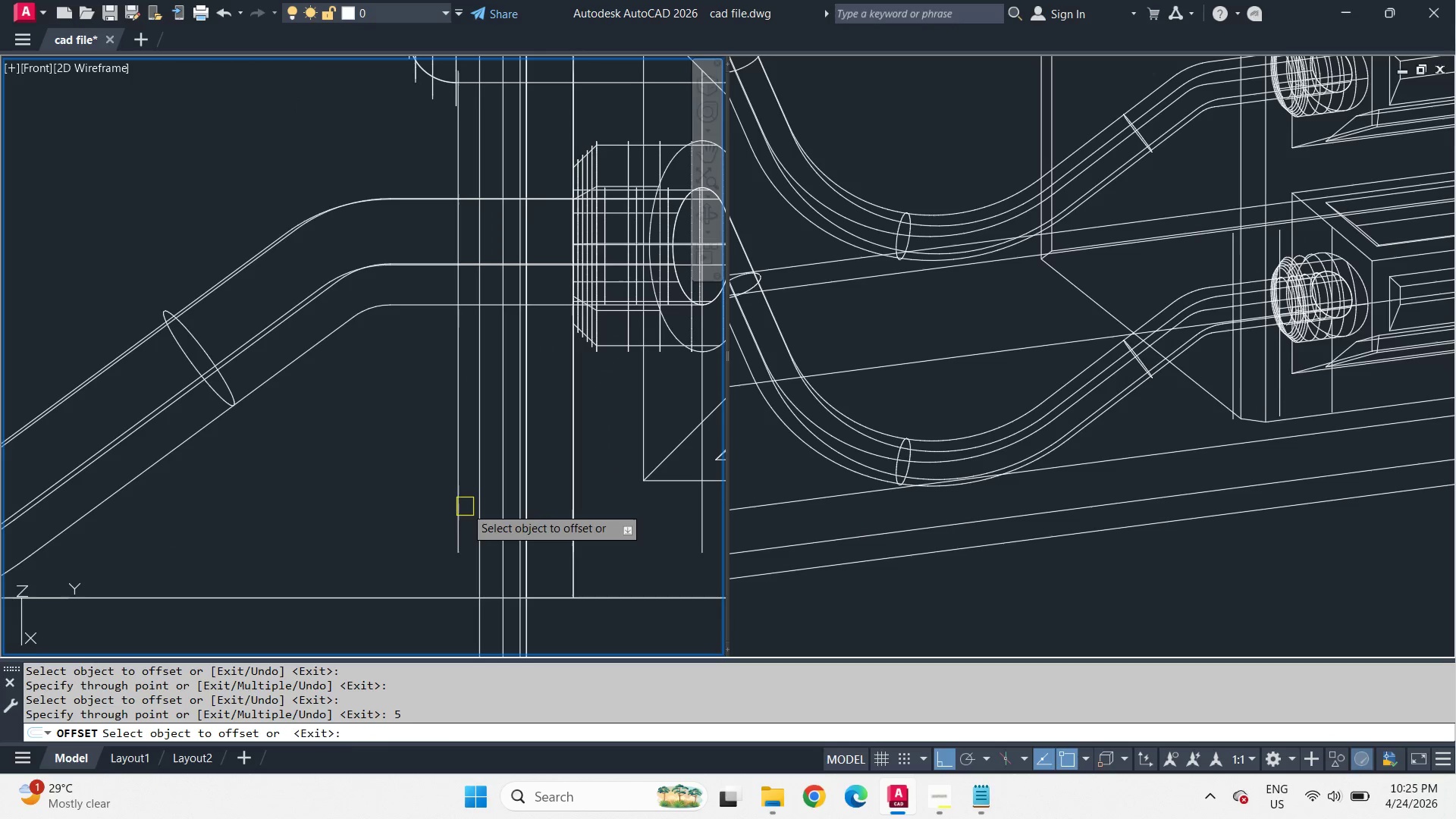 
key(Space)
 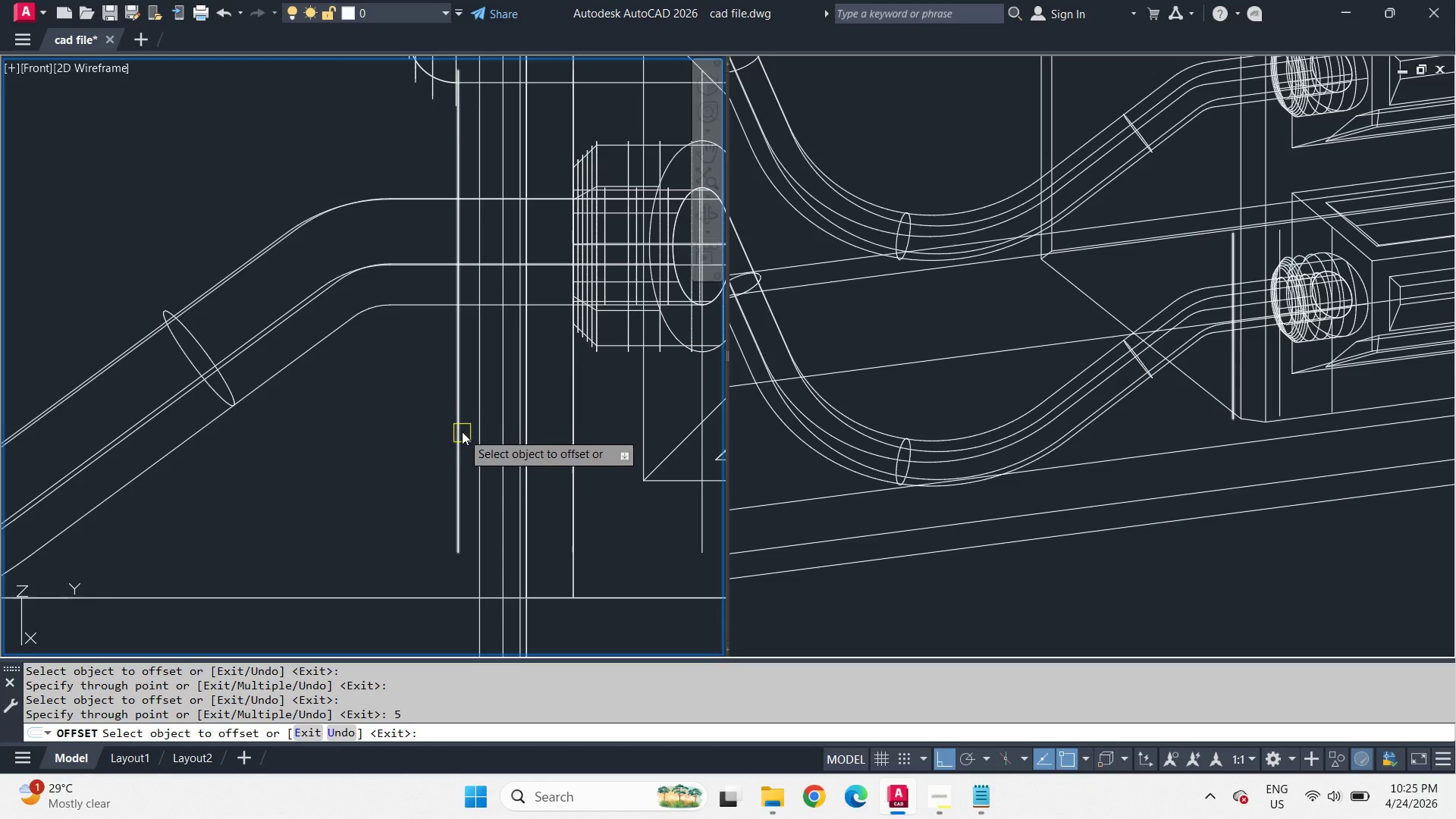 
scroll: coordinate [595, 439], scroll_direction: down, amount: 2.0
 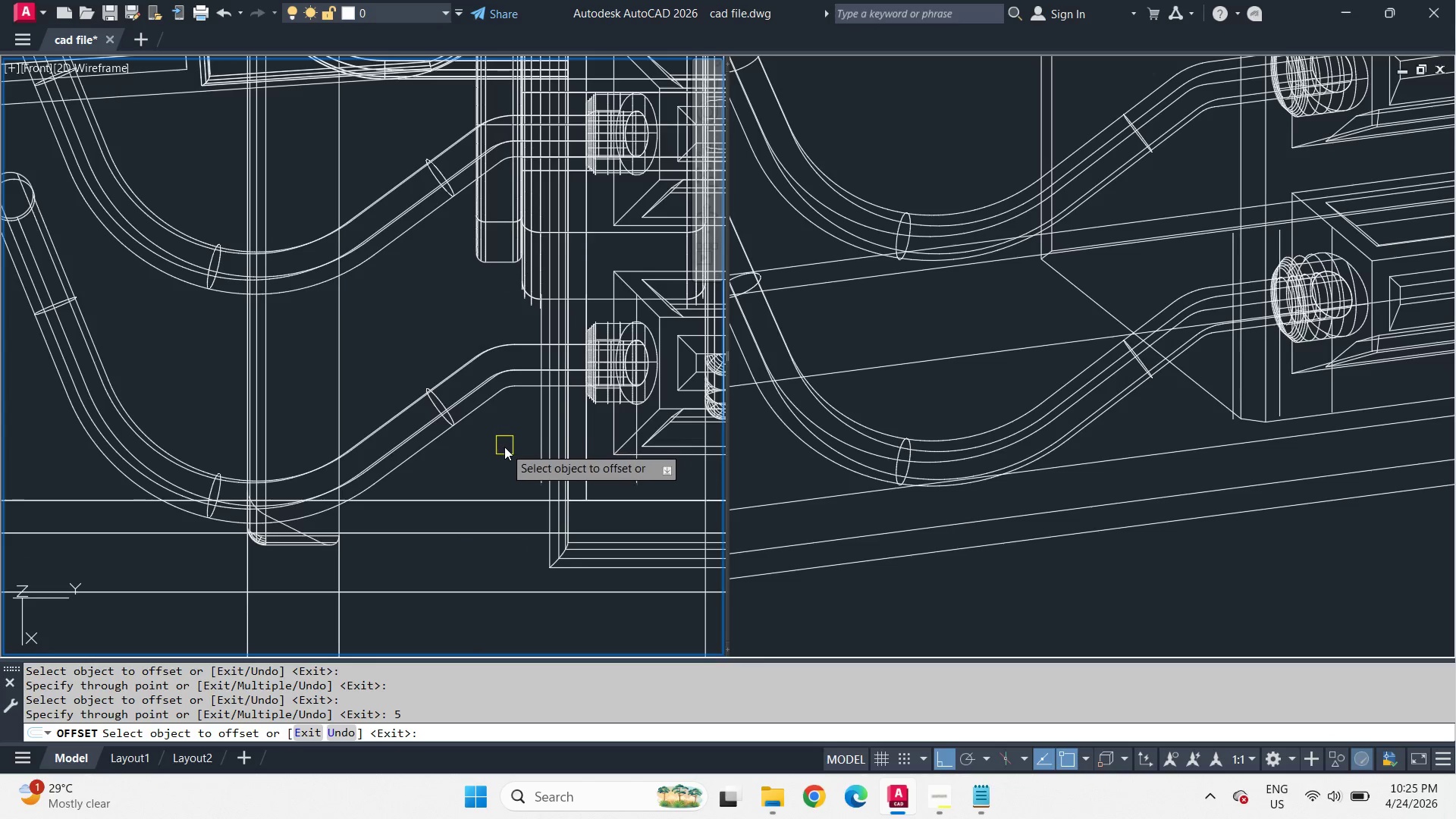 
scroll: coordinate [504, 445], scroll_direction: up, amount: 1.0
 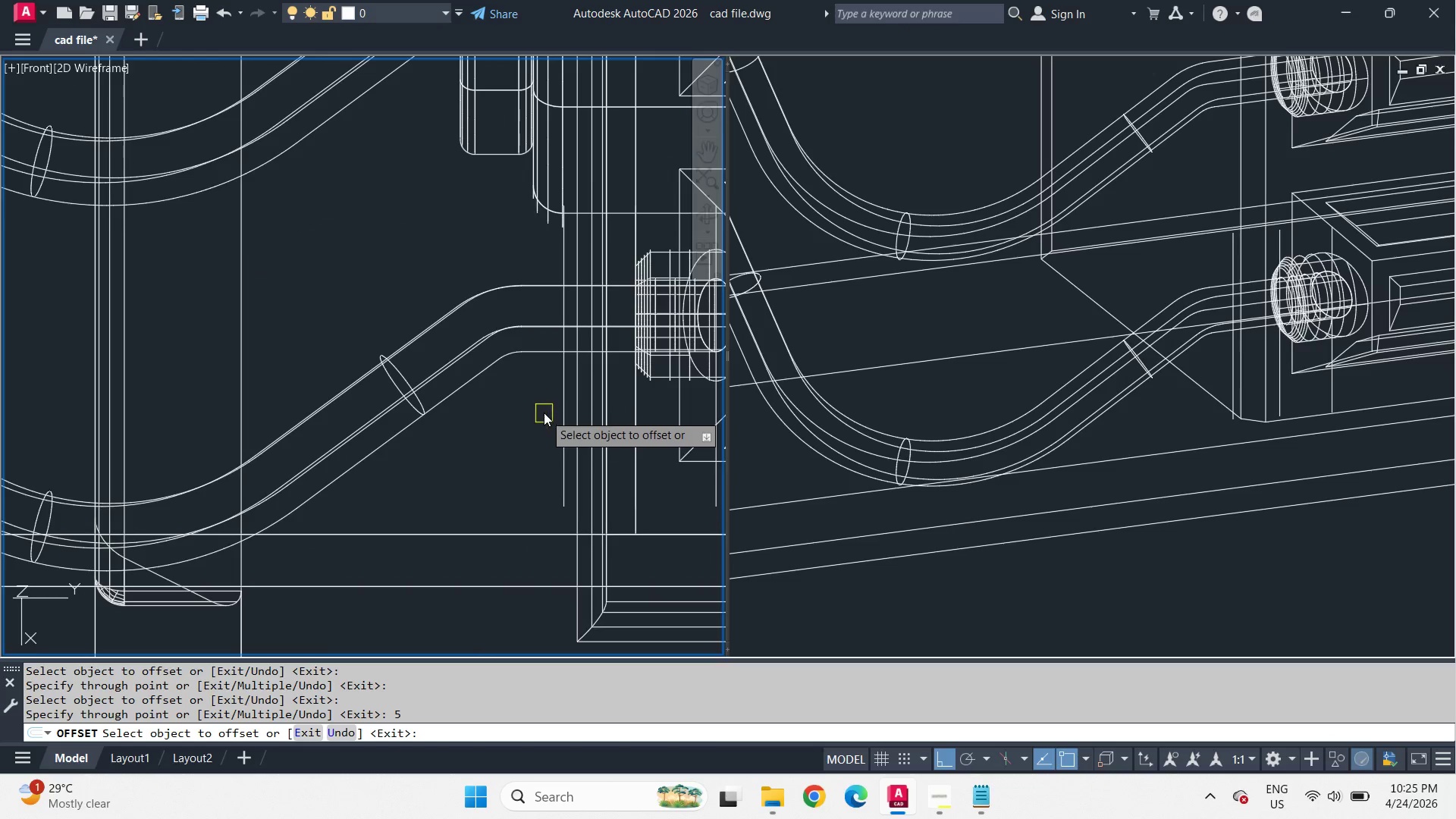 
type( sli)
 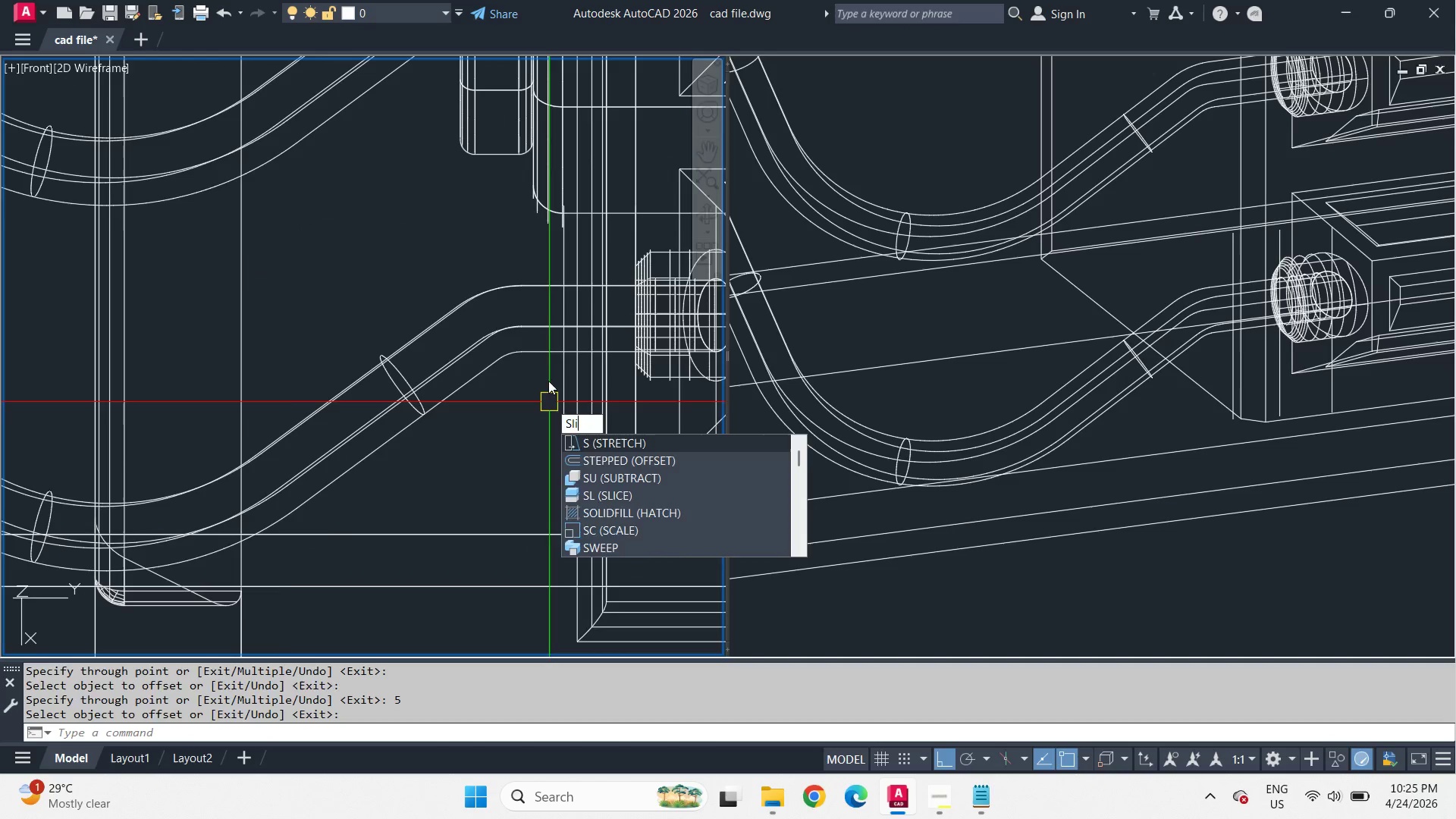 
key(Space)
 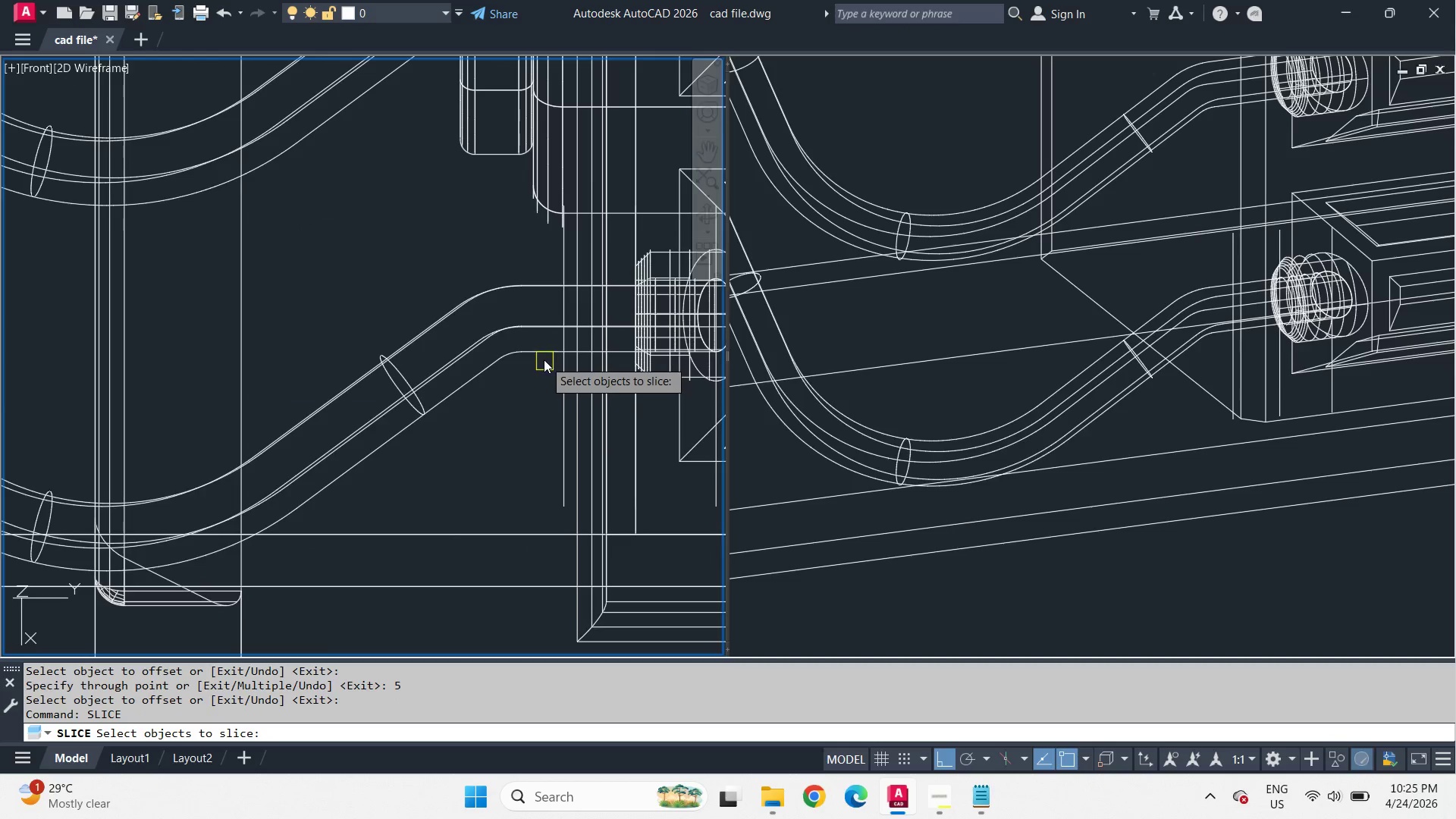 
left_click([543, 357])
 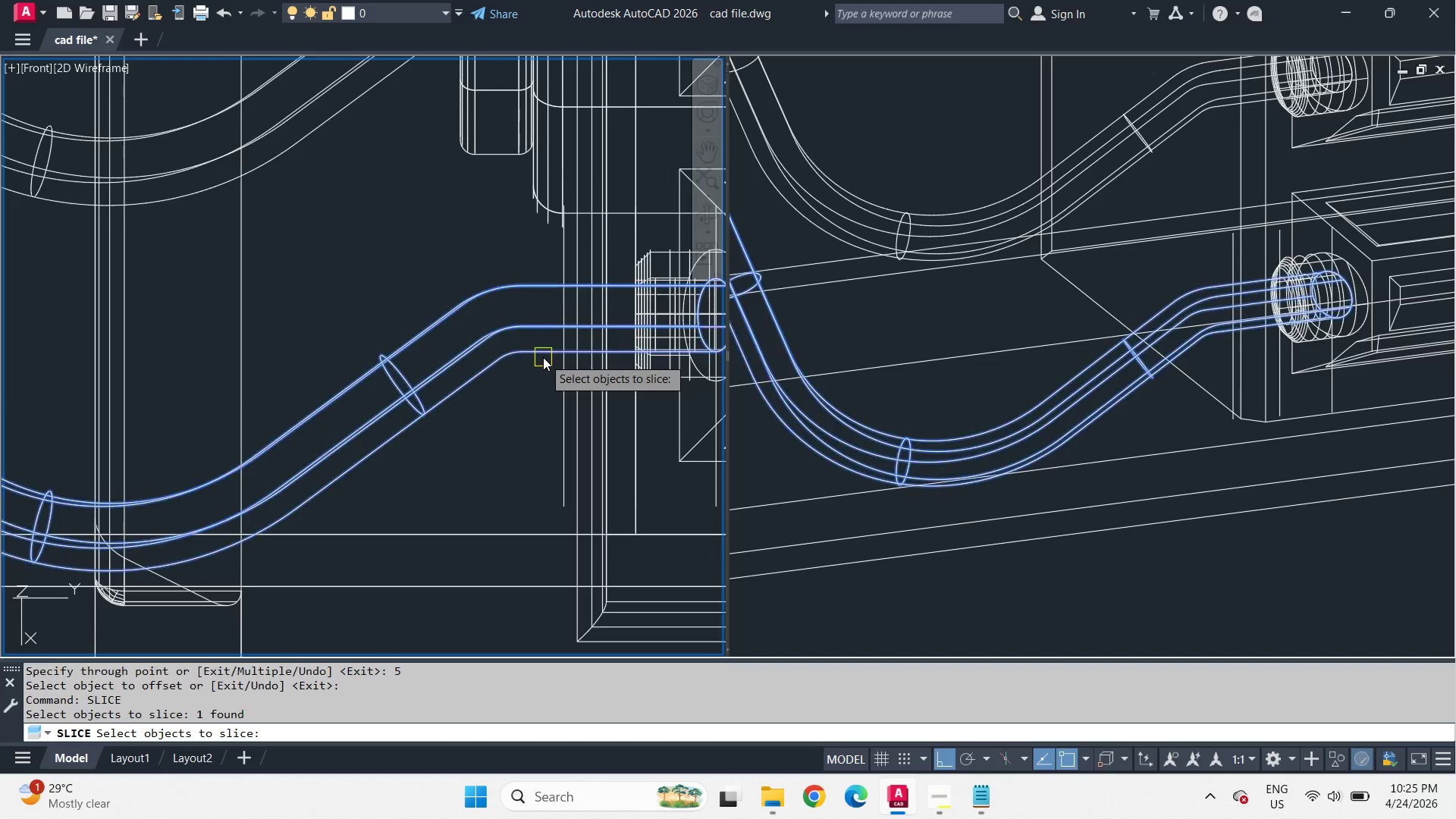 
key(Space)
 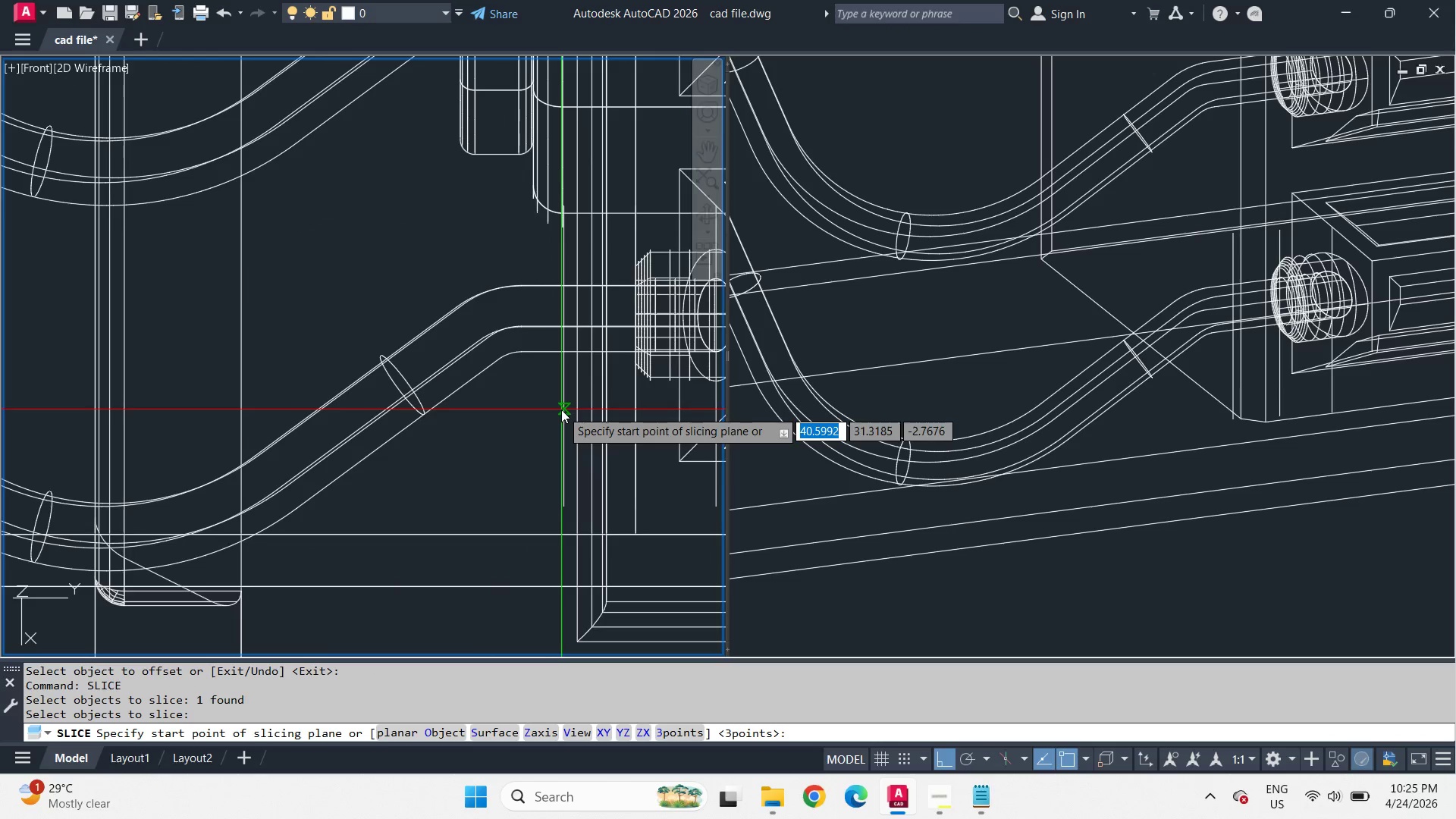 
left_click_drag(start_coordinate=[561, 410], to_coordinate=[561, 406])
 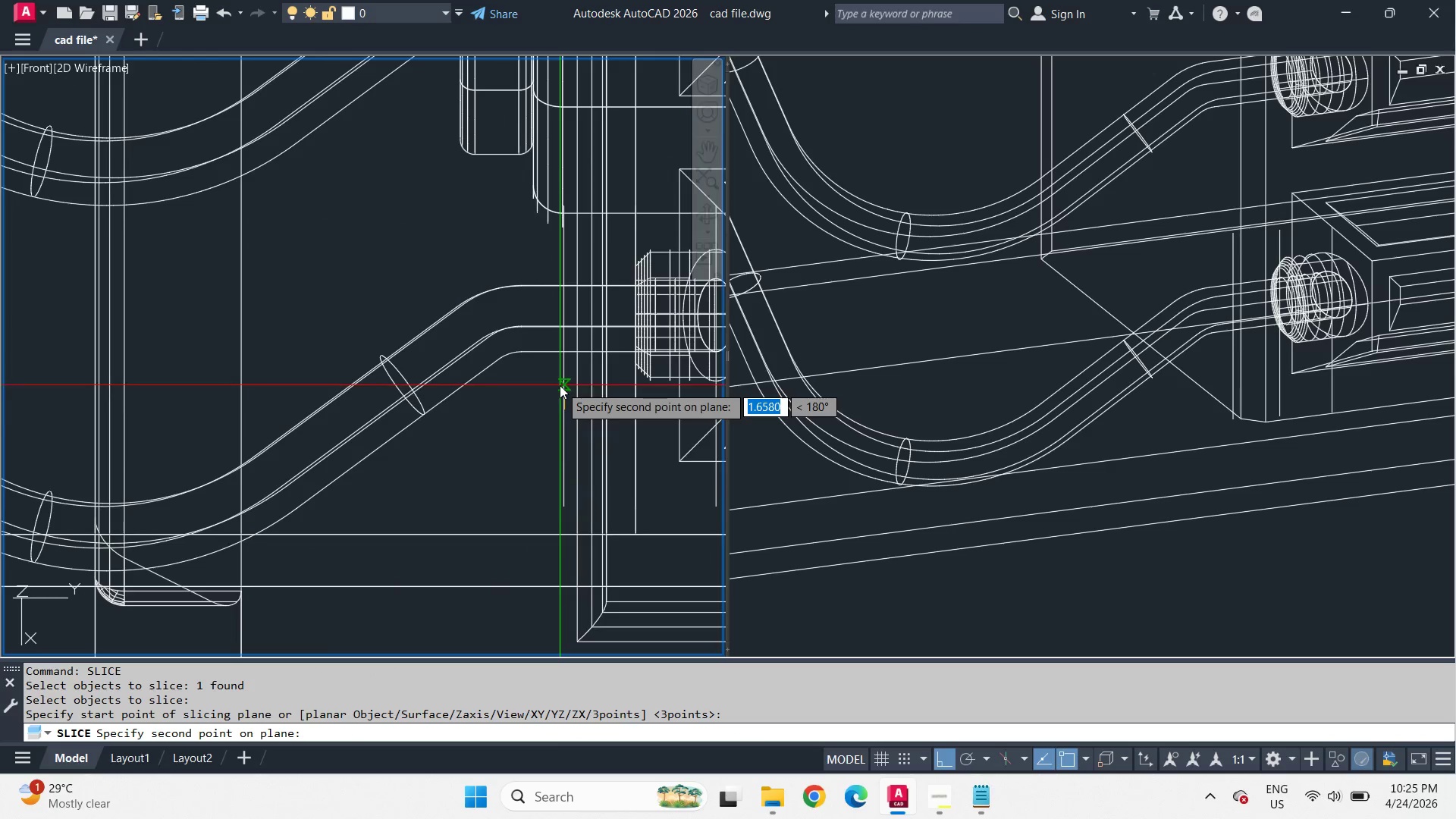 
double_click([560, 385])
 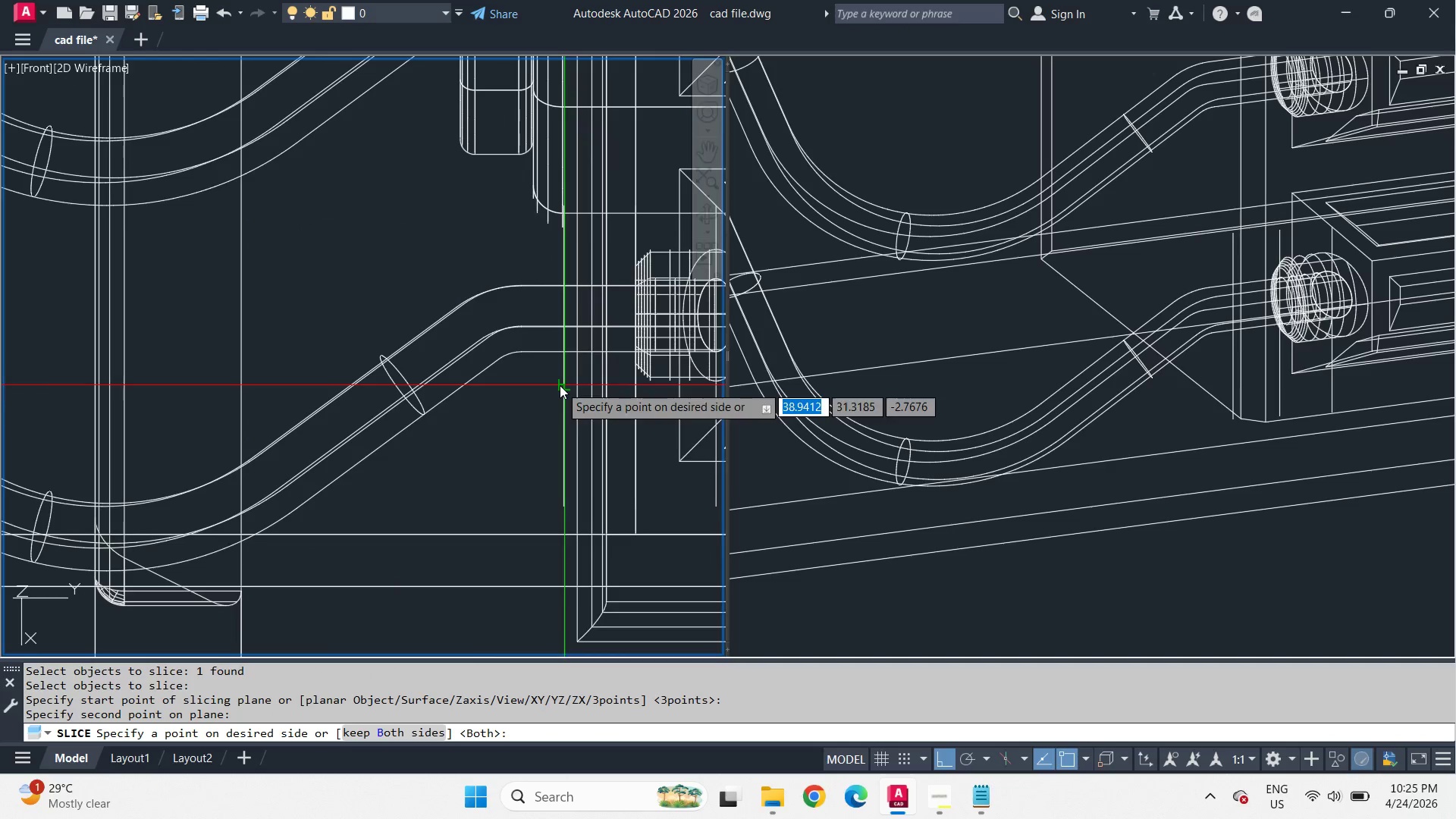 
key(Space)
 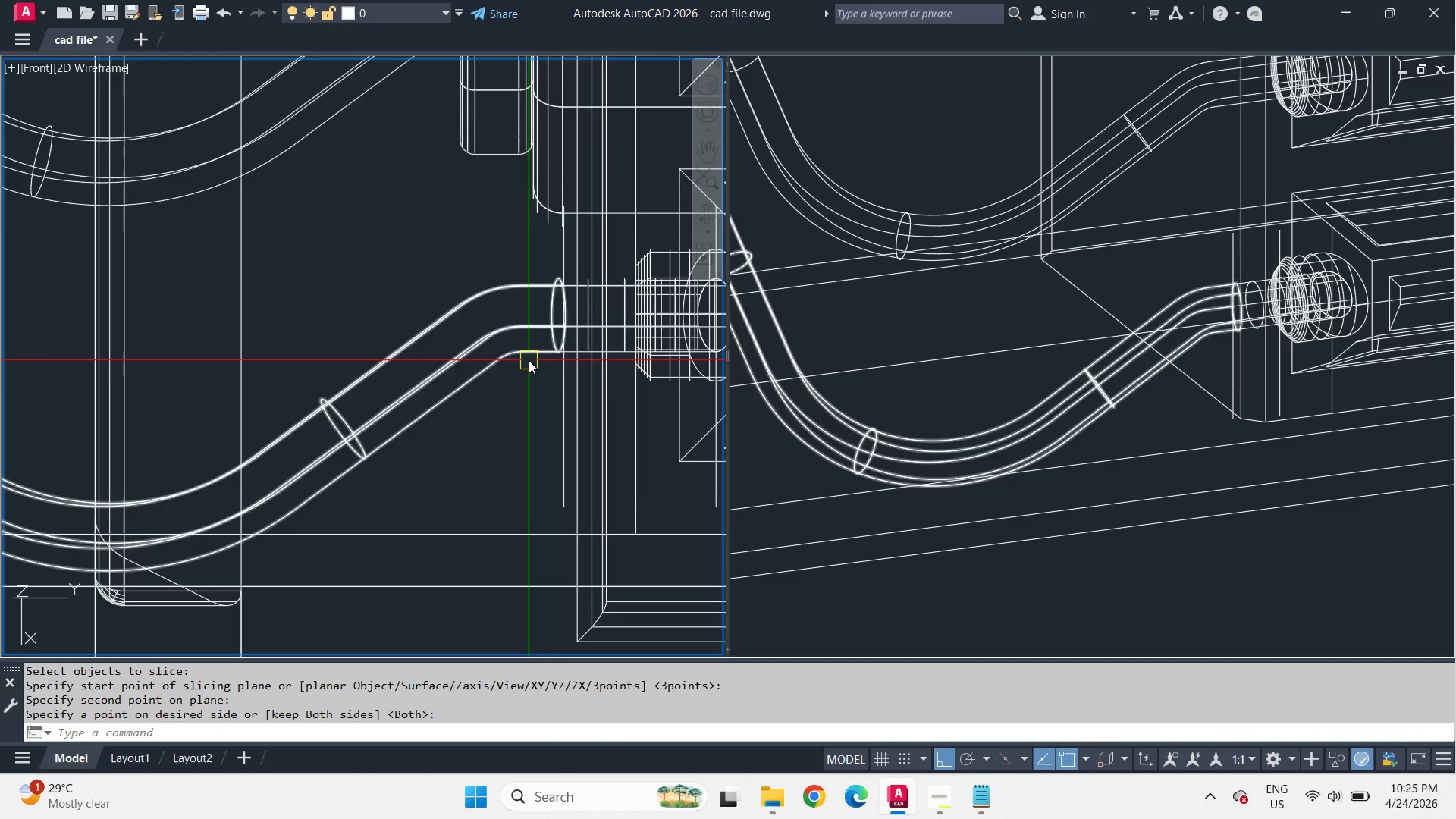 
left_click([526, 351])
 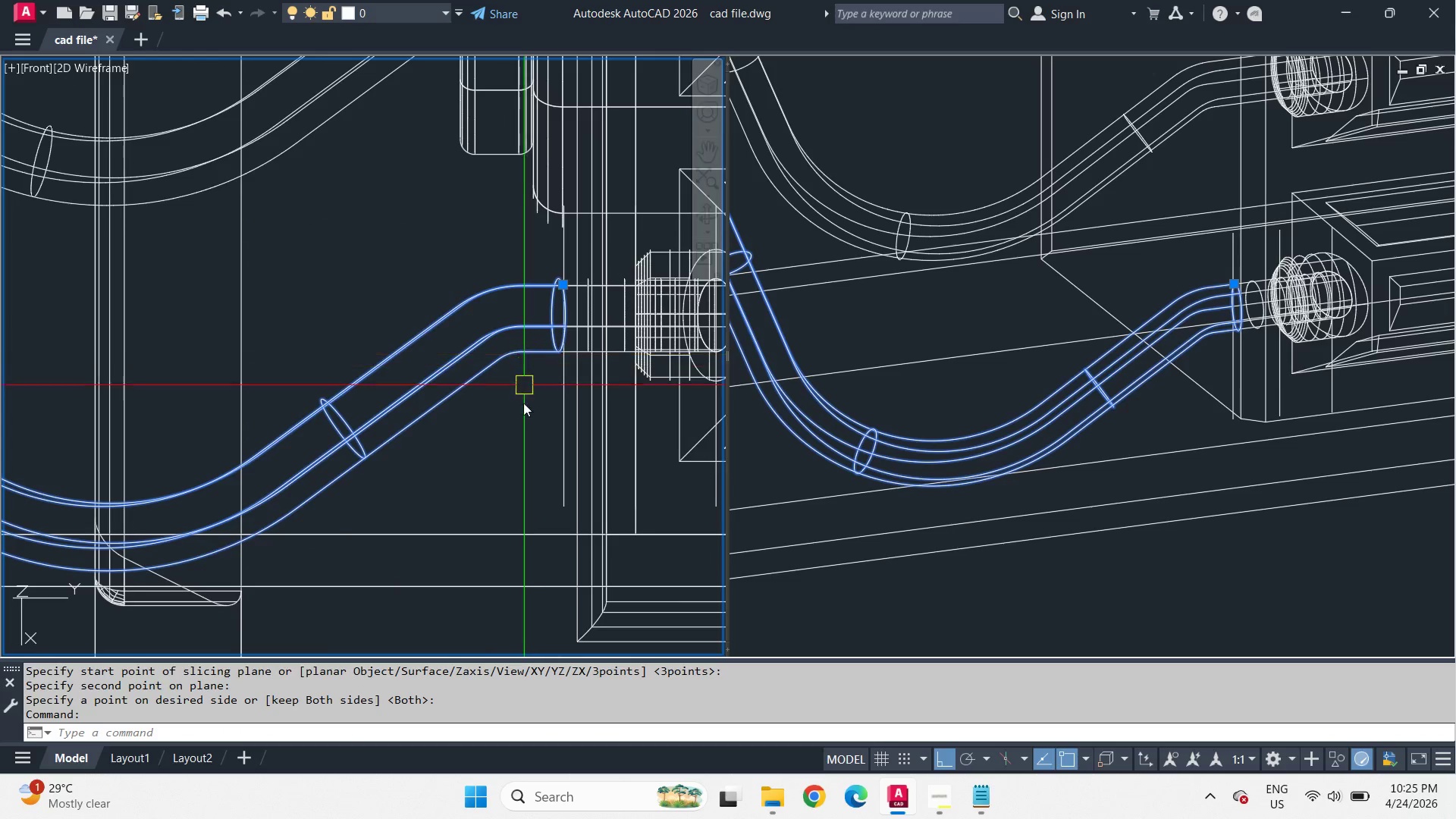 
key(E)
 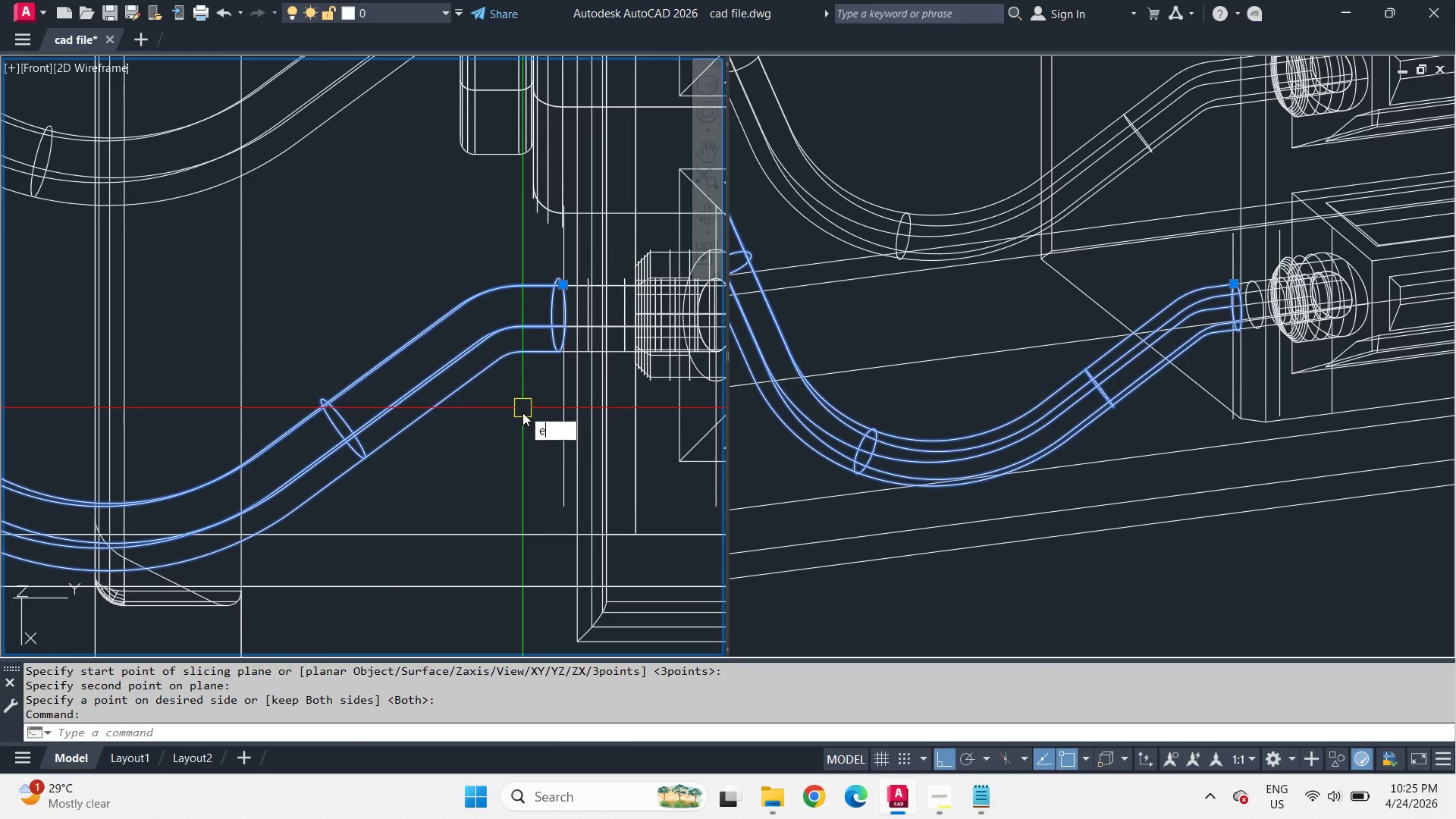 
key(Space)
 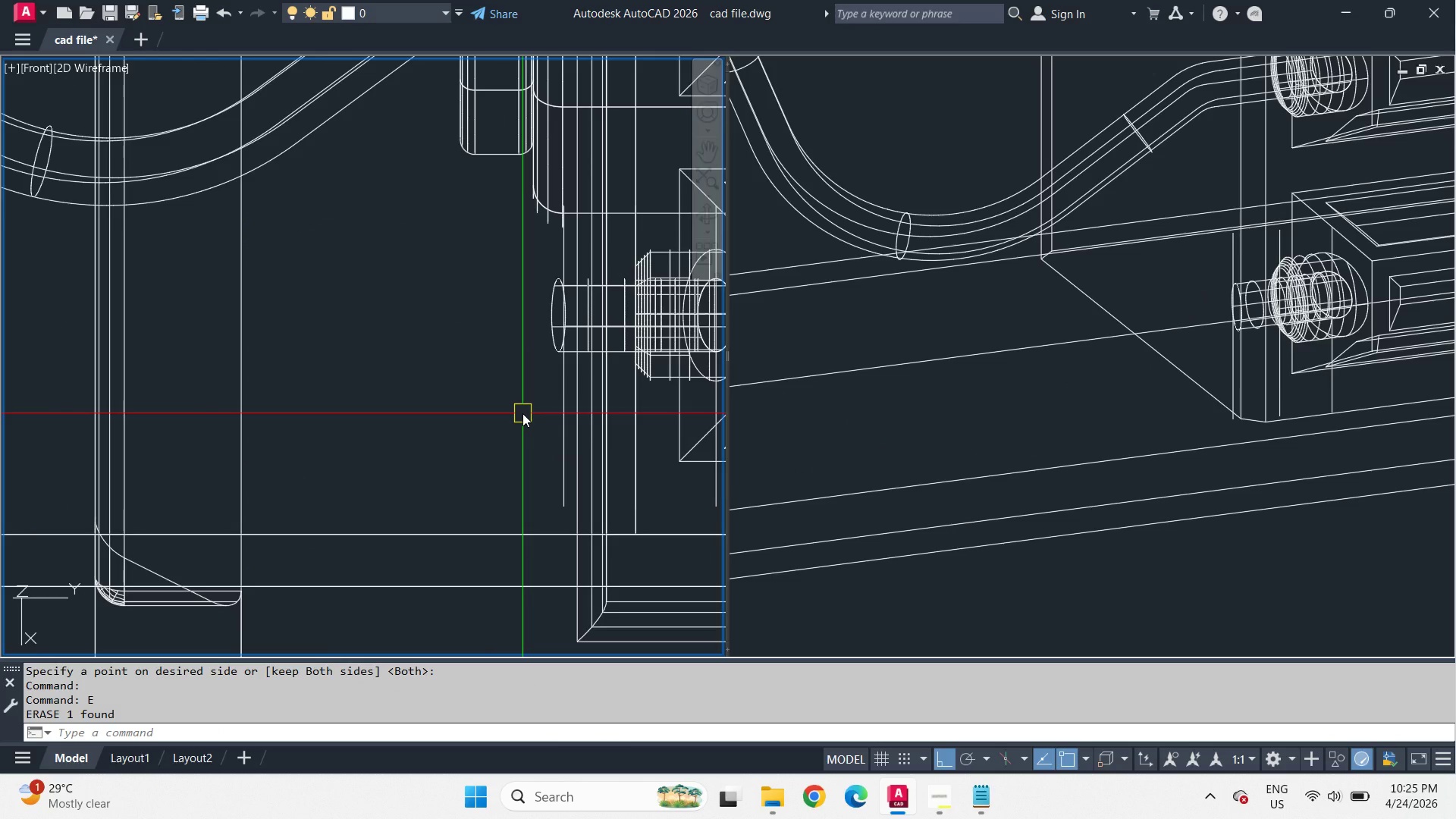 
key(Control+Z)
 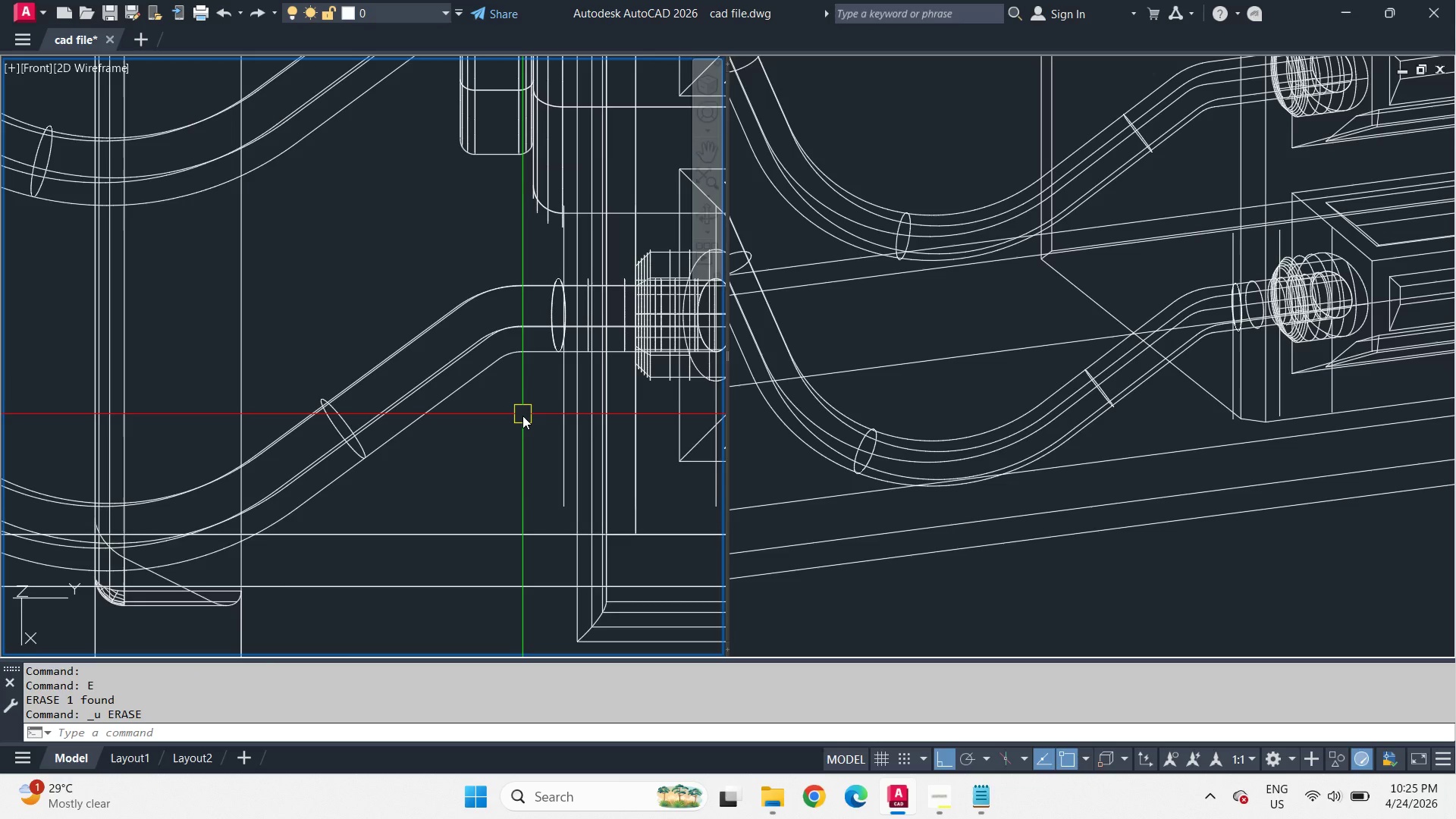 
wait(6.2)
 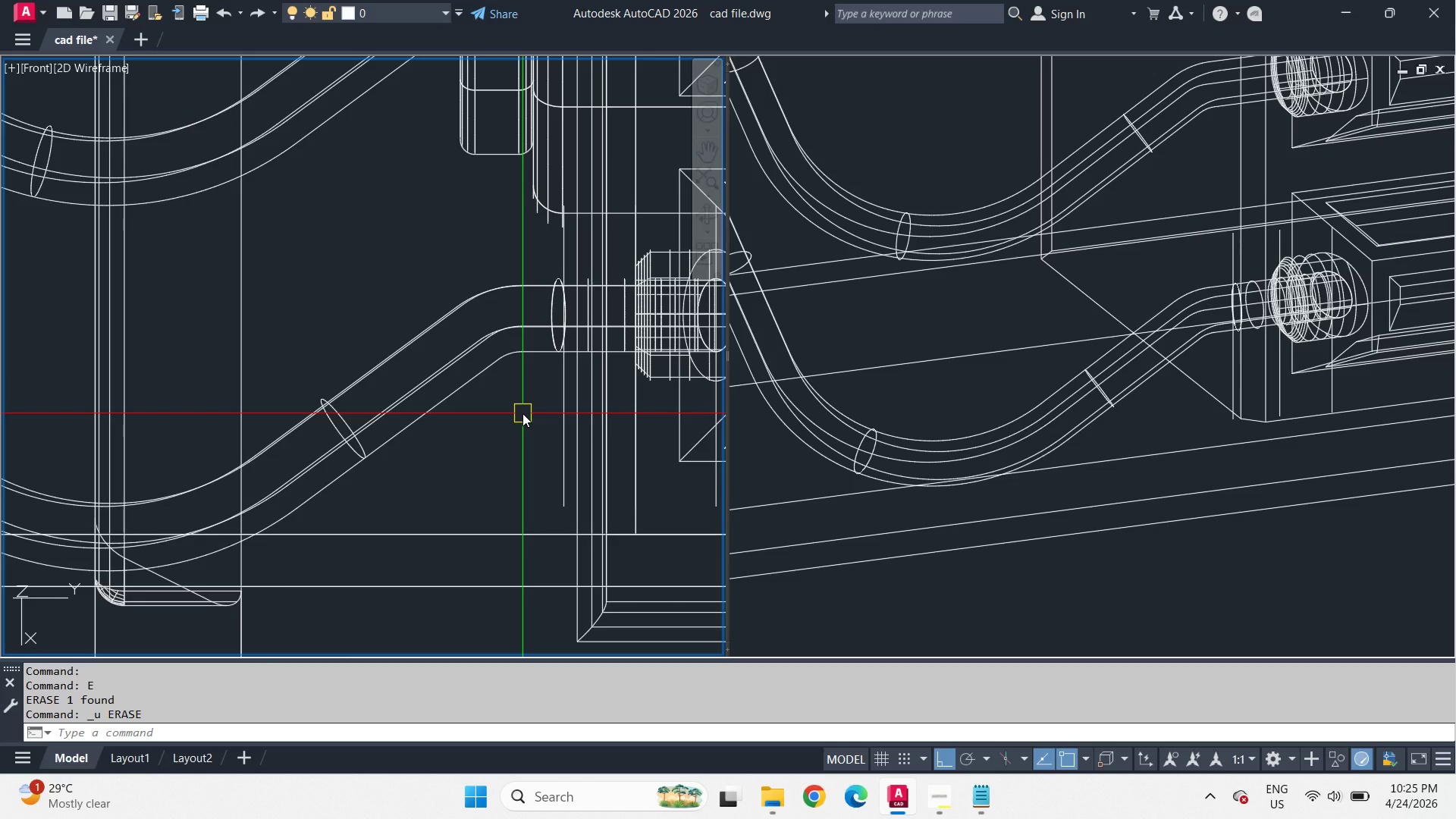 
key(Control+Z)
 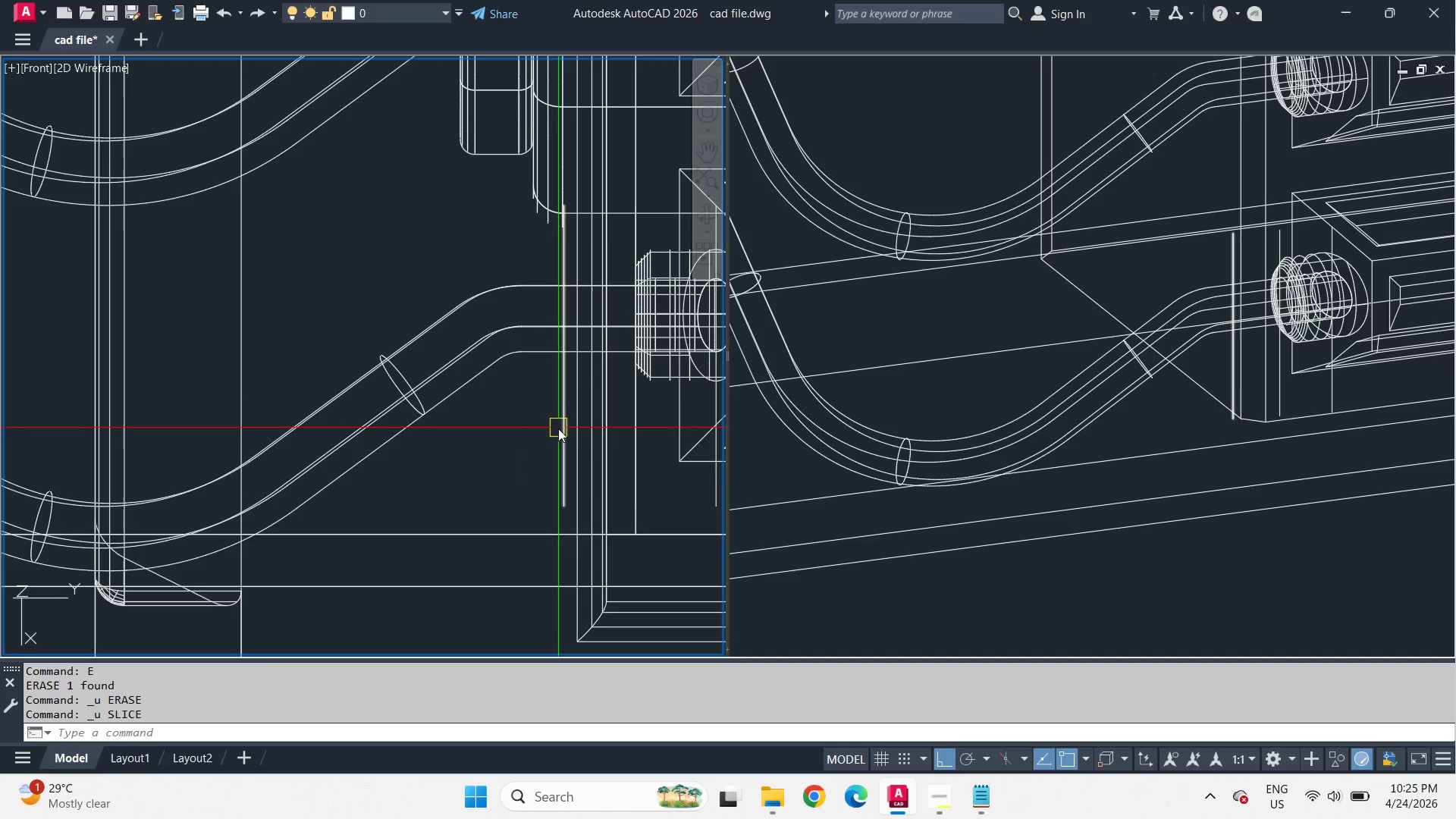 
scroll: coordinate [560, 447], scroll_direction: down, amount: 1.0
 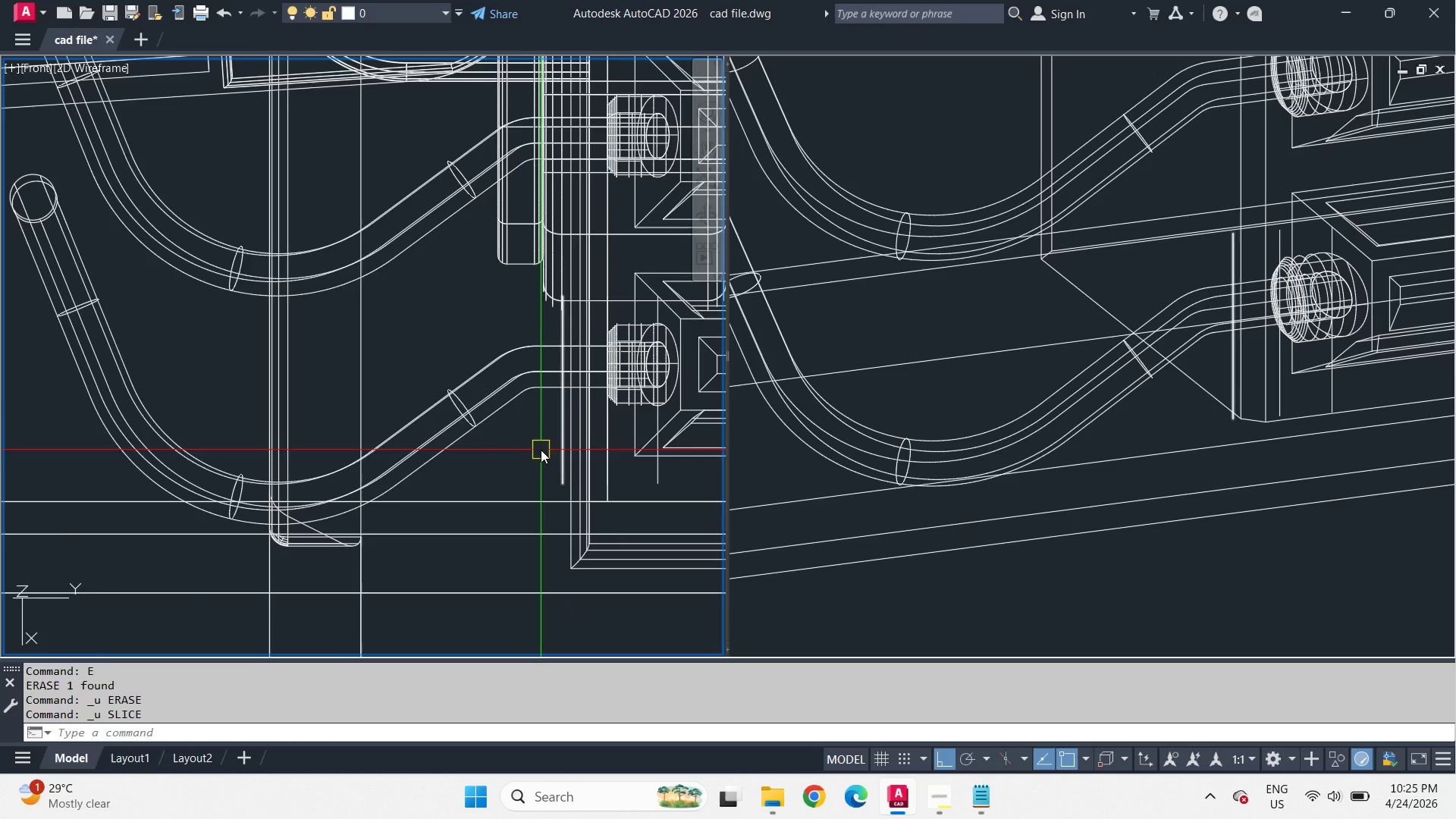 
scroll: coordinate [541, 450], scroll_direction: up, amount: 1.0
 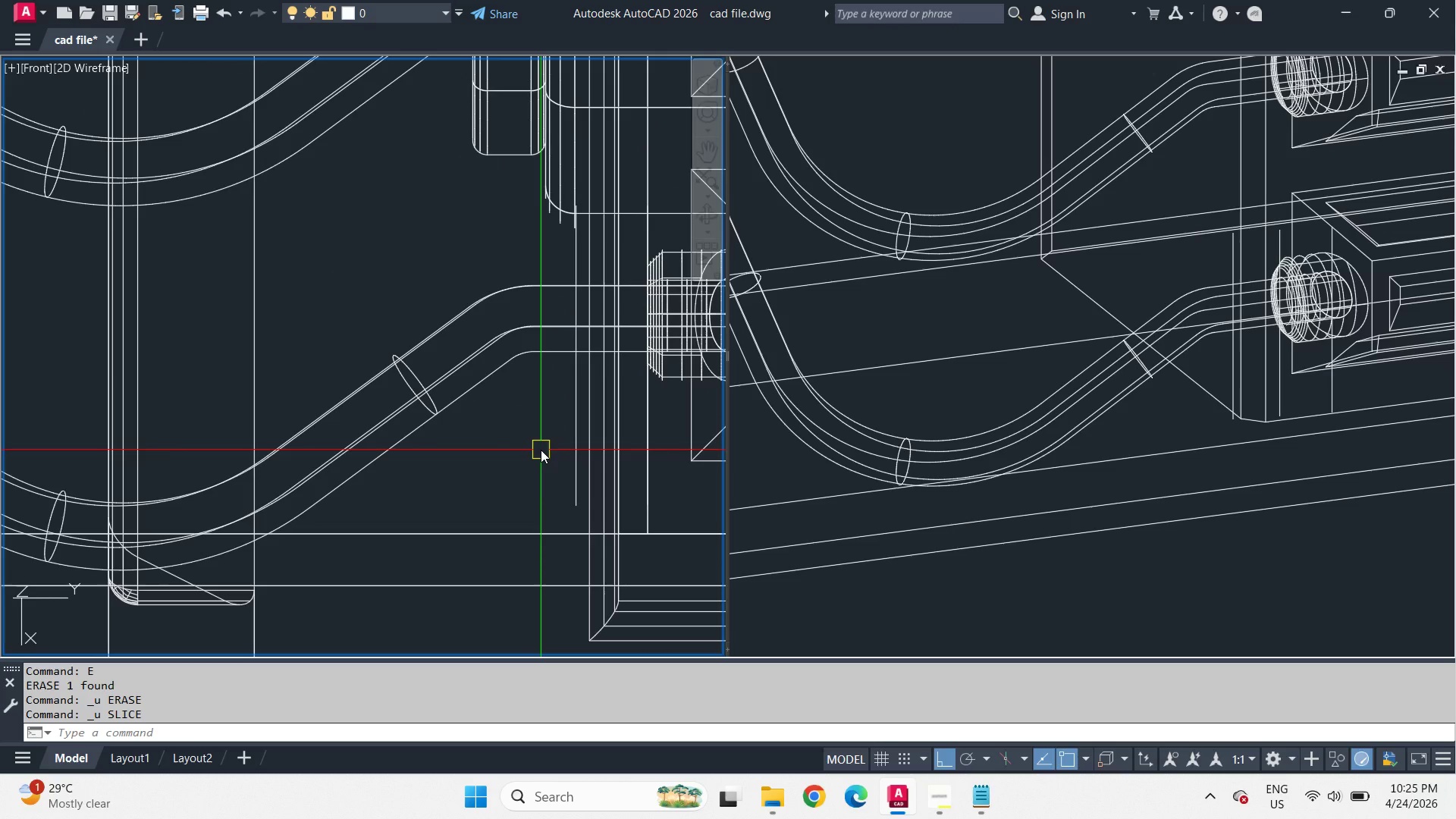 
type(ucs w )
 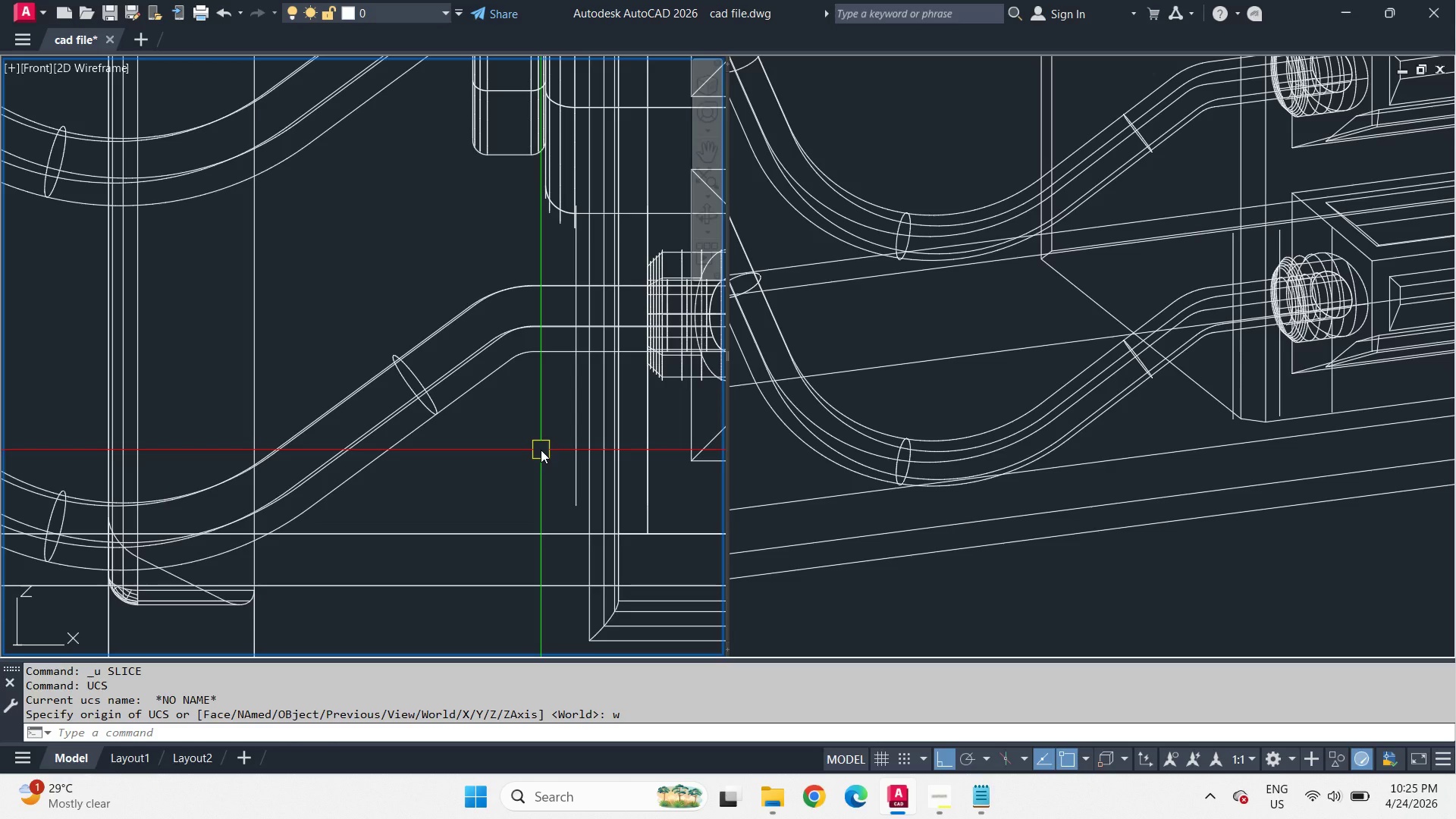 
type(-v fr )
 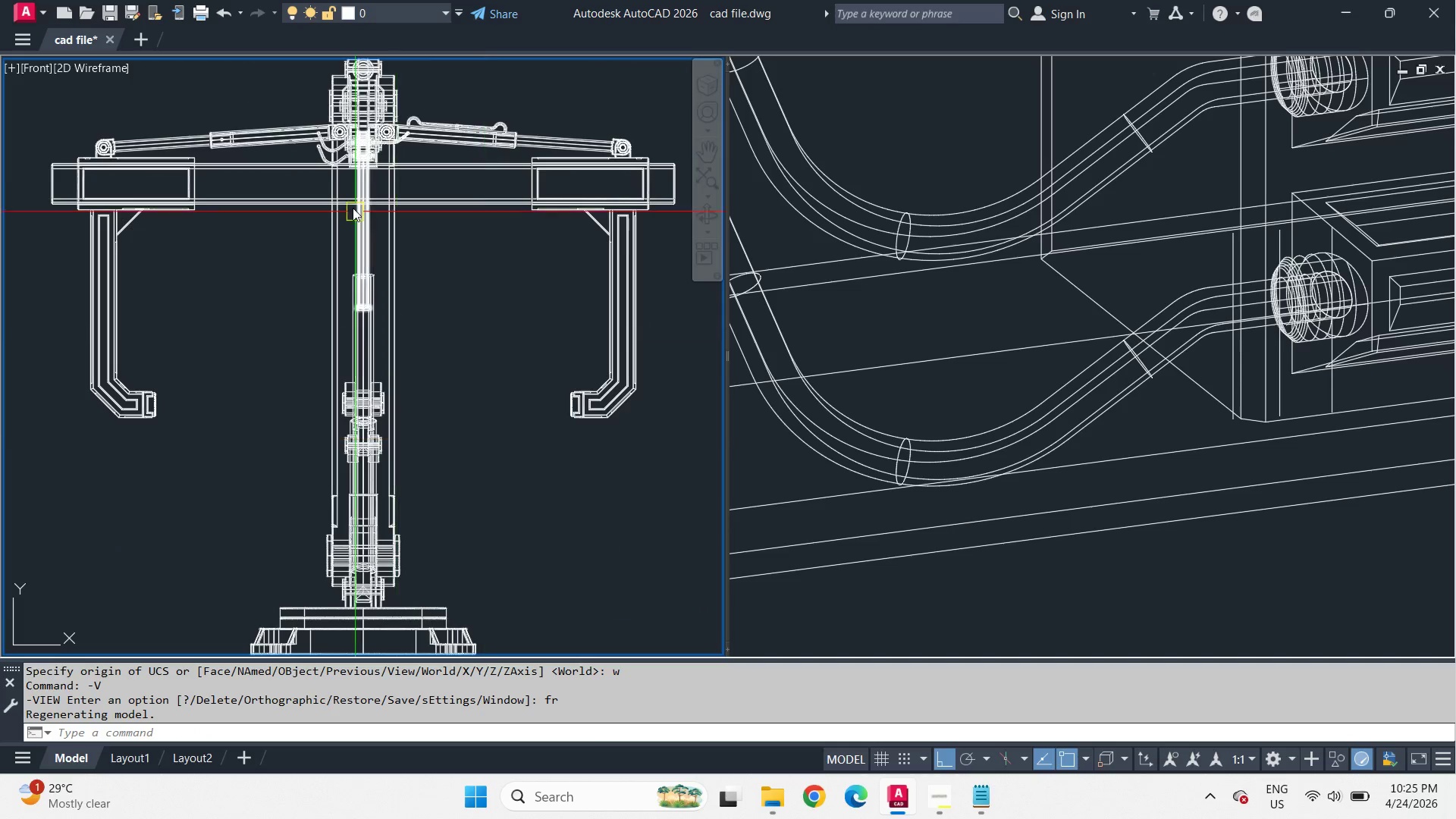 
scroll: coordinate [529, 394], scroll_direction: up, amount: 7.0
 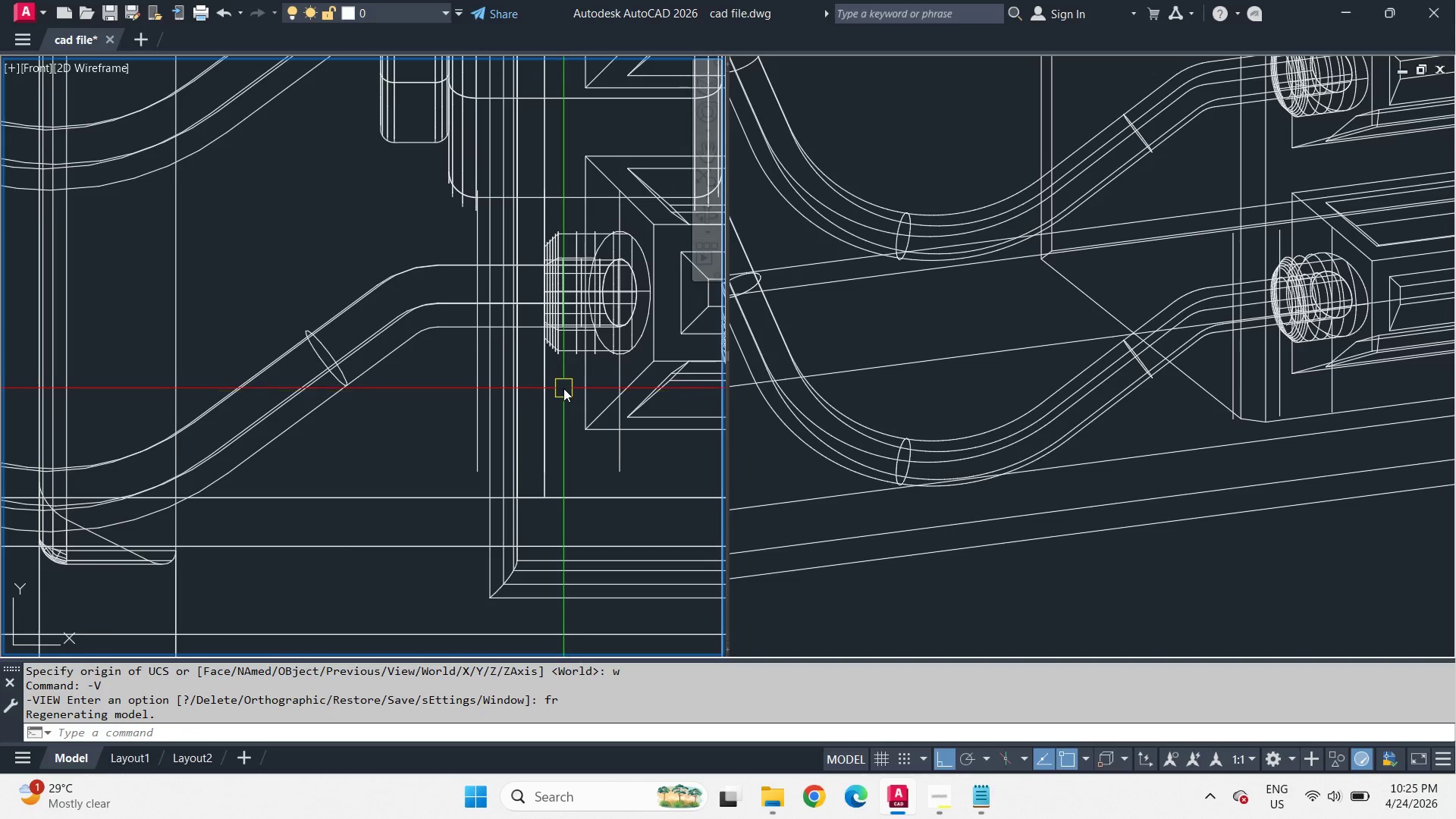 
type(sli)
 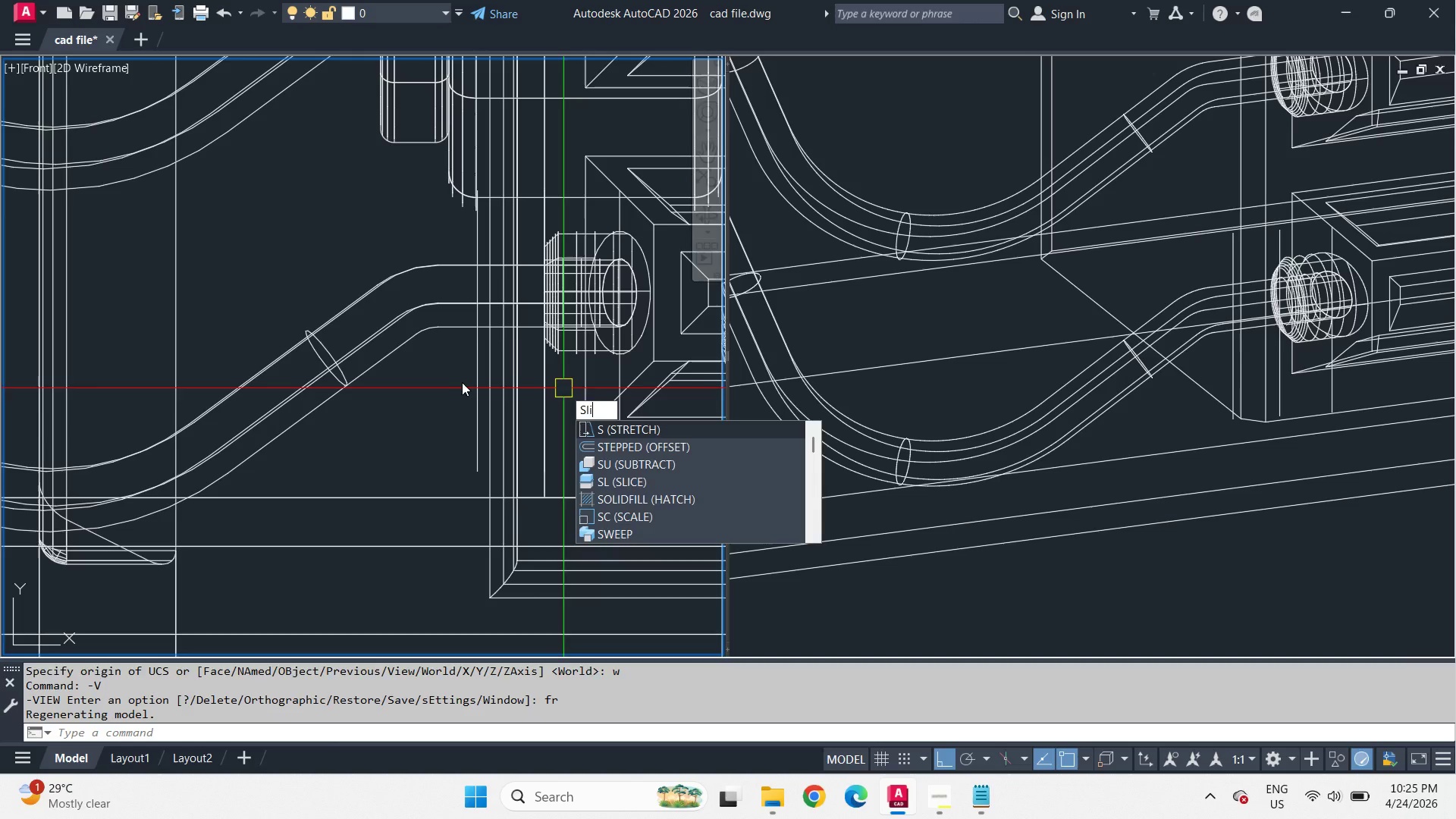 
key(Space)
 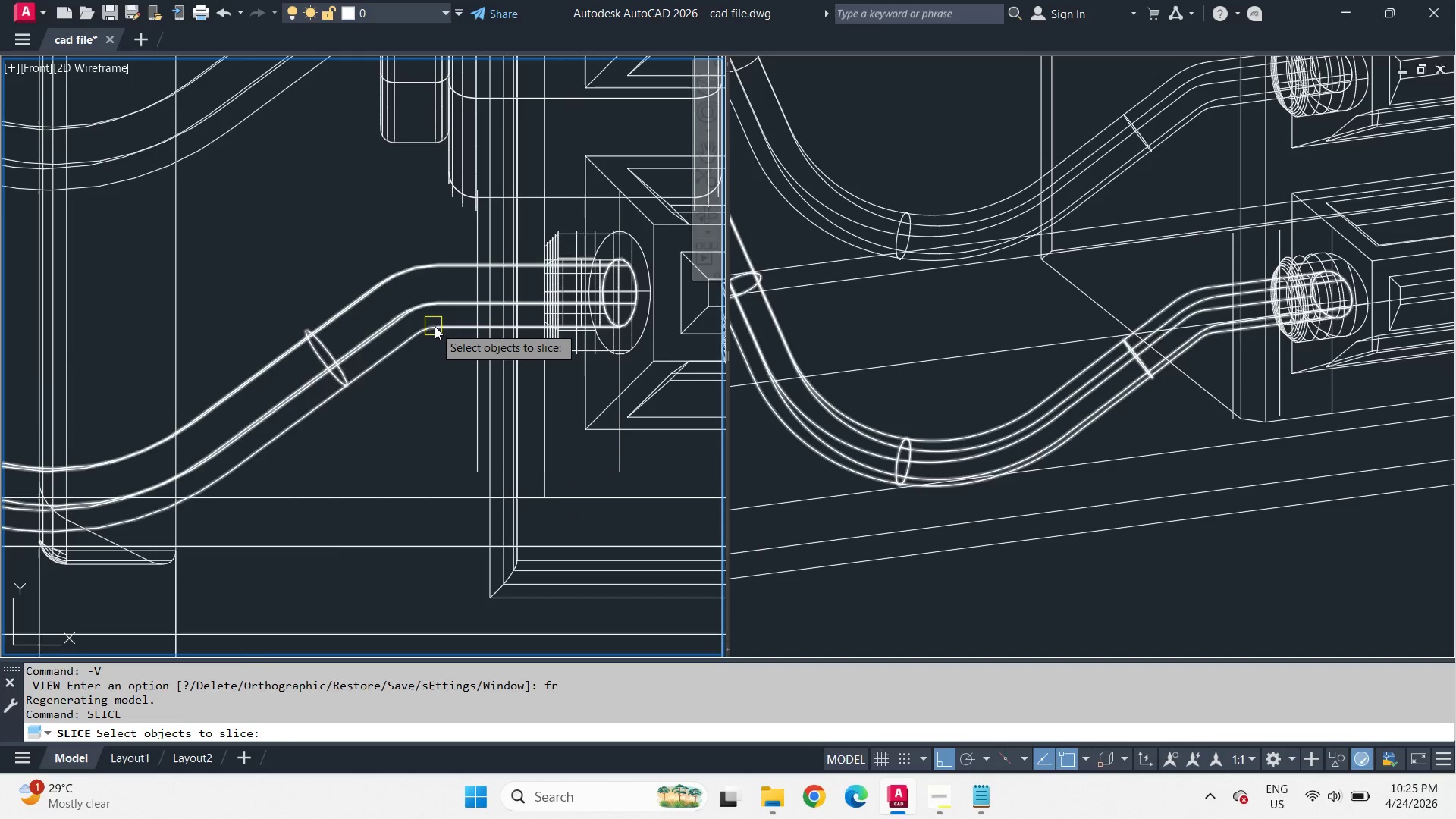 
left_click([436, 327])
 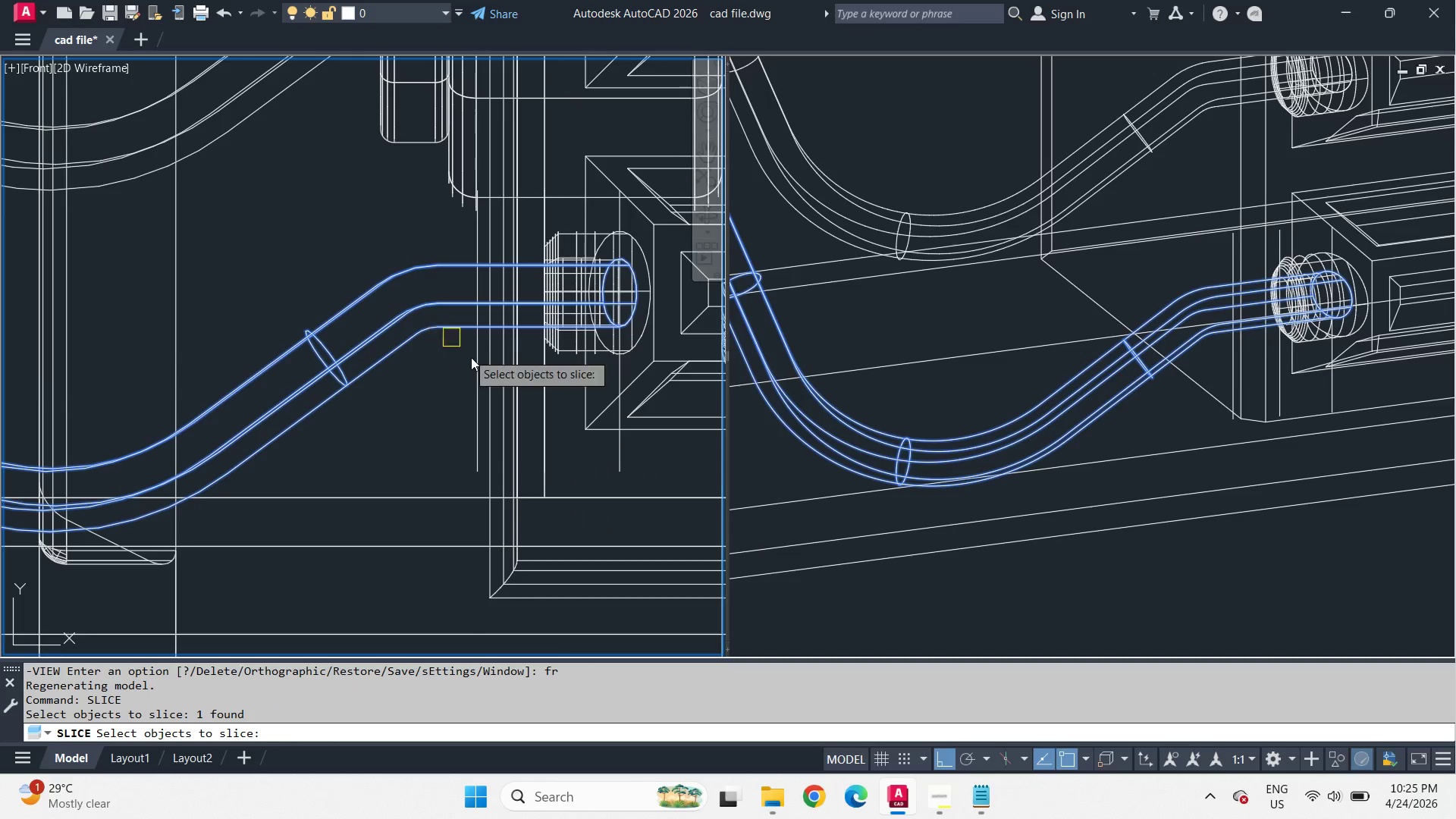 
key(Space)
 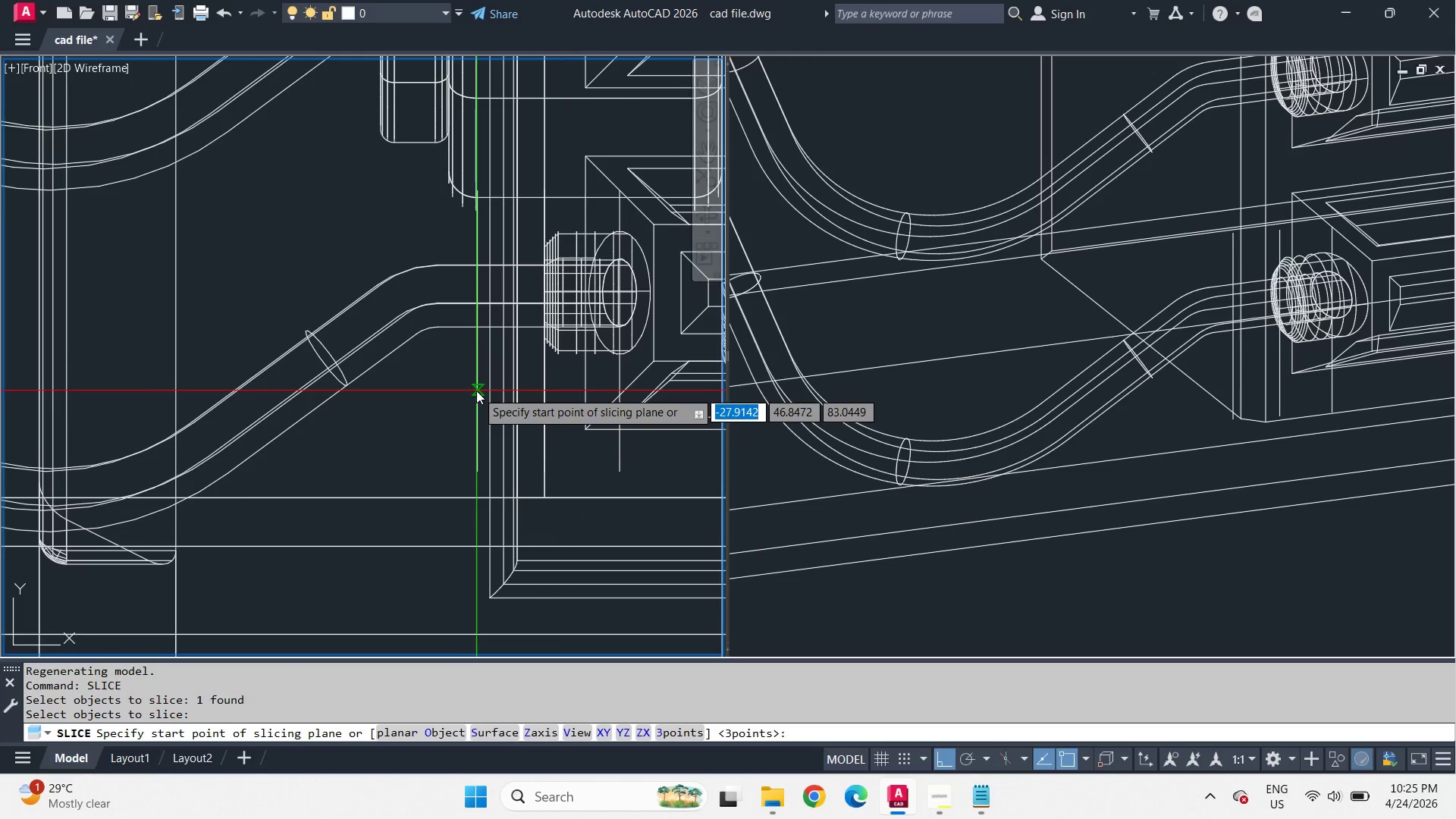 
left_click_drag(start_coordinate=[476, 391], to_coordinate=[476, 387])
 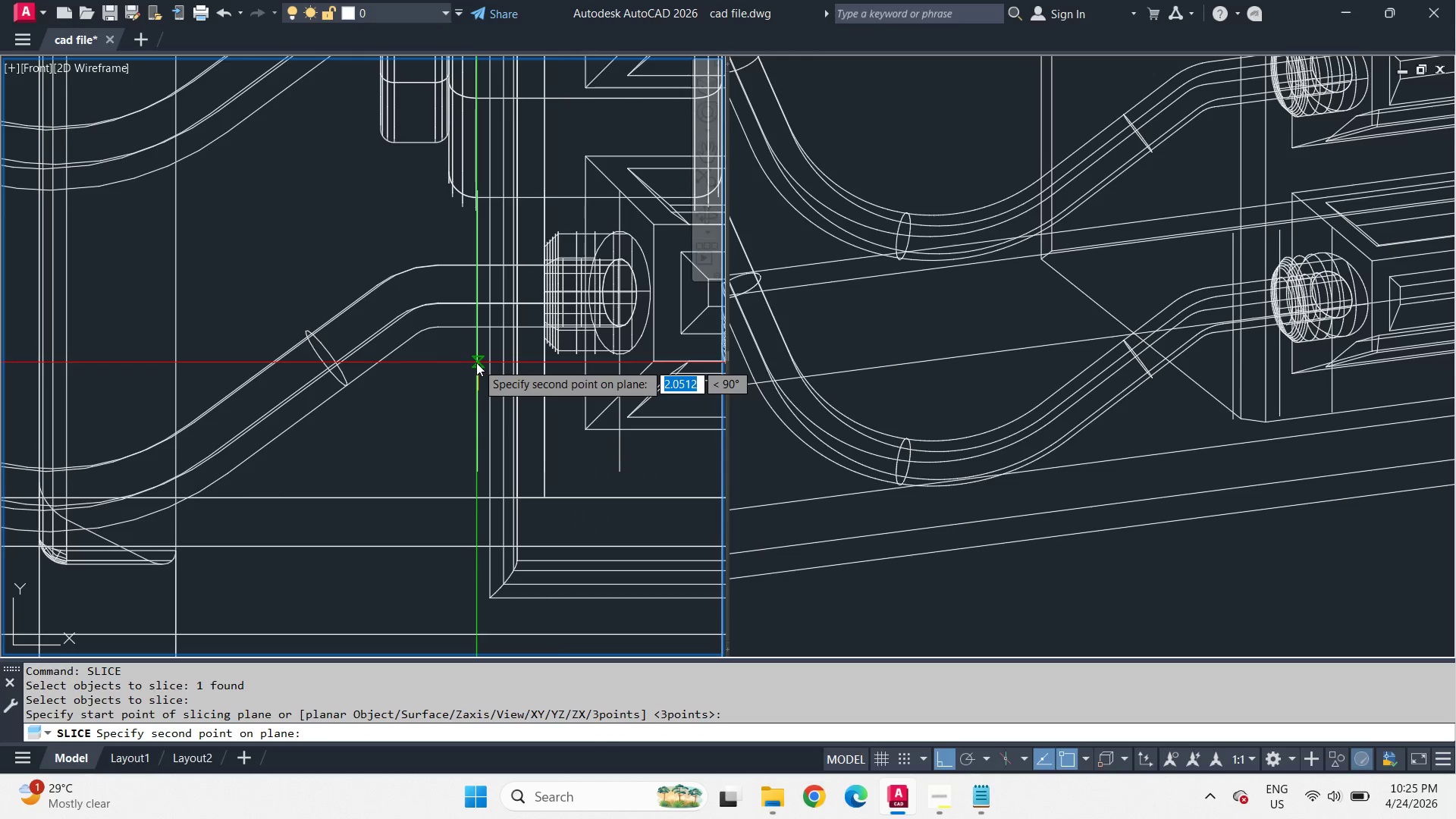 
double_click([476, 362])
 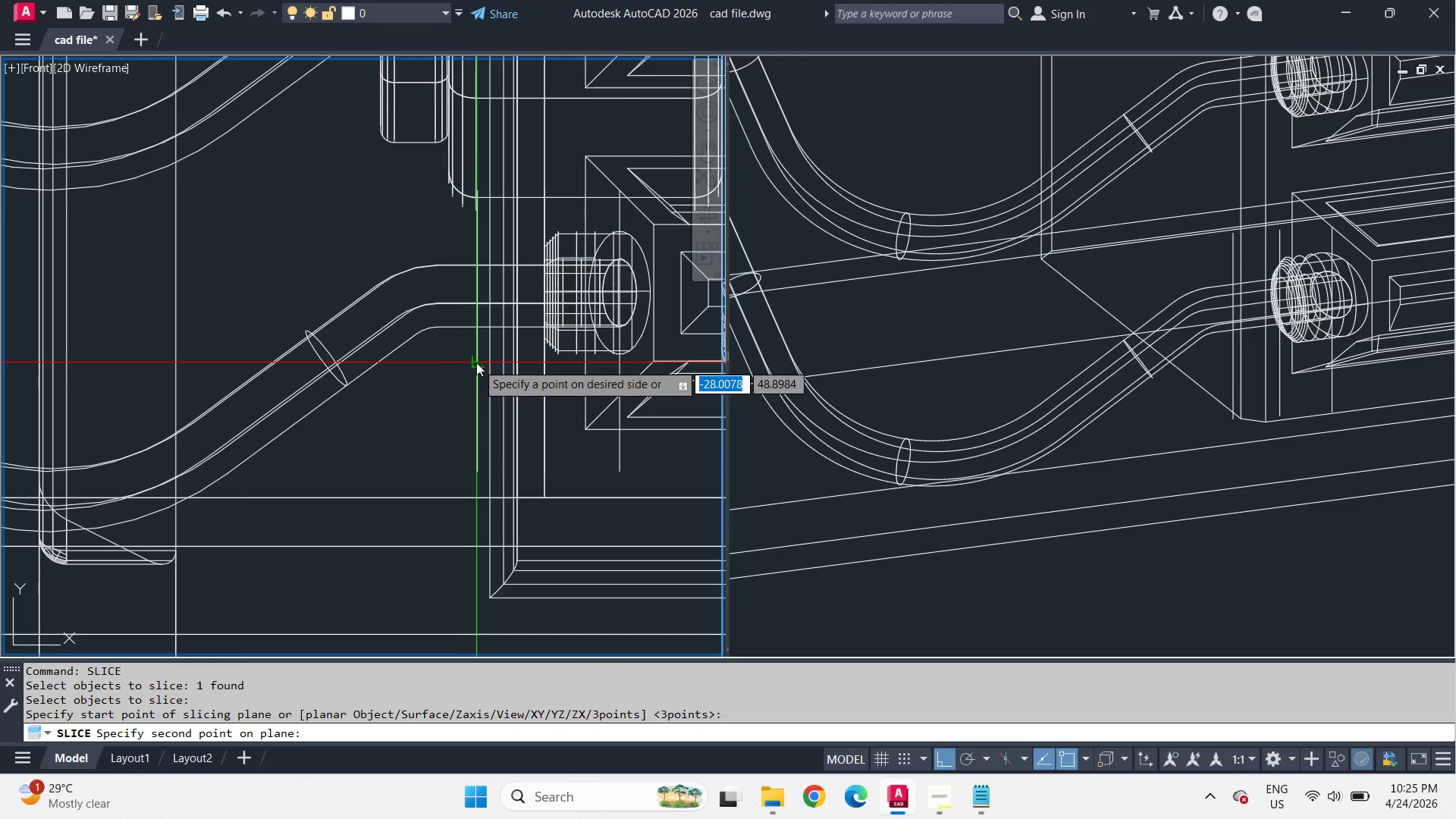 
key(Space)
 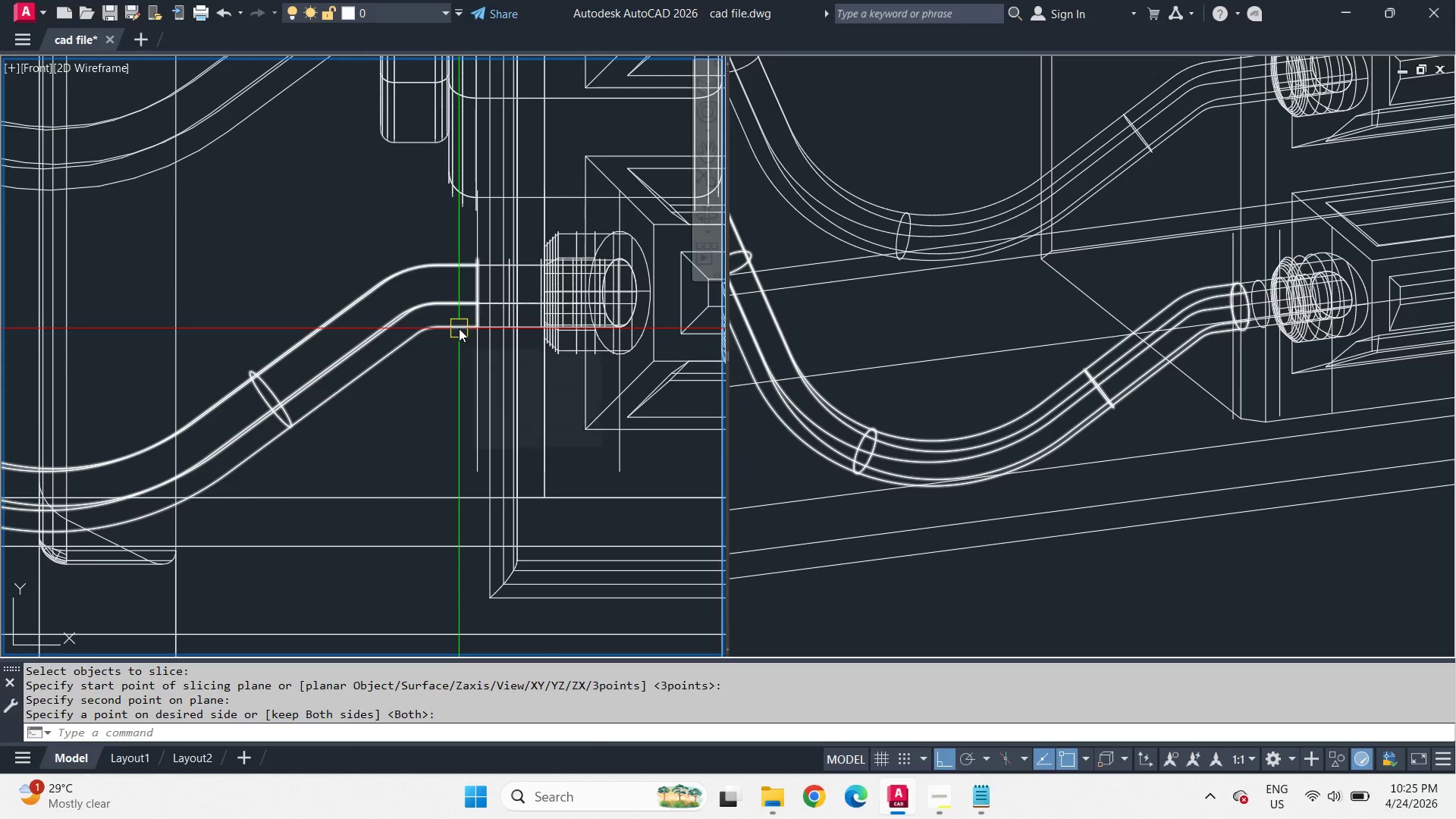 
left_click([459, 328])
 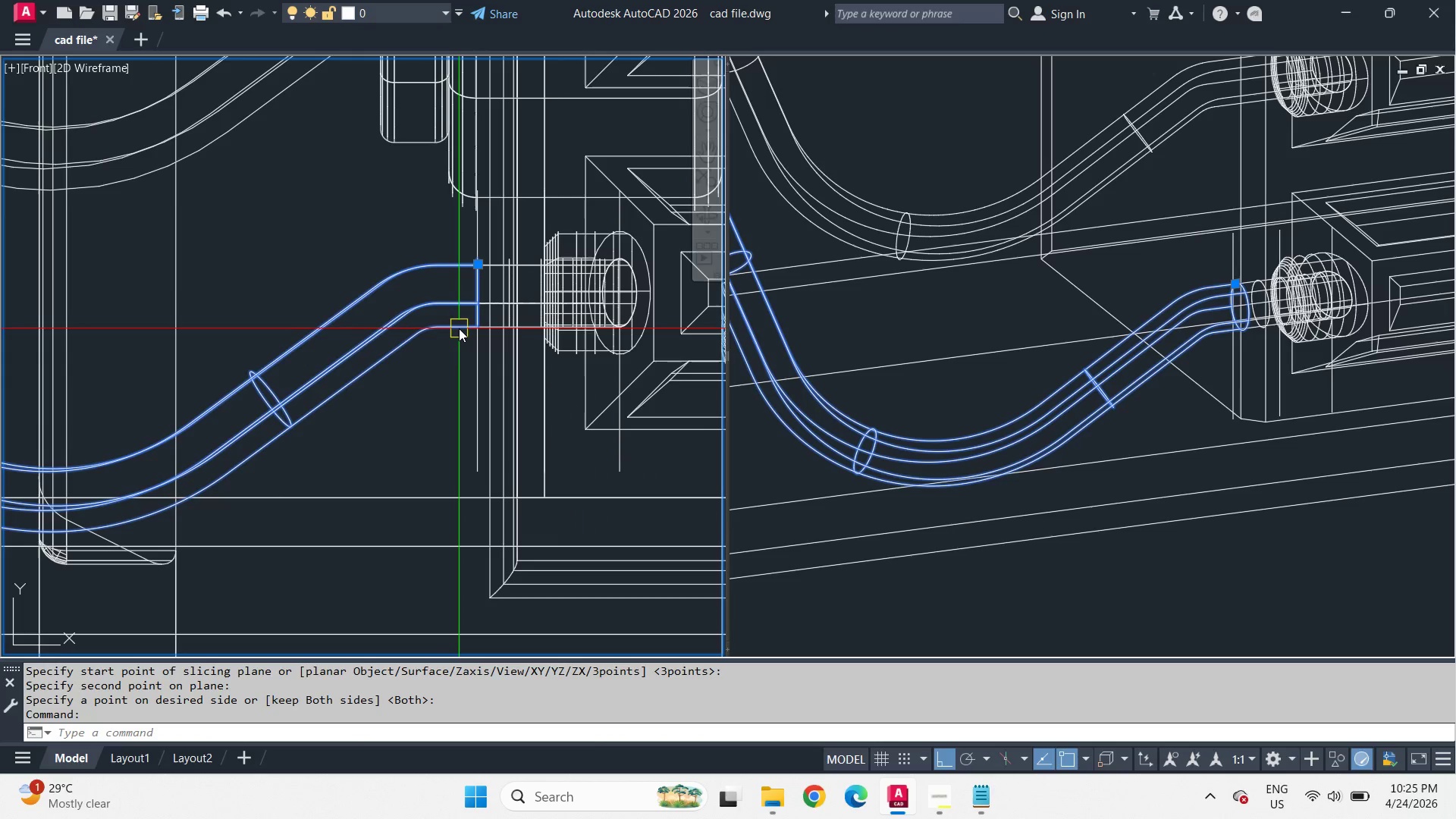 
key(E)
 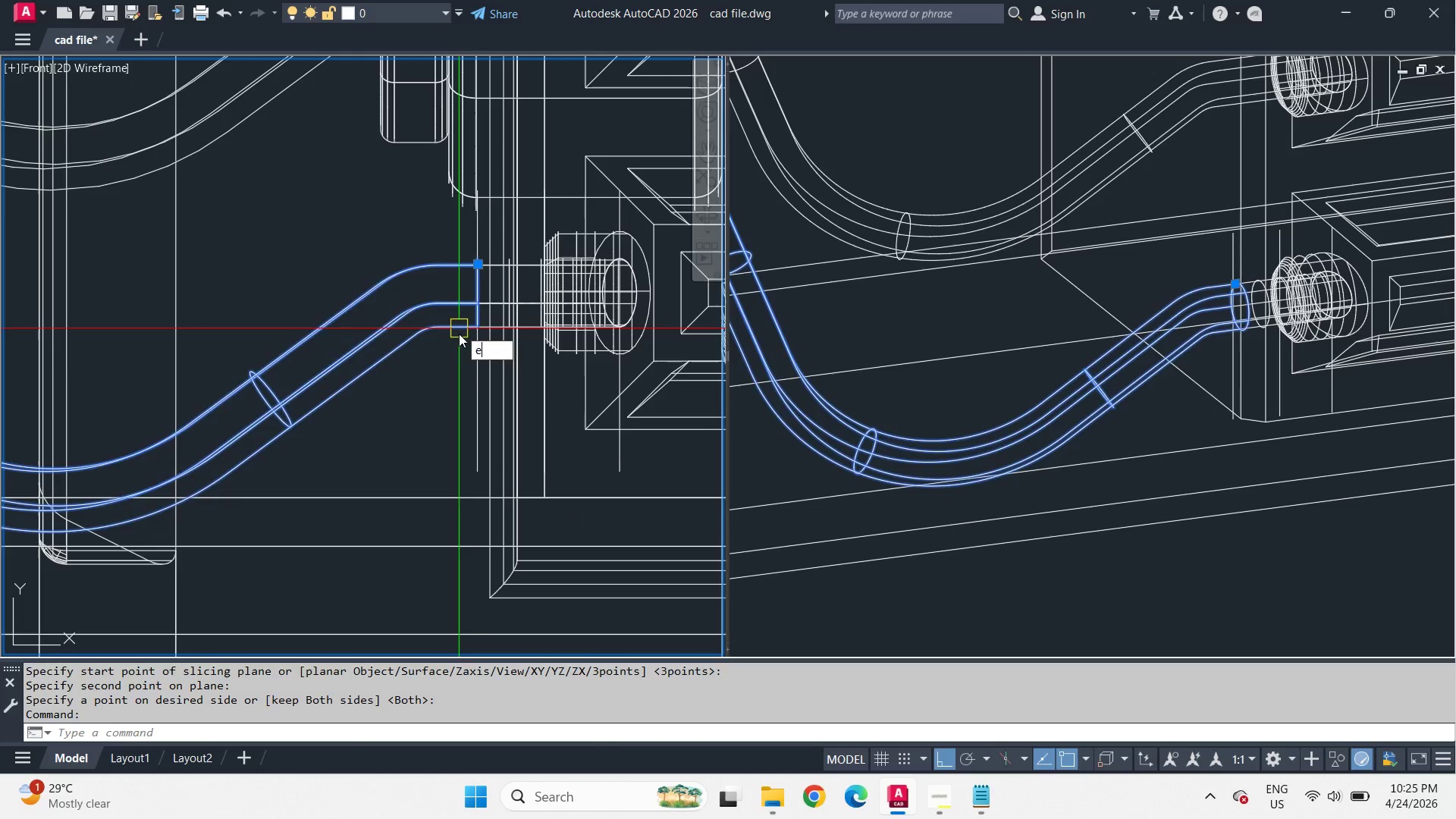 
key(Space)
 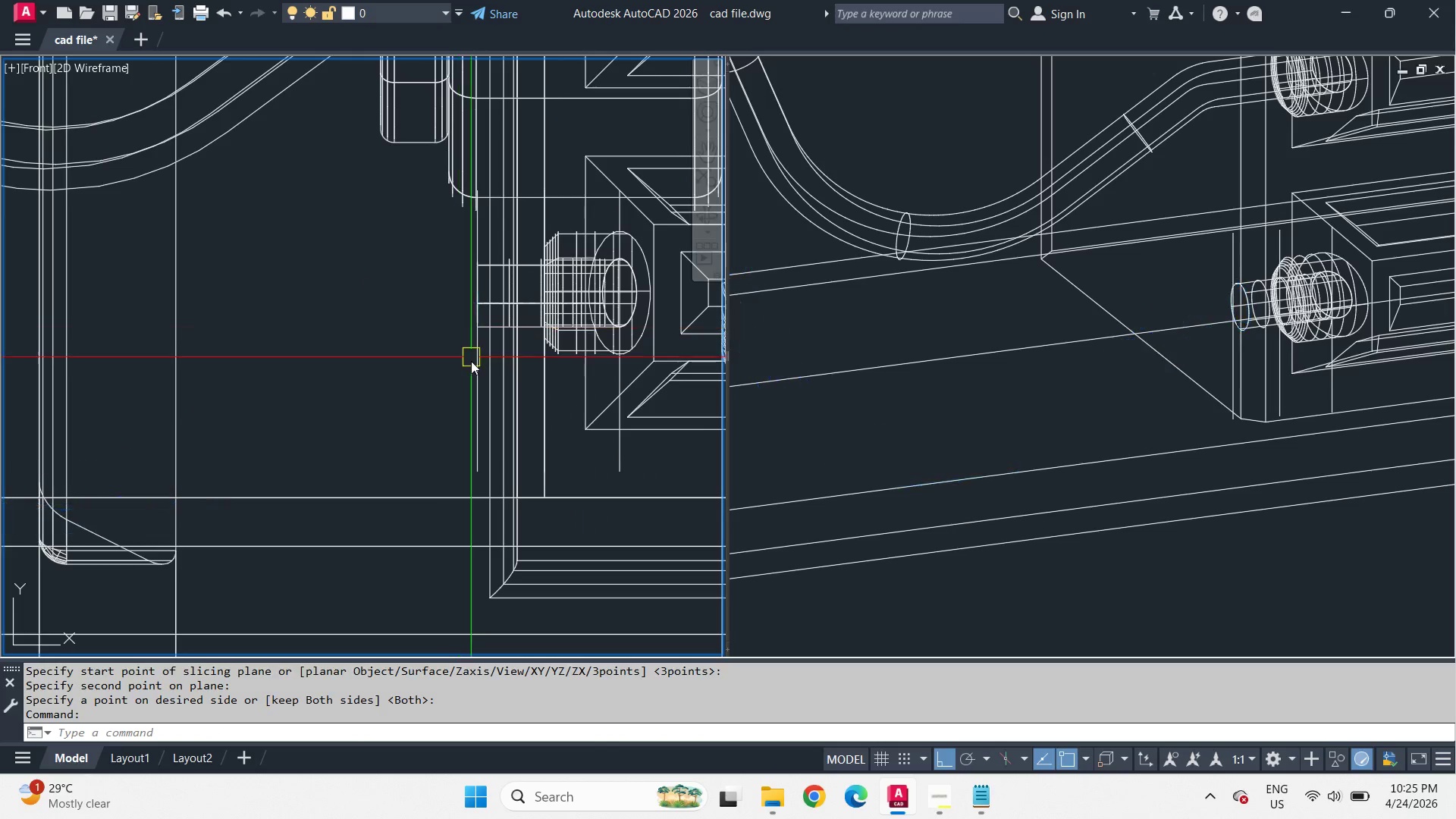 
mouse_move([468, 381])
 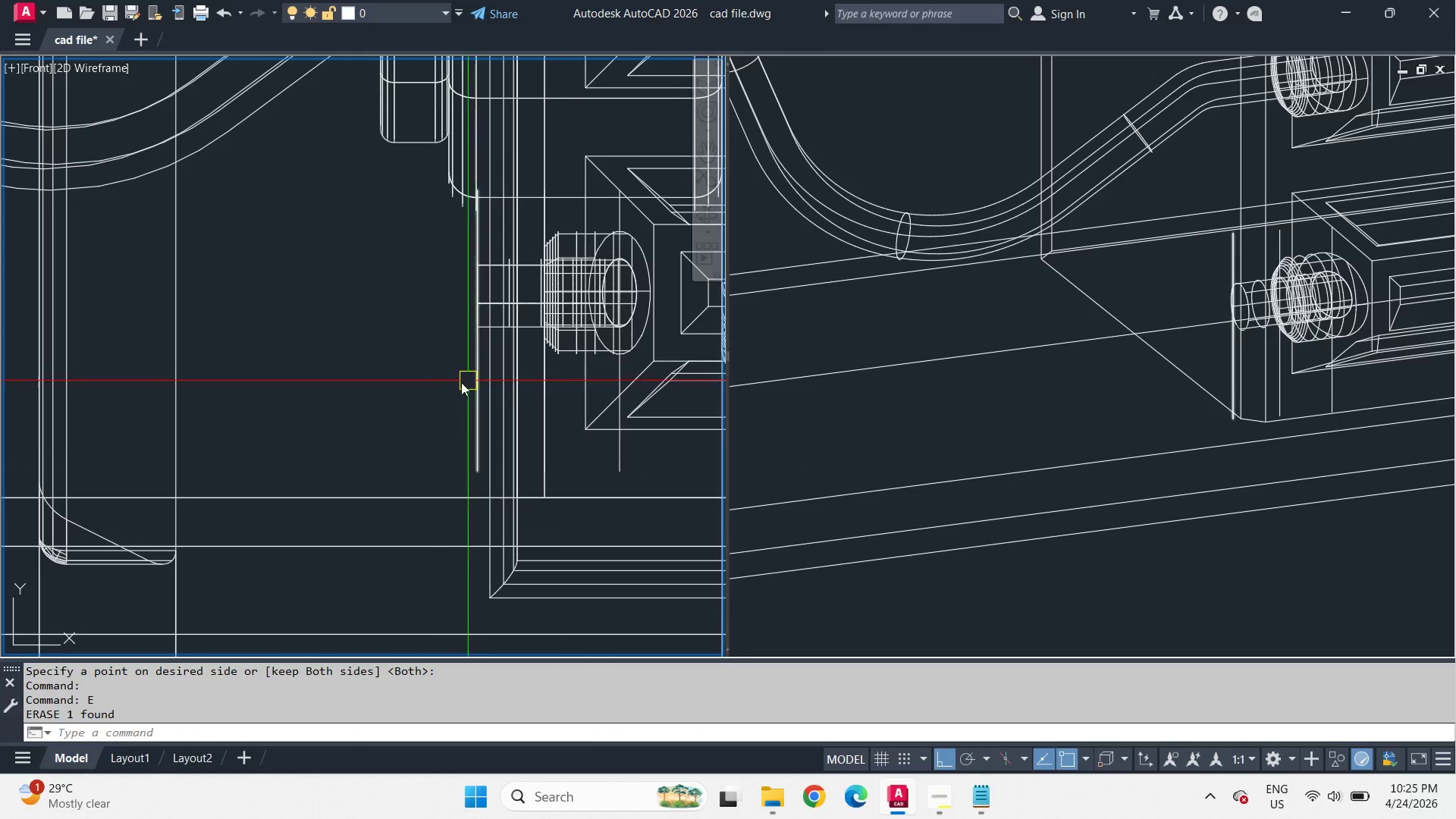 
key(Control+Z)
 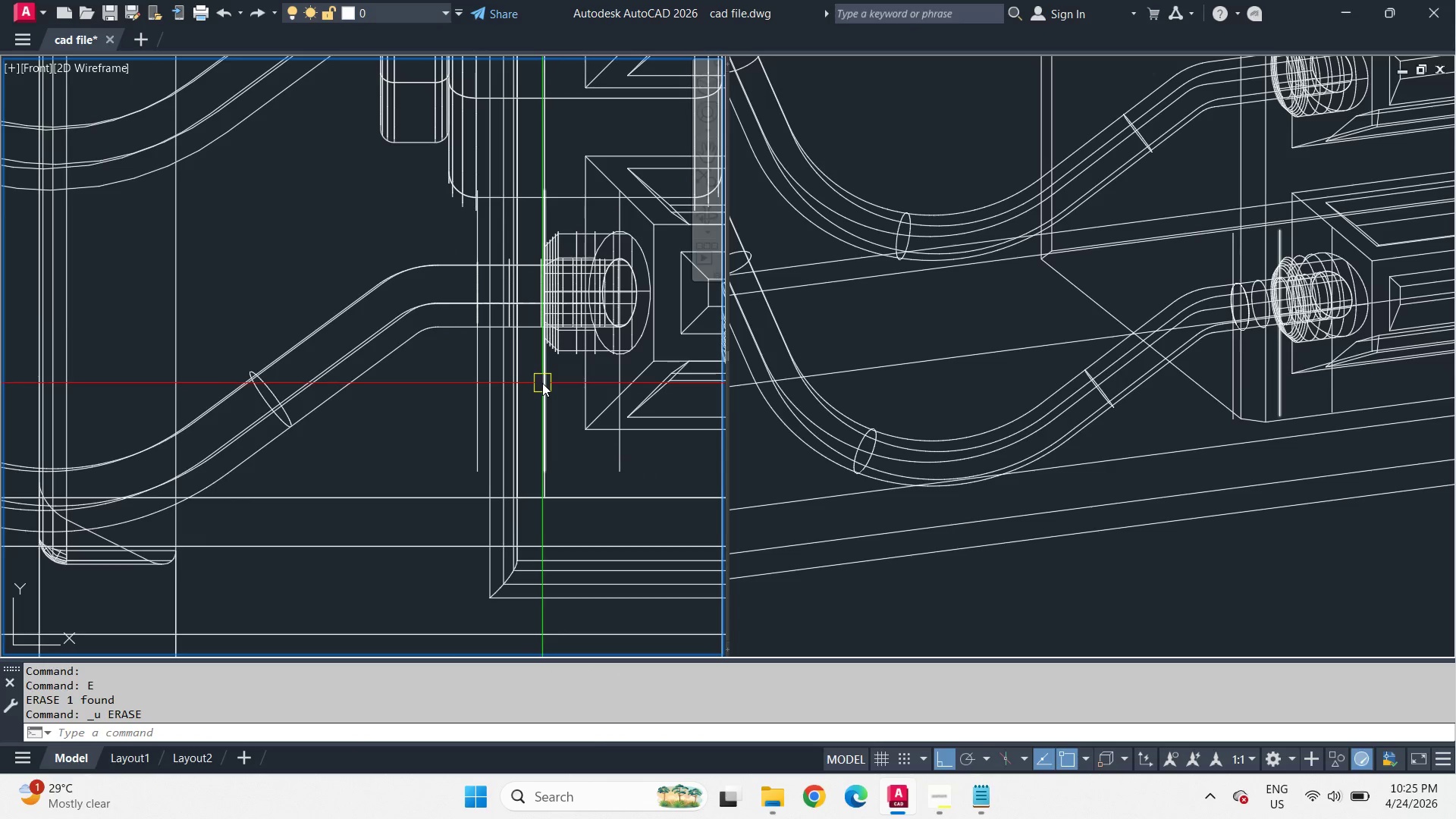 
scroll: coordinate [548, 375], scroll_direction: up, amount: 1.0
 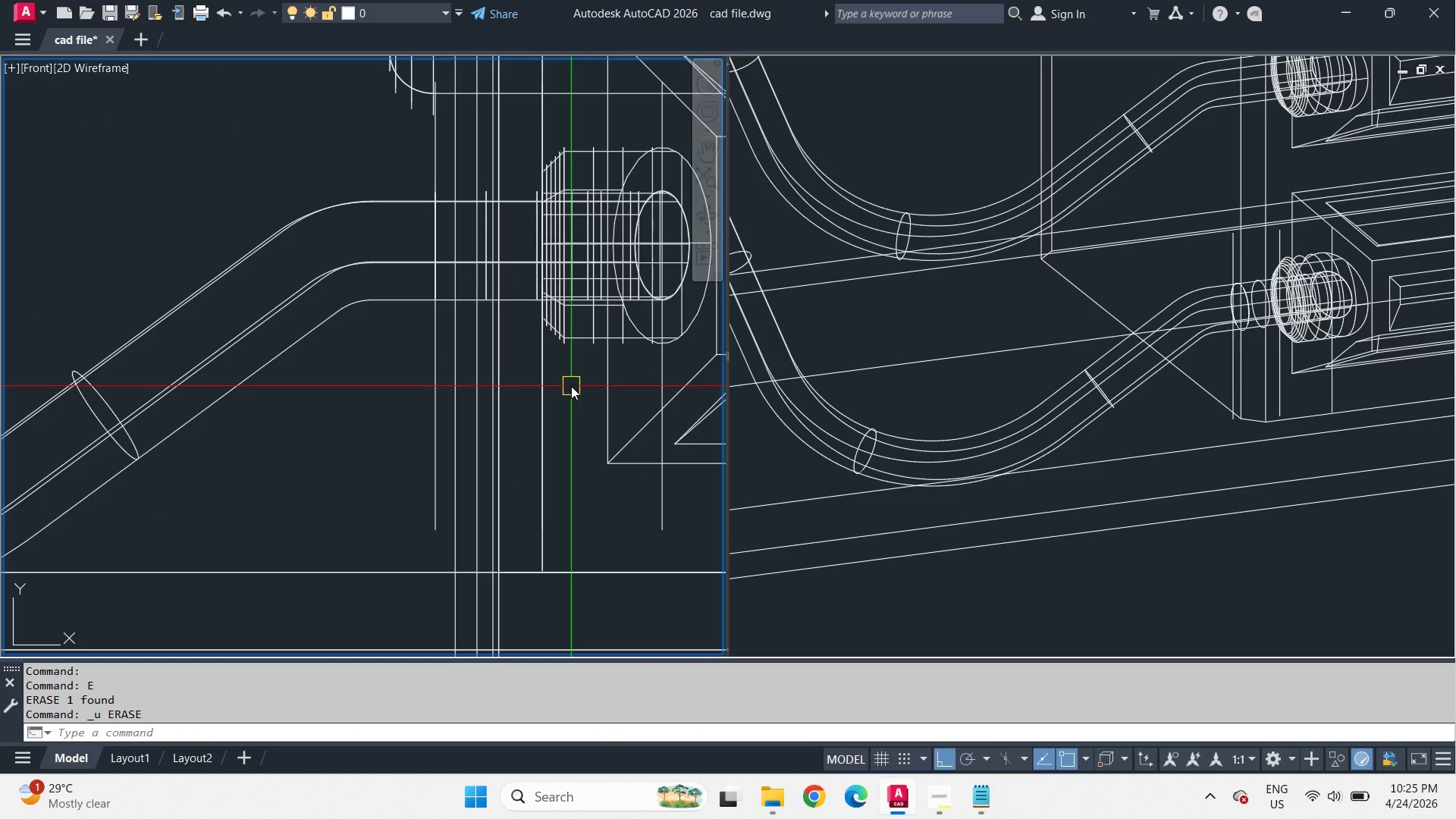 
key(Space)
 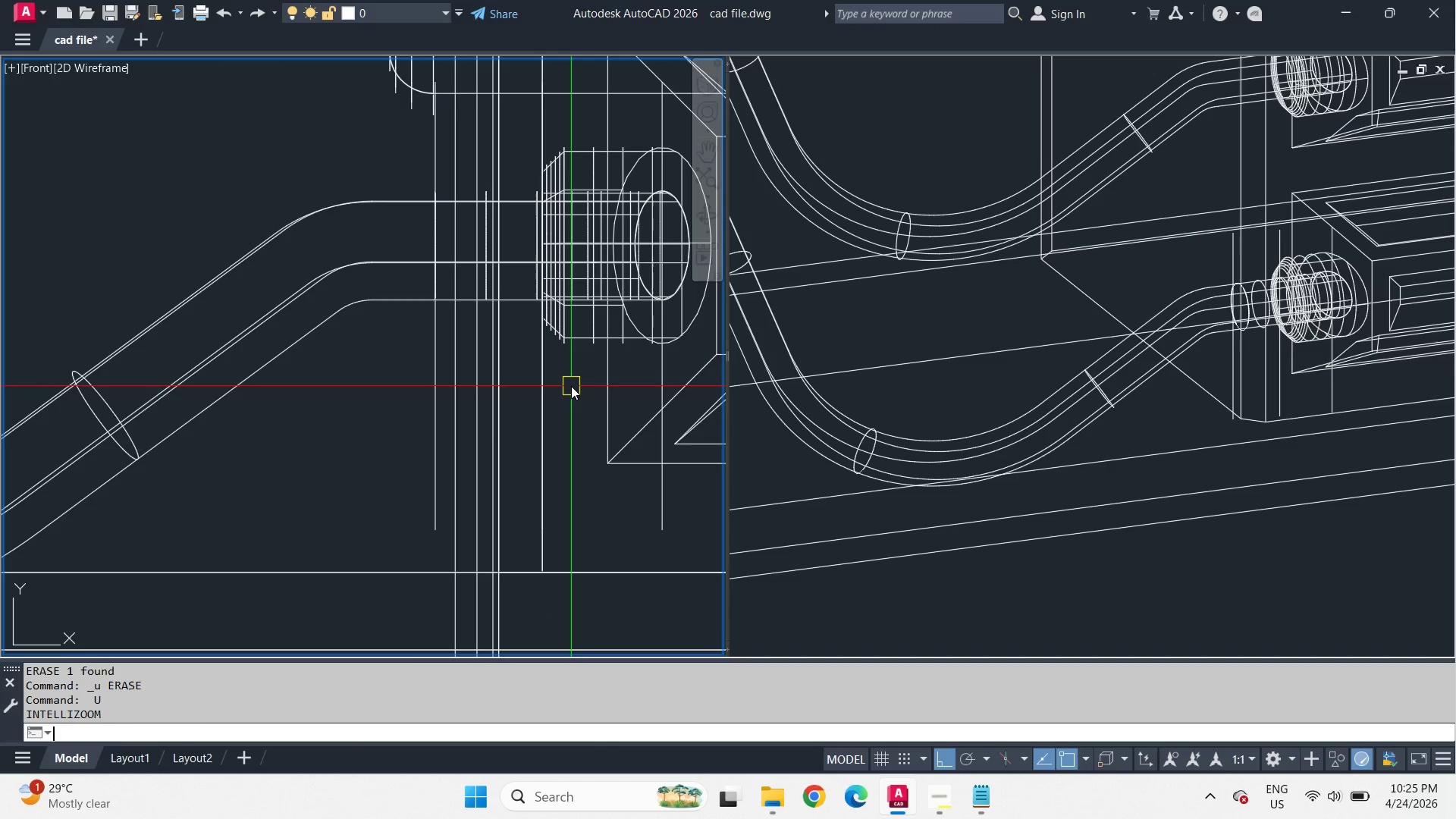 
key(Escape)
 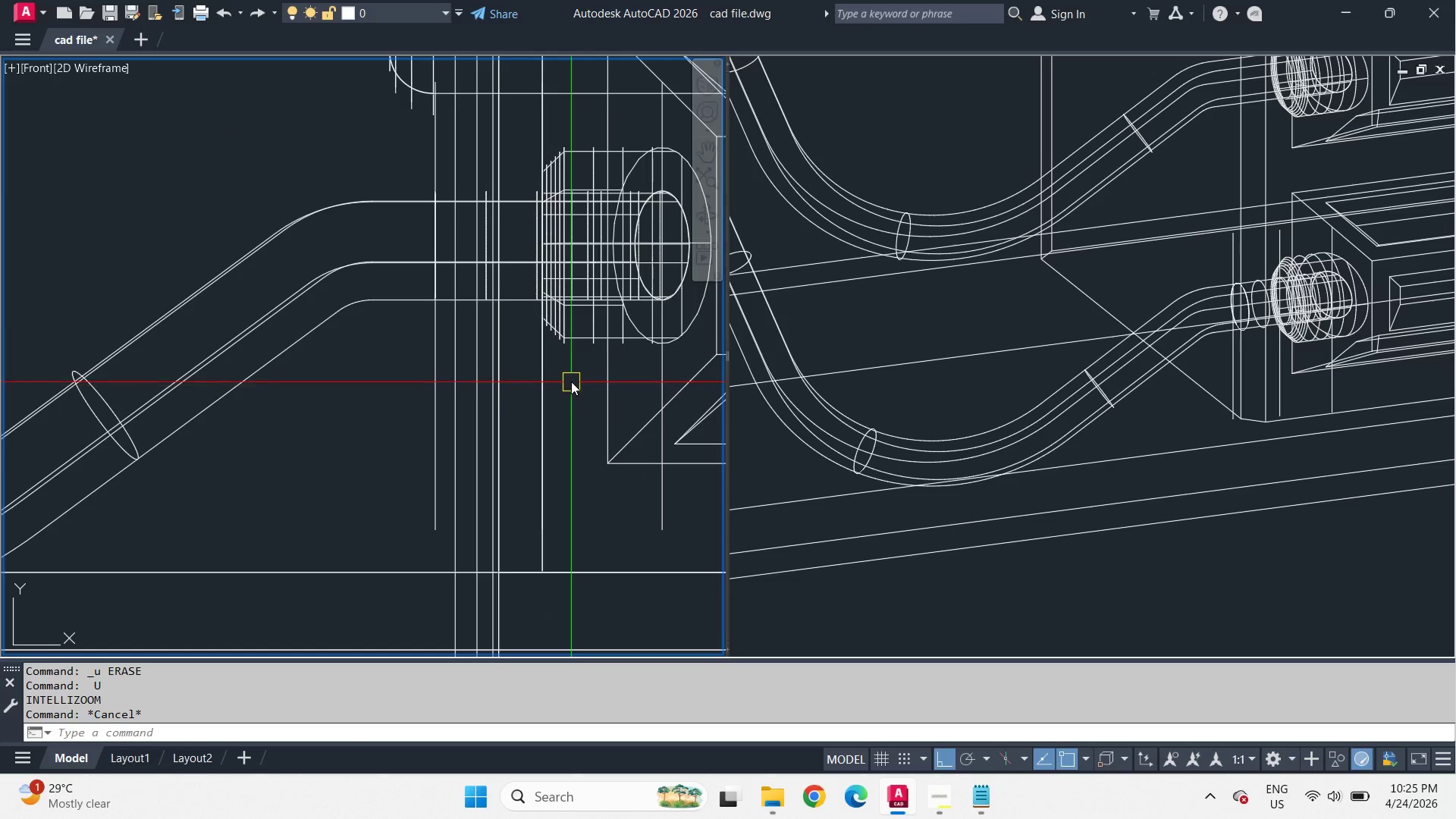 
key(O)
 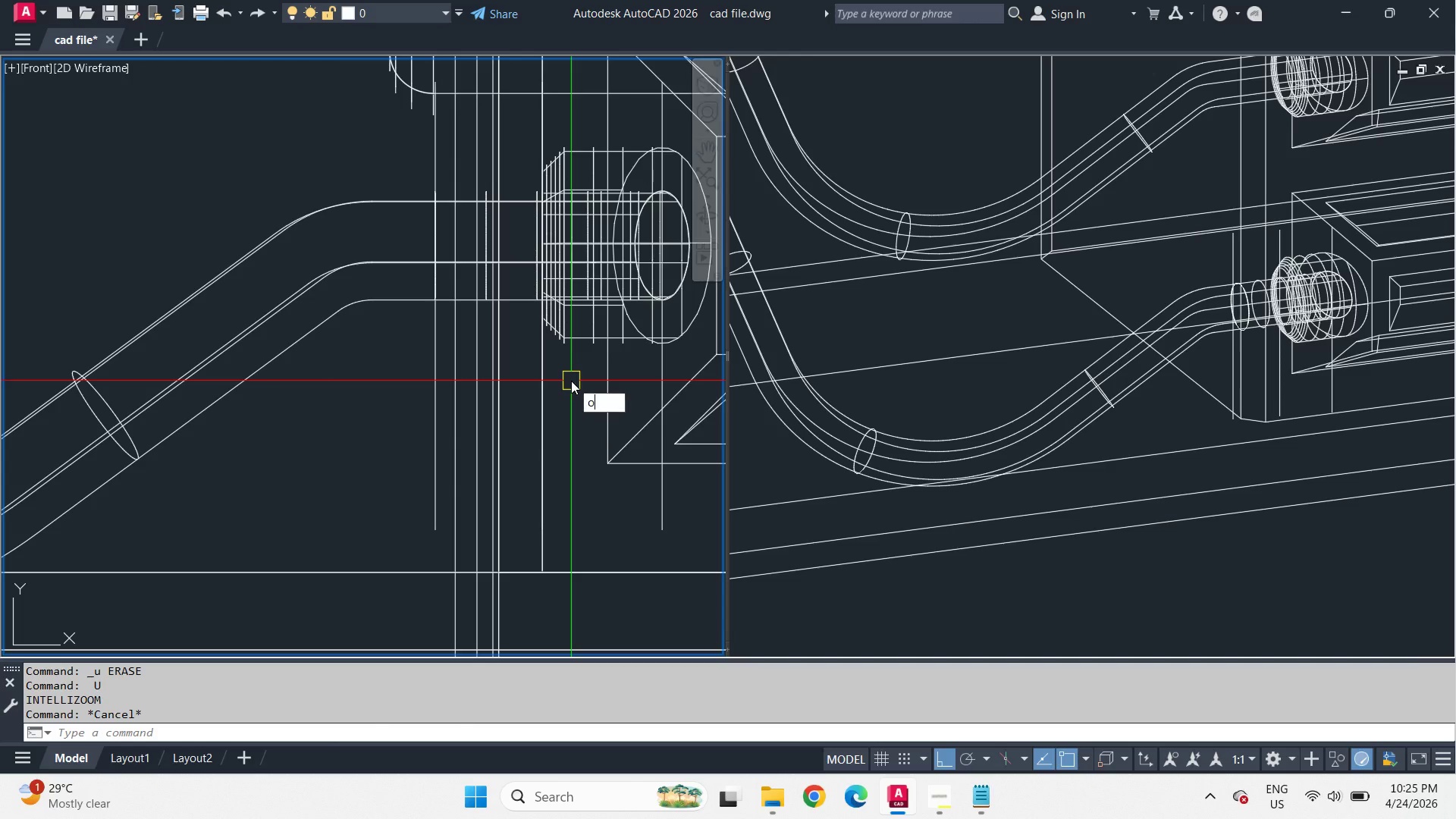 
key(Space)
 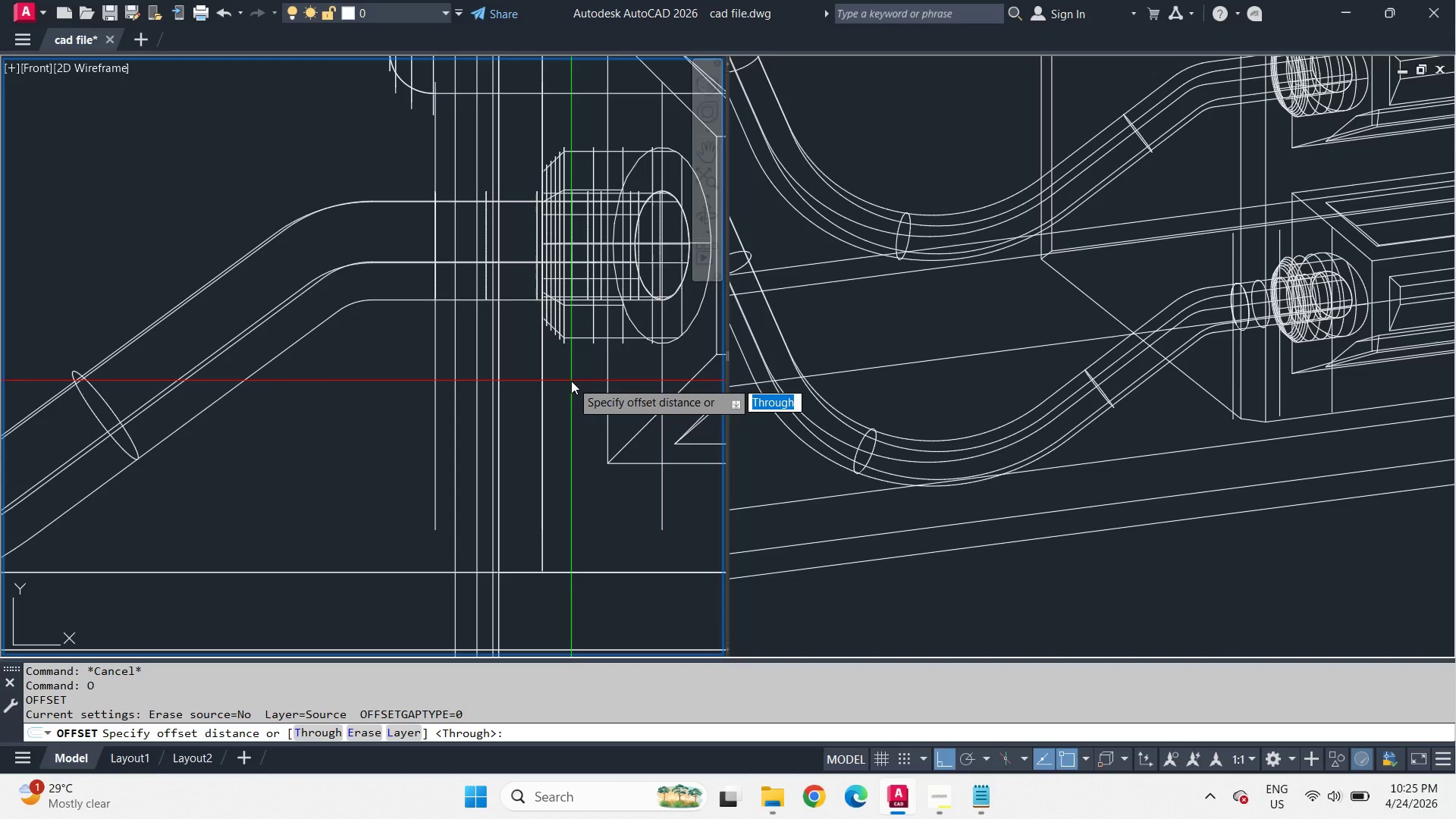 
key(T)
 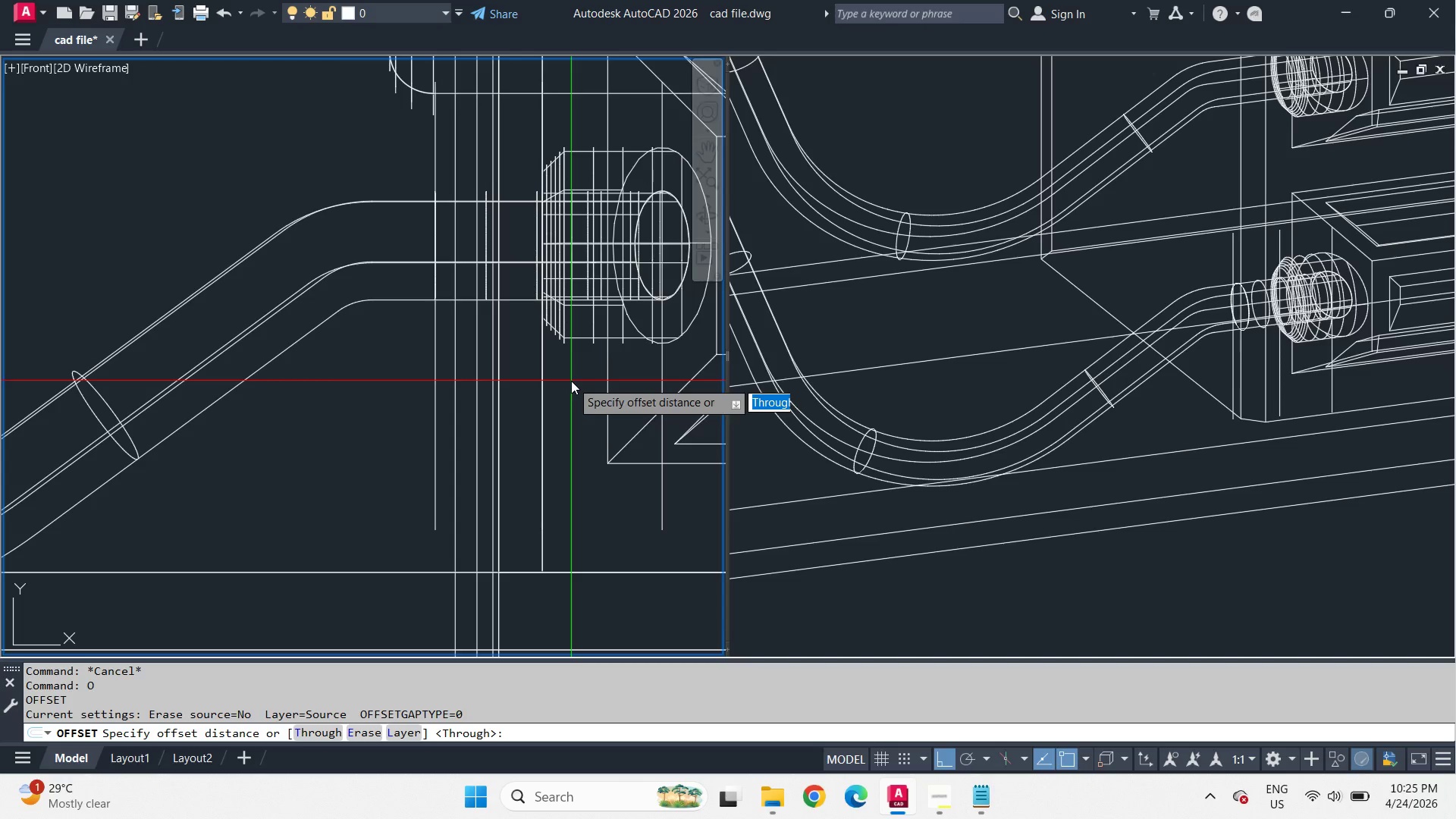 
key(Space)
 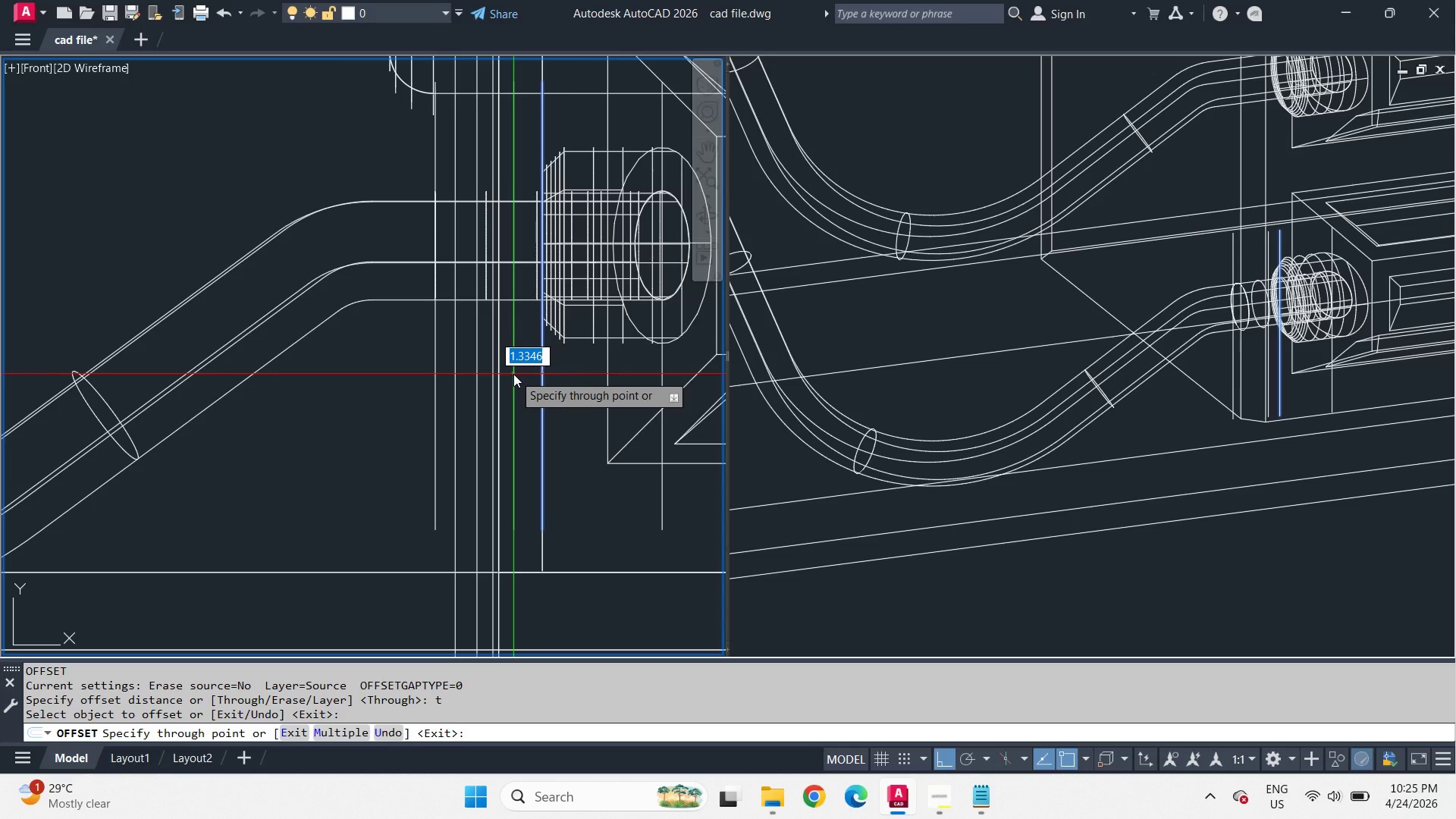 
key(2)
 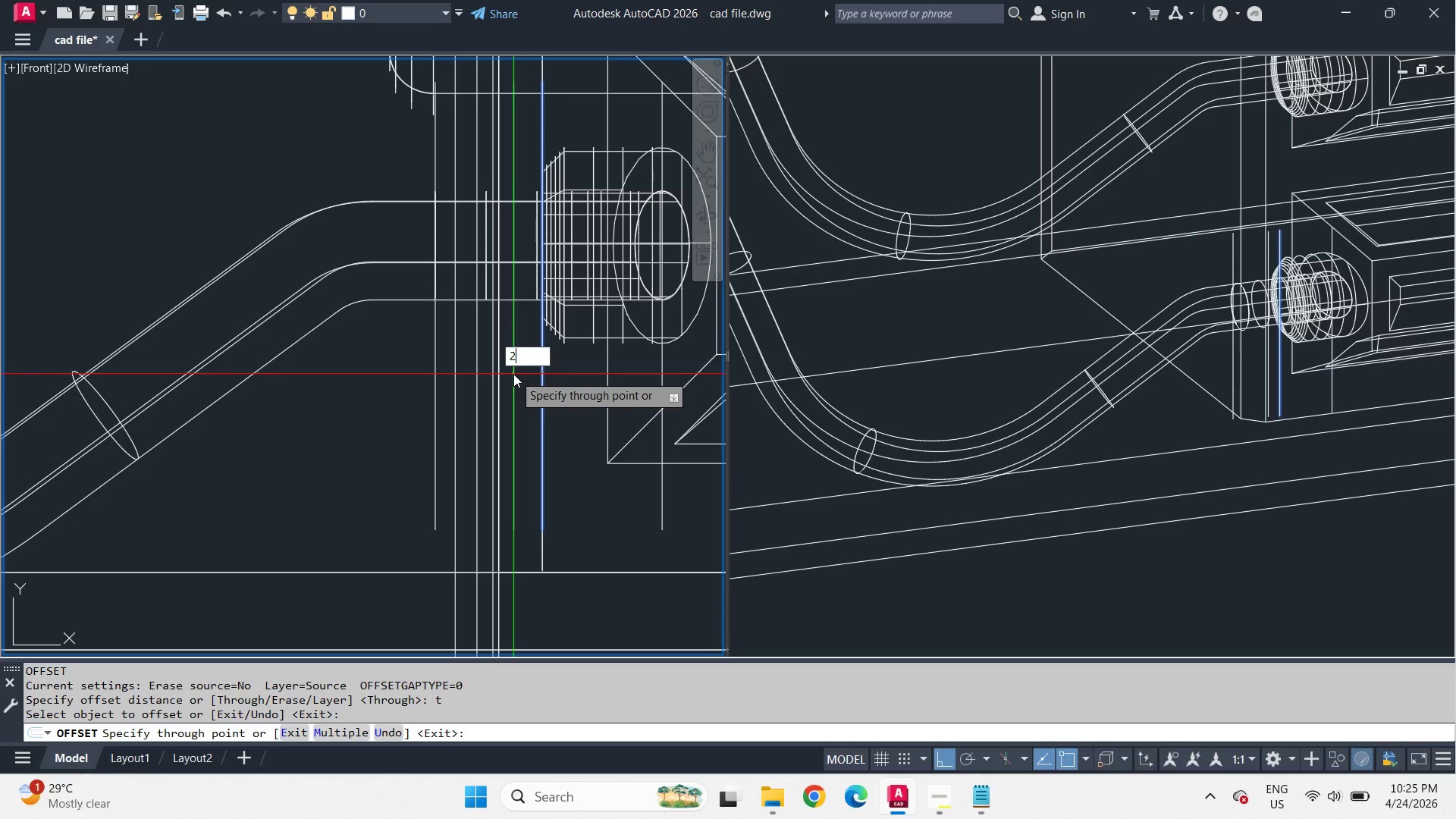 
key(Space)
 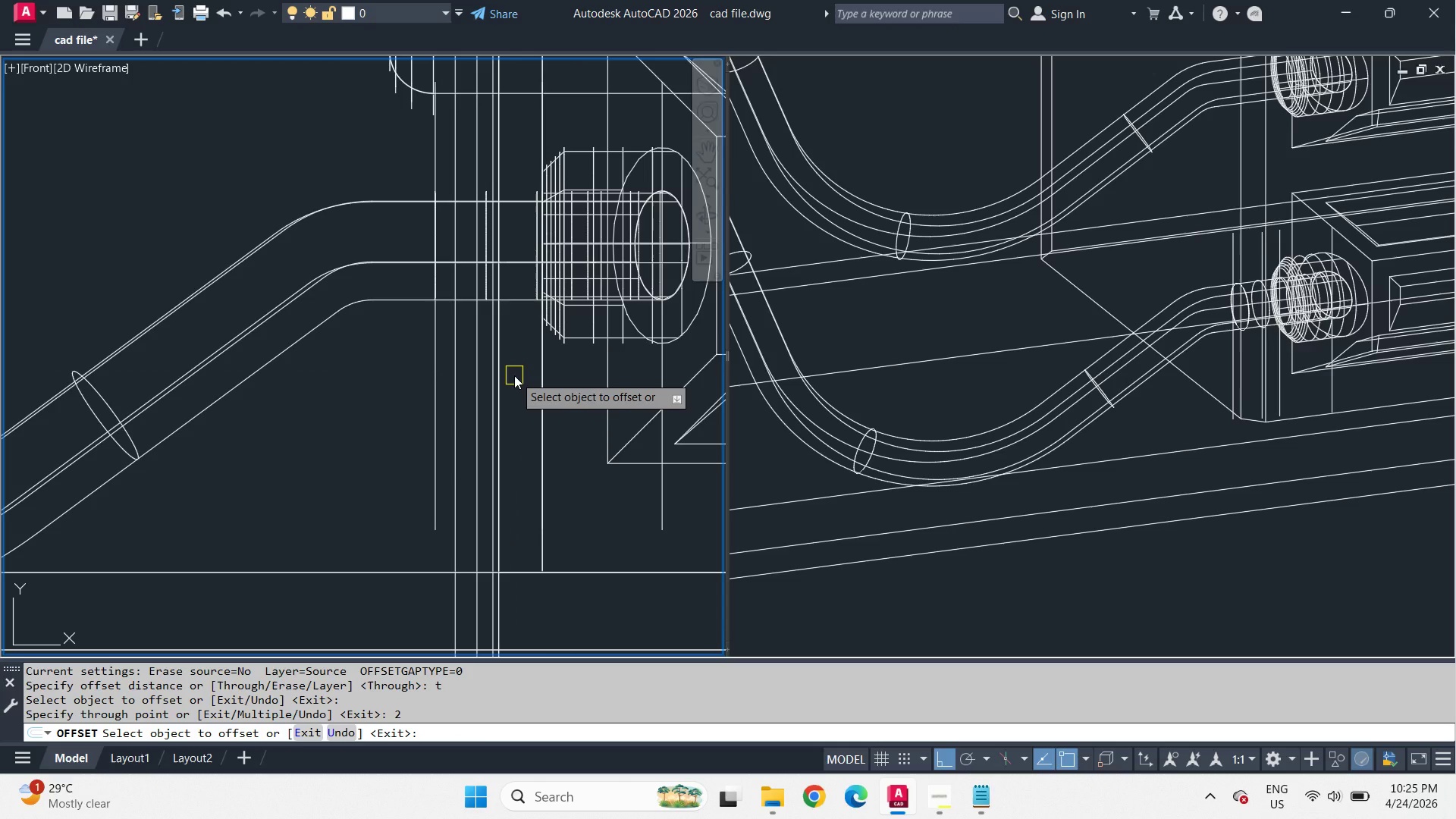 
key(Escape)
 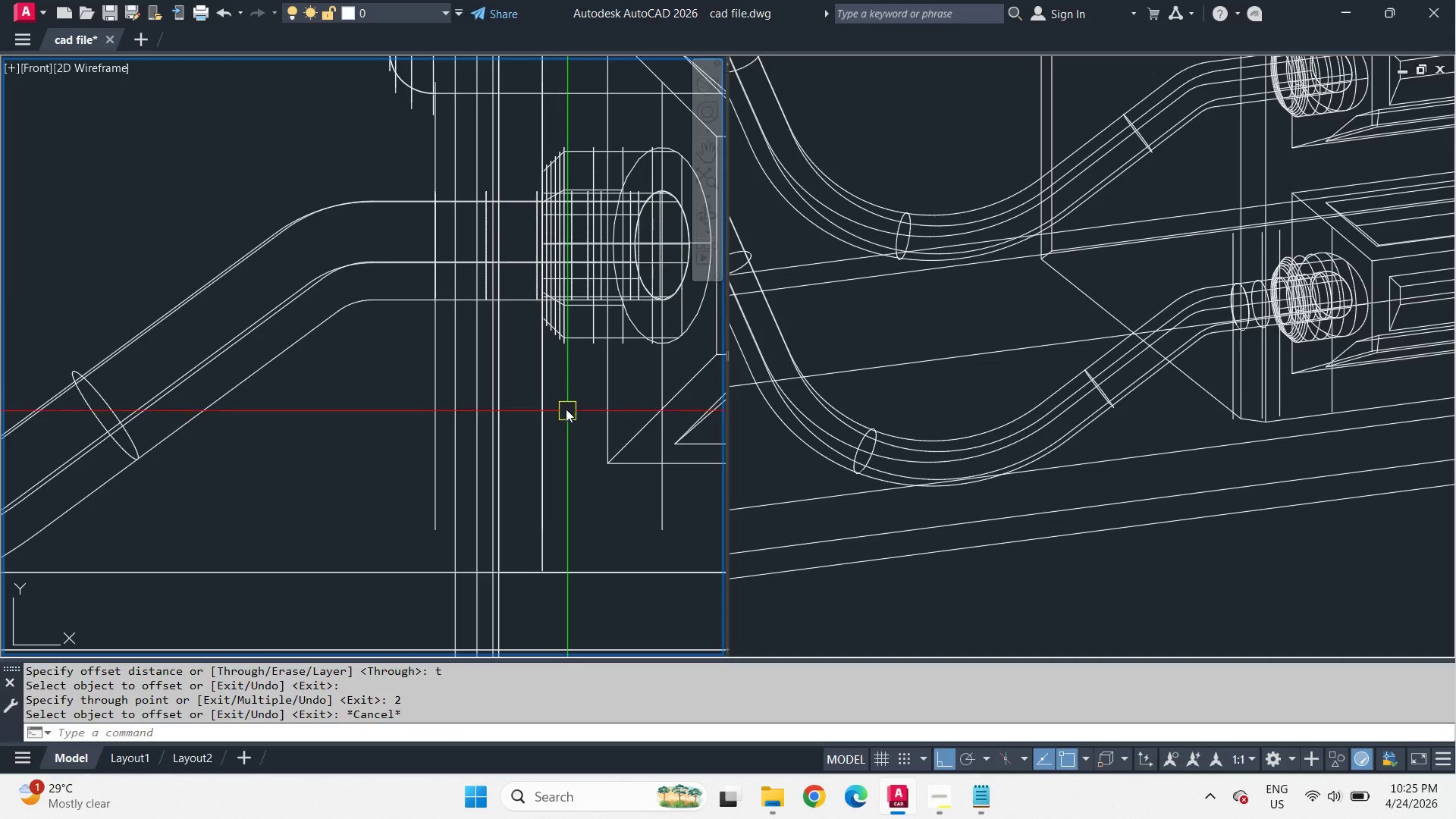 
type(sli)
 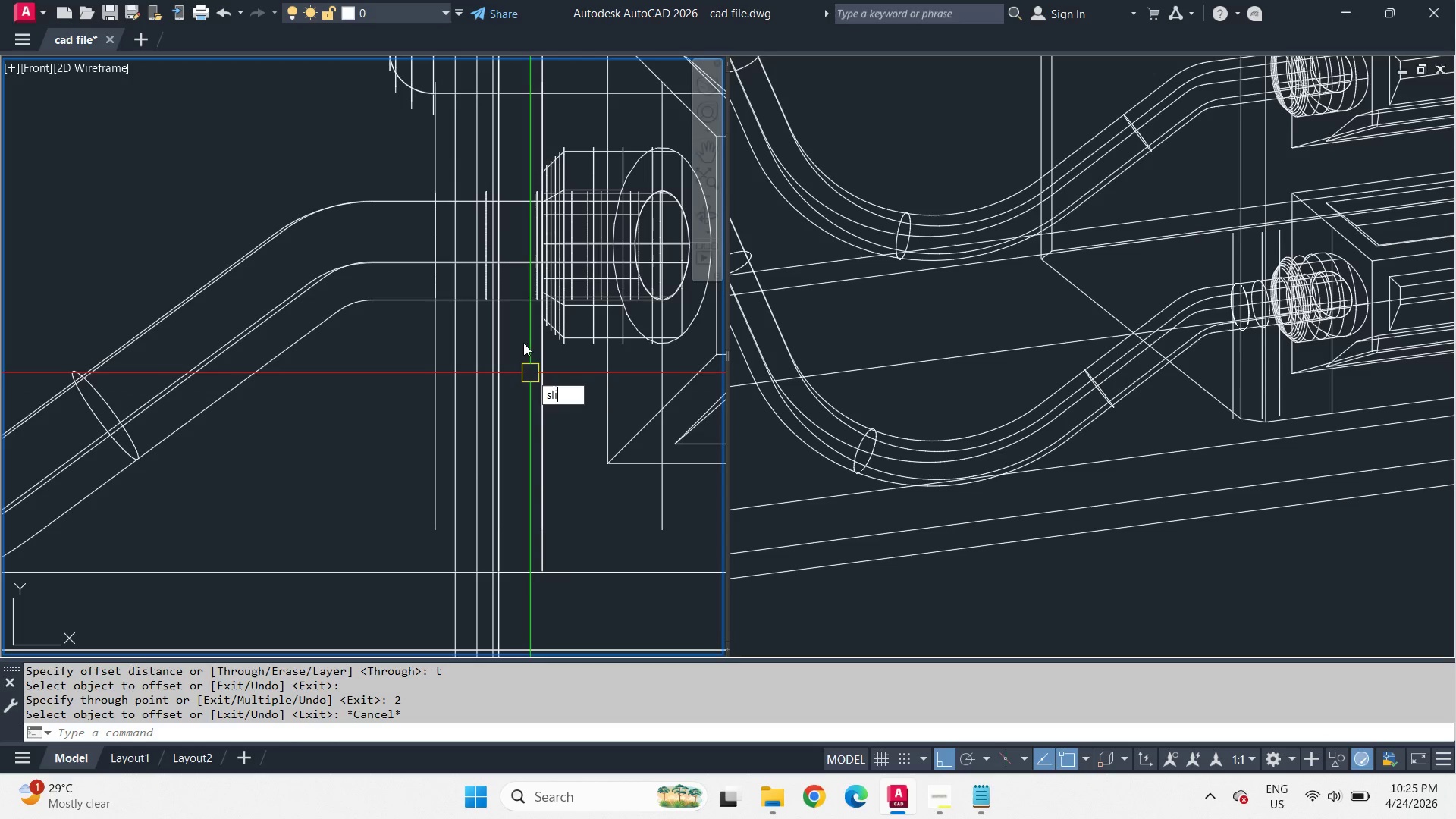 
key(Space)
 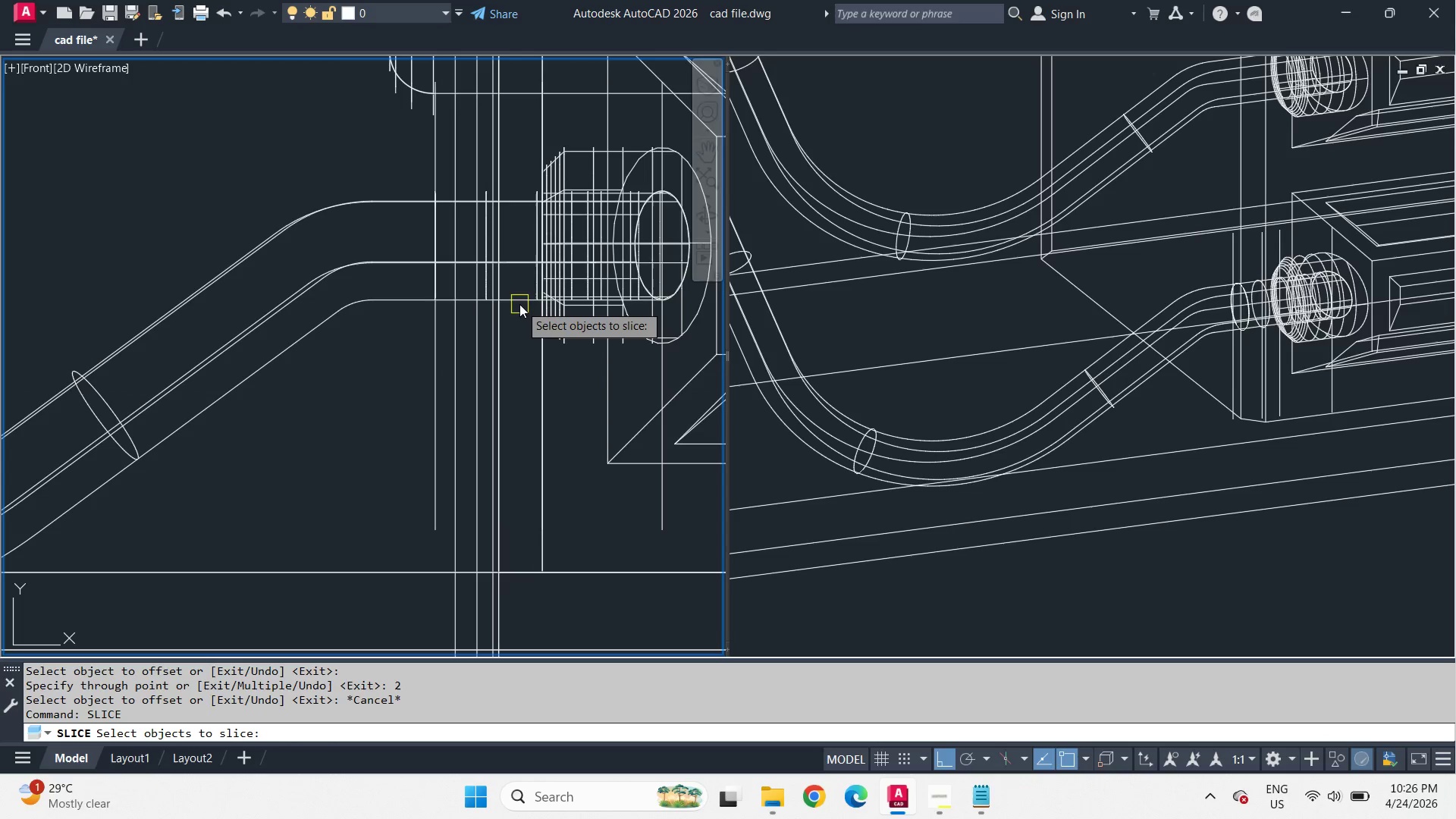 
left_click([519, 304])
 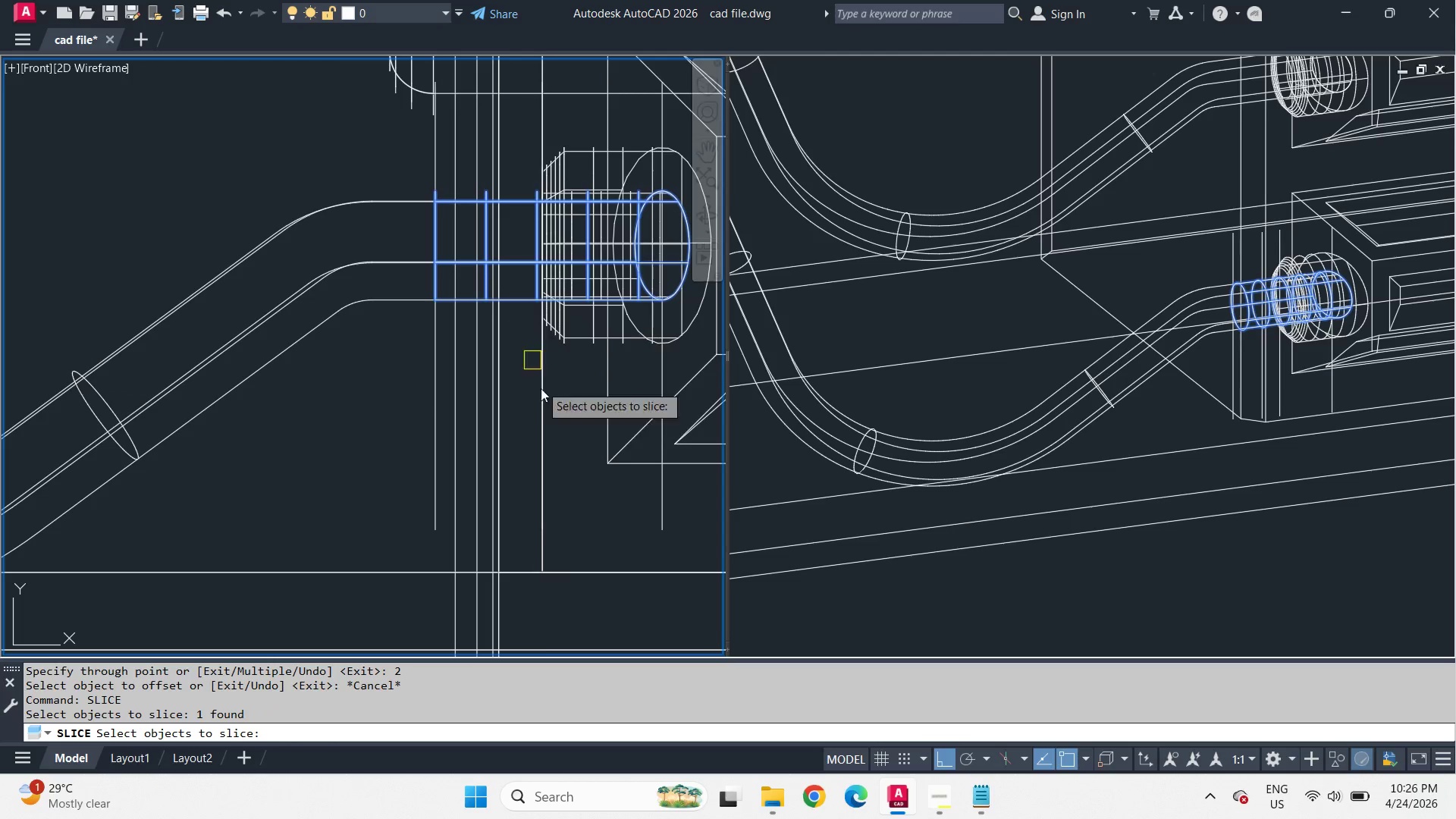 
key(Space)
 